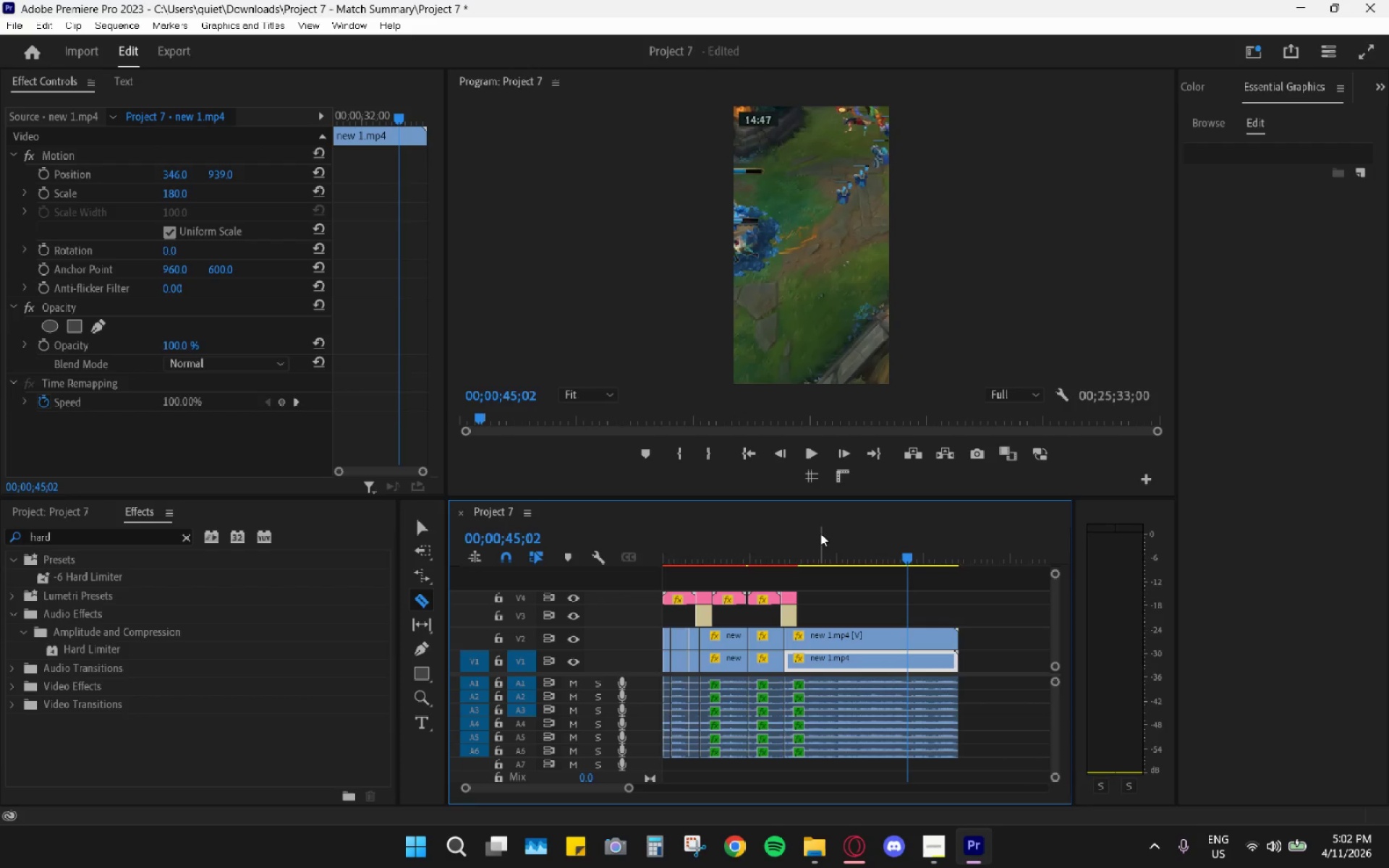 
left_click_drag(start_coordinate=[820, 548], to_coordinate=[782, 527])
 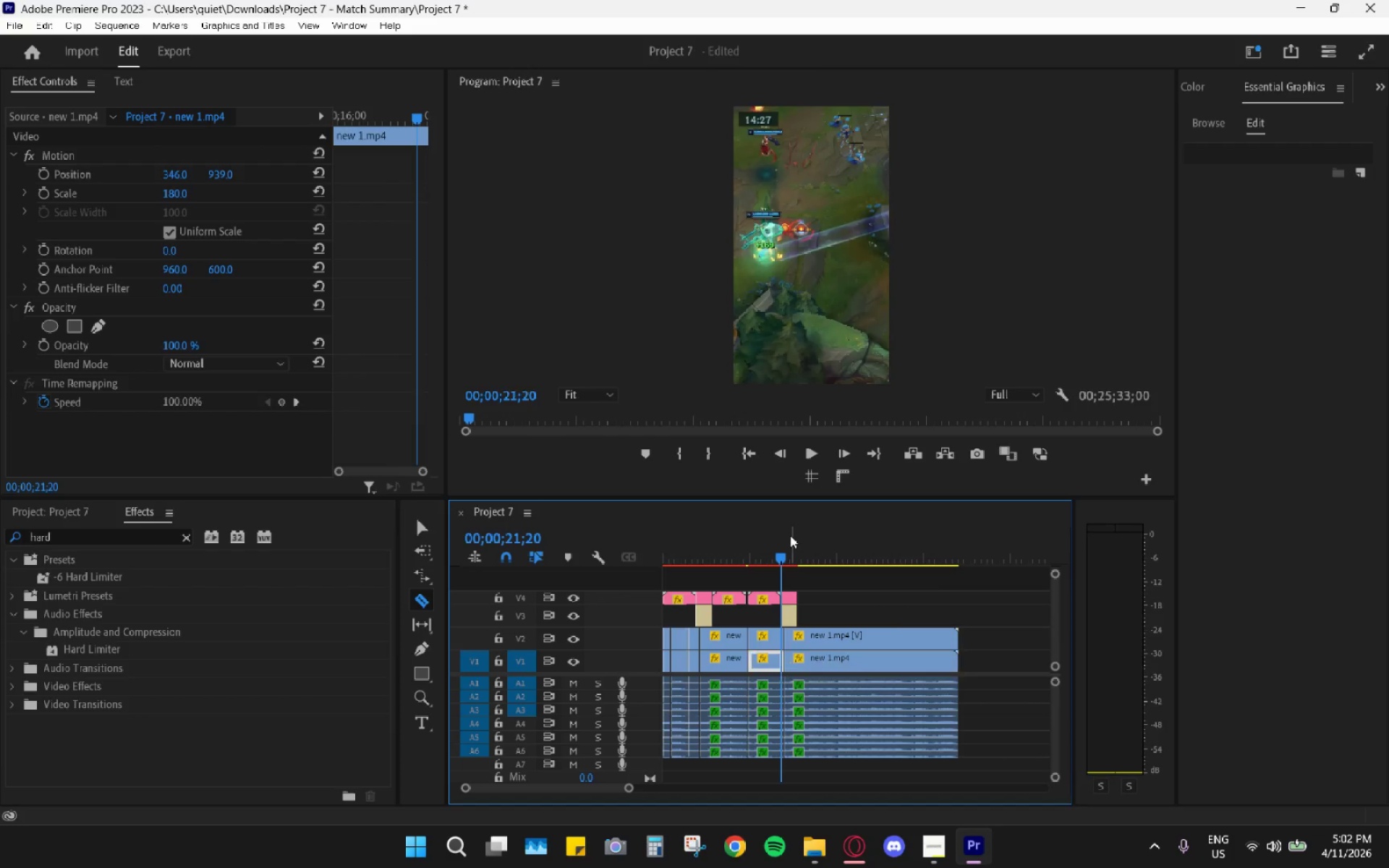 
key(Space)
 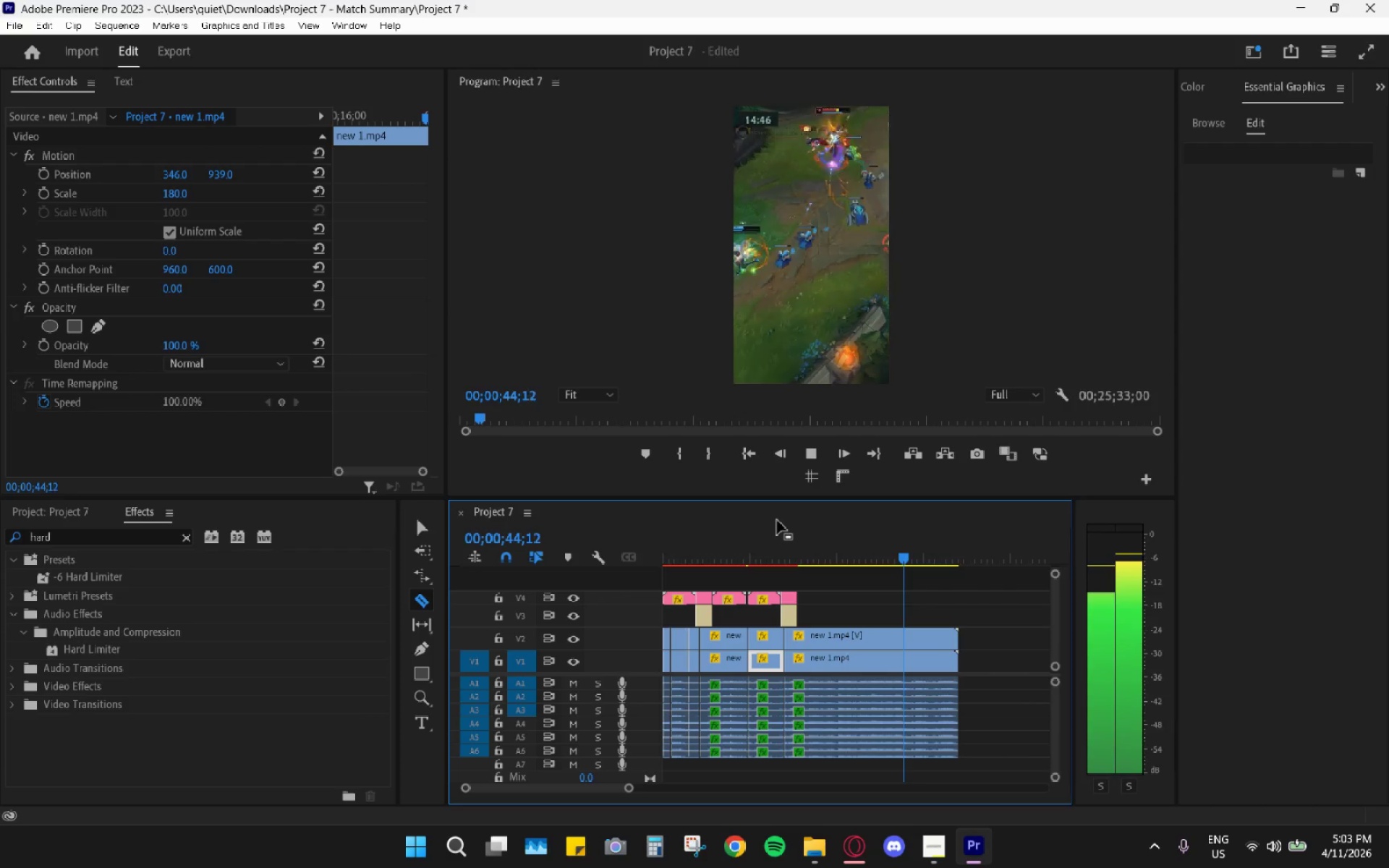 
wait(28.55)
 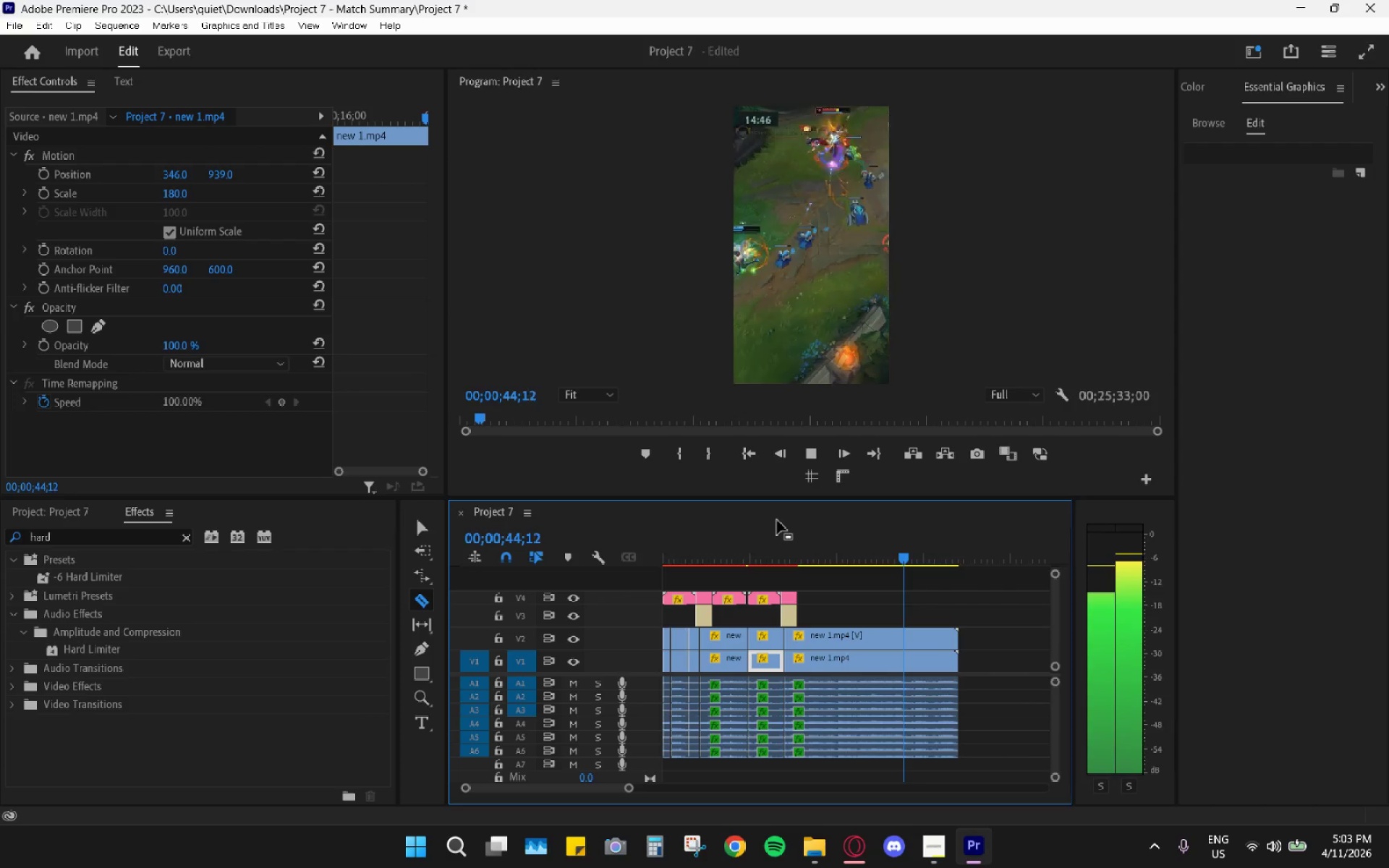 
left_click_drag(start_coordinate=[797, 558], to_coordinate=[782, 550])
 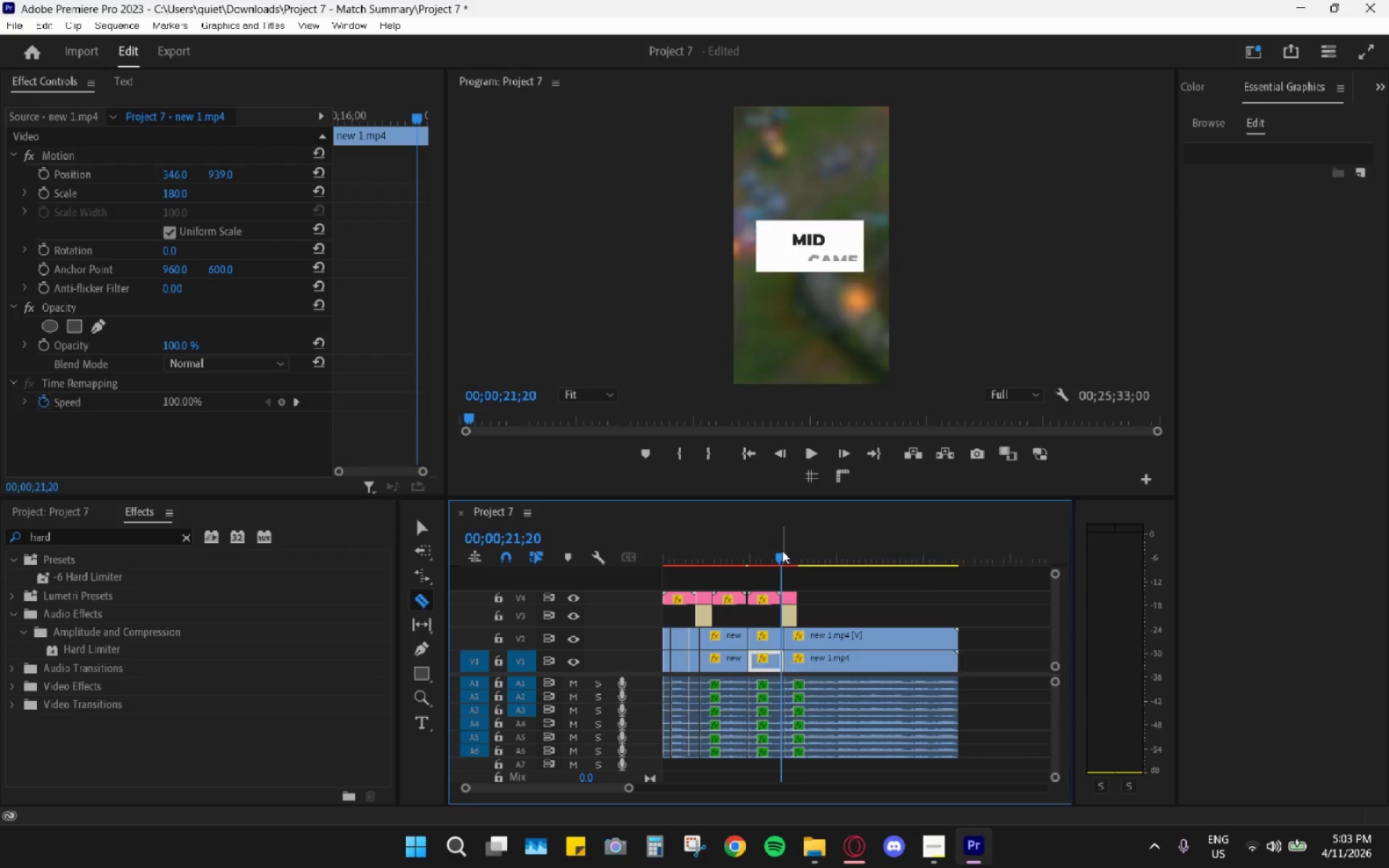 
key(Space)
 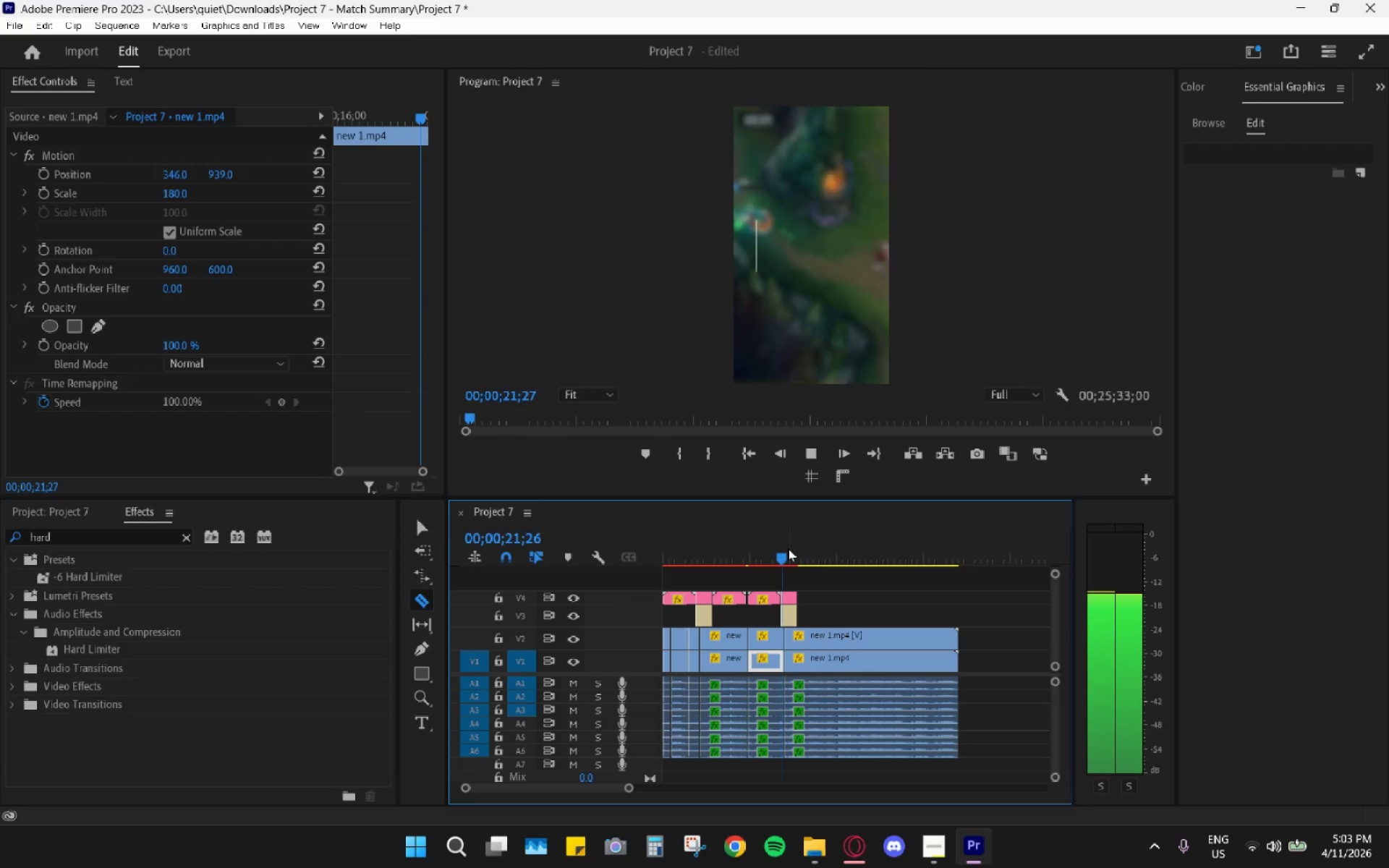 
key(V)
 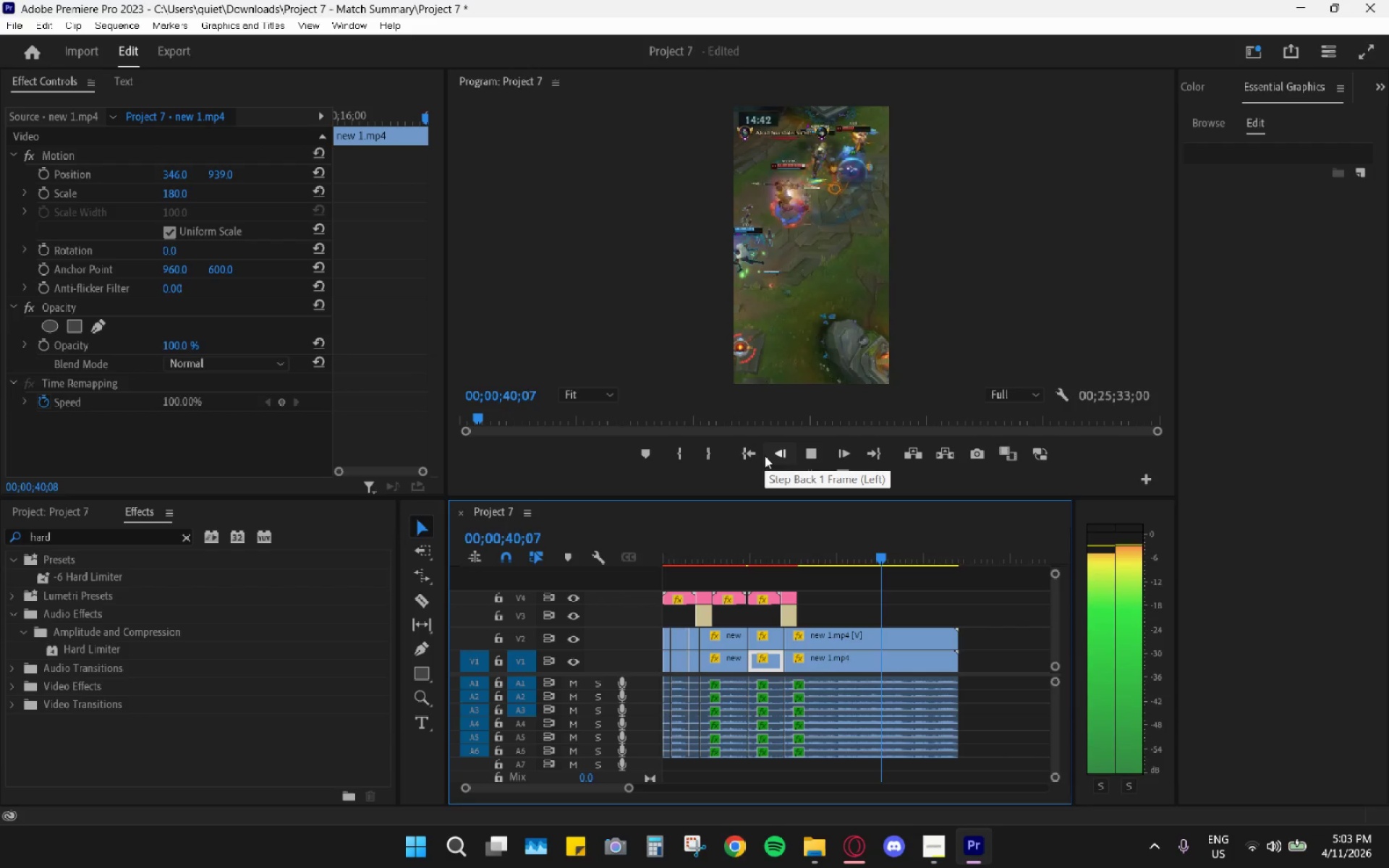 
wait(23.12)
 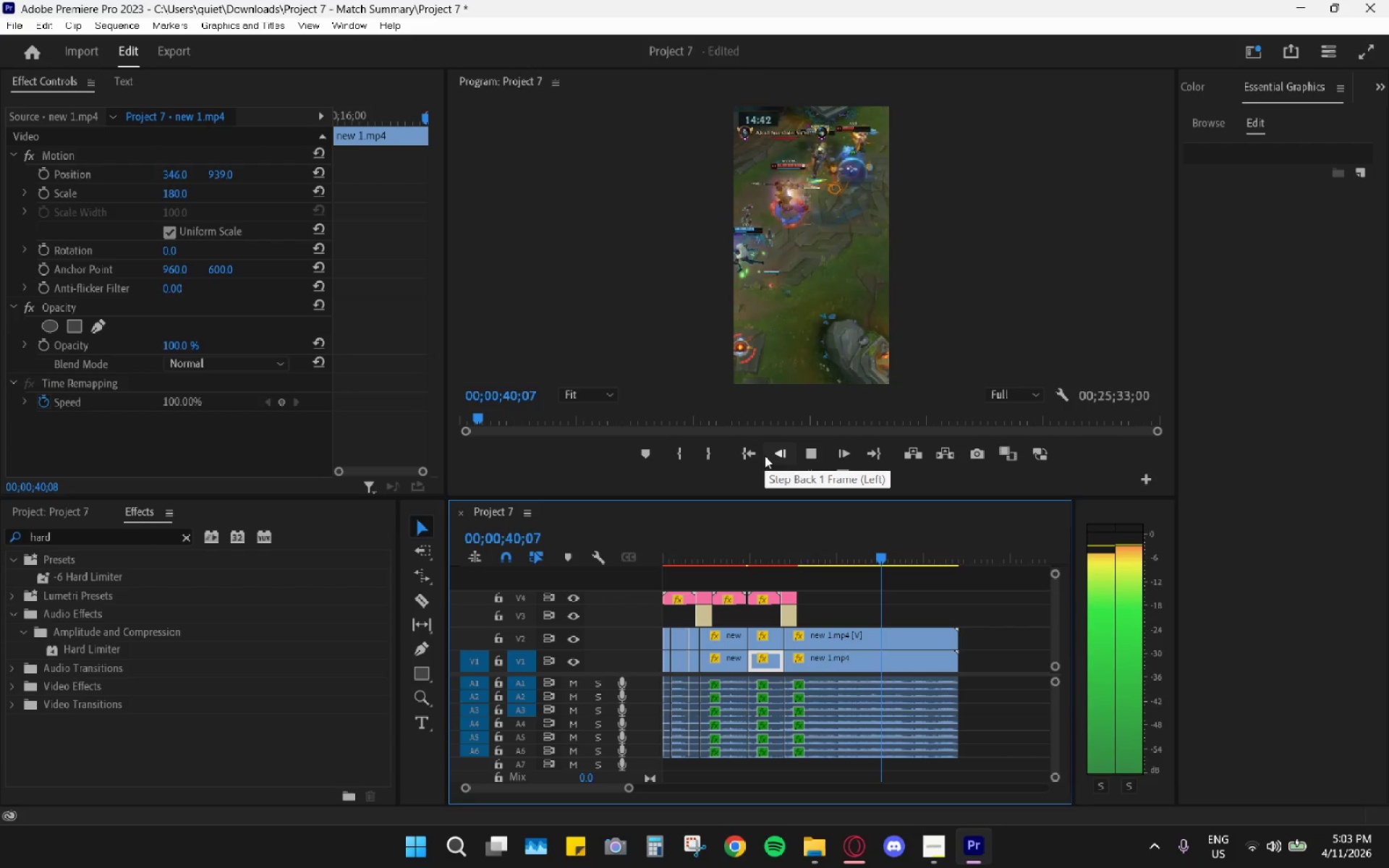 
key(Space)
 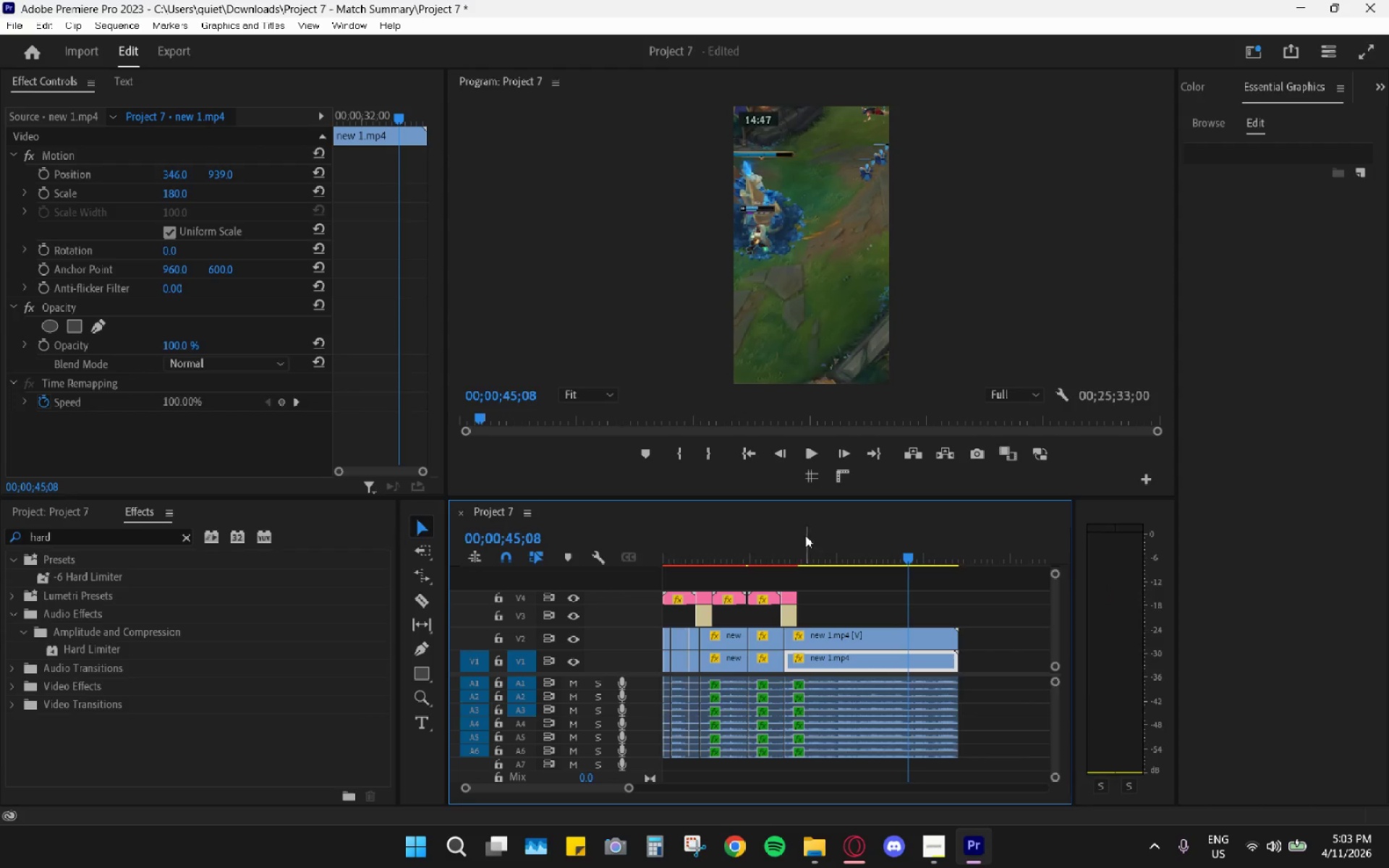 
left_click_drag(start_coordinate=[804, 535], to_coordinate=[784, 537])
 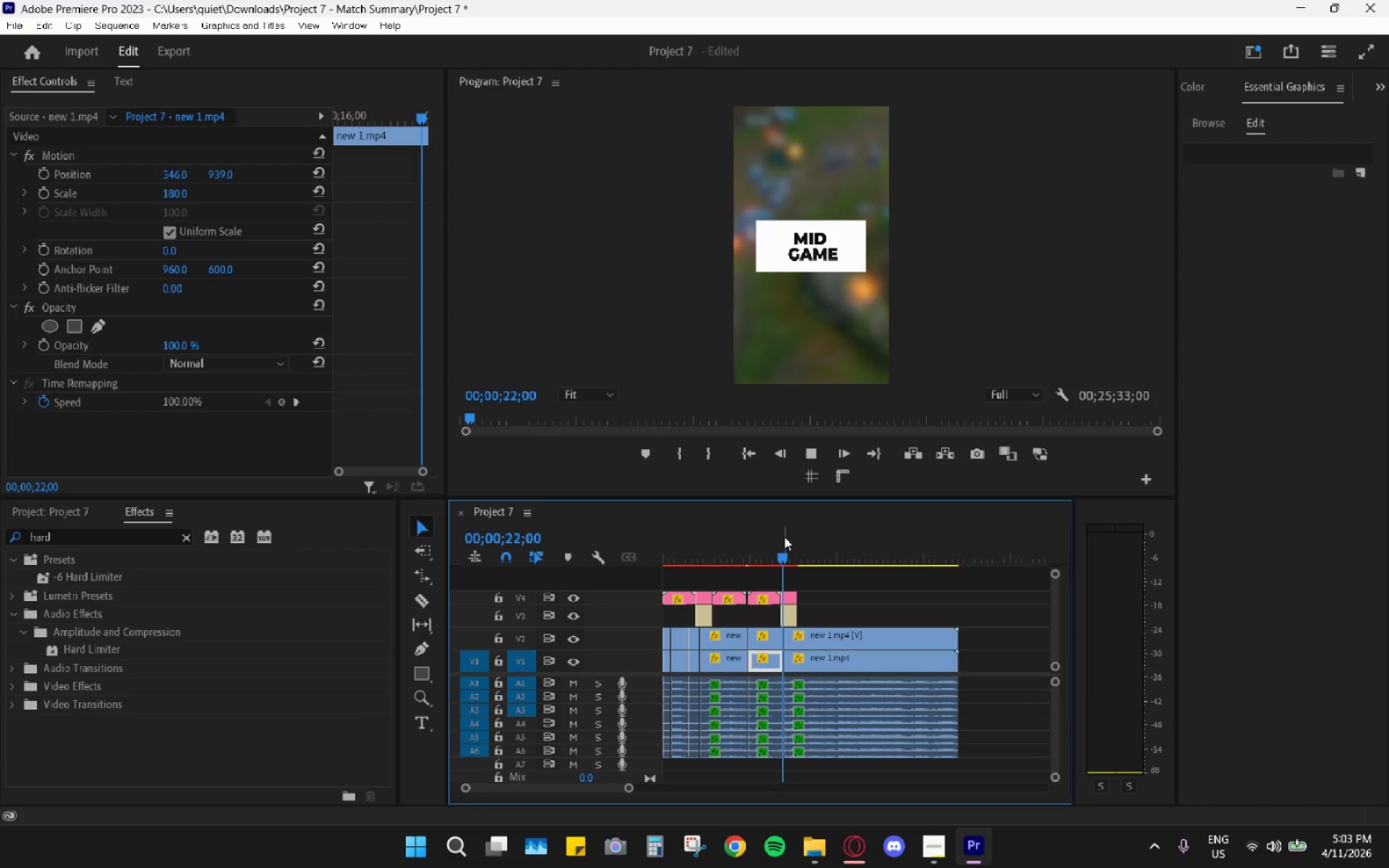 
key(Space)
 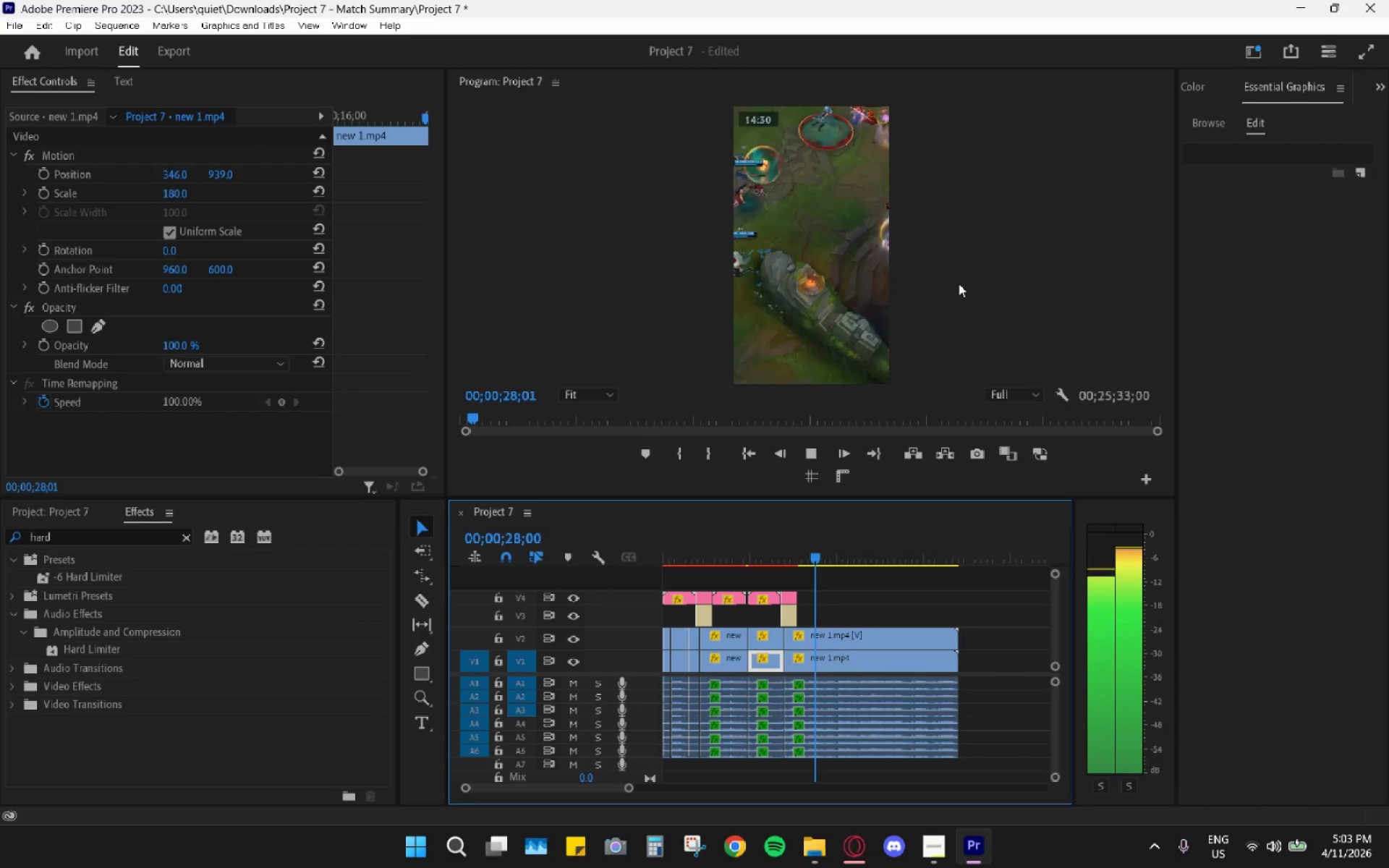 
wait(11.97)
 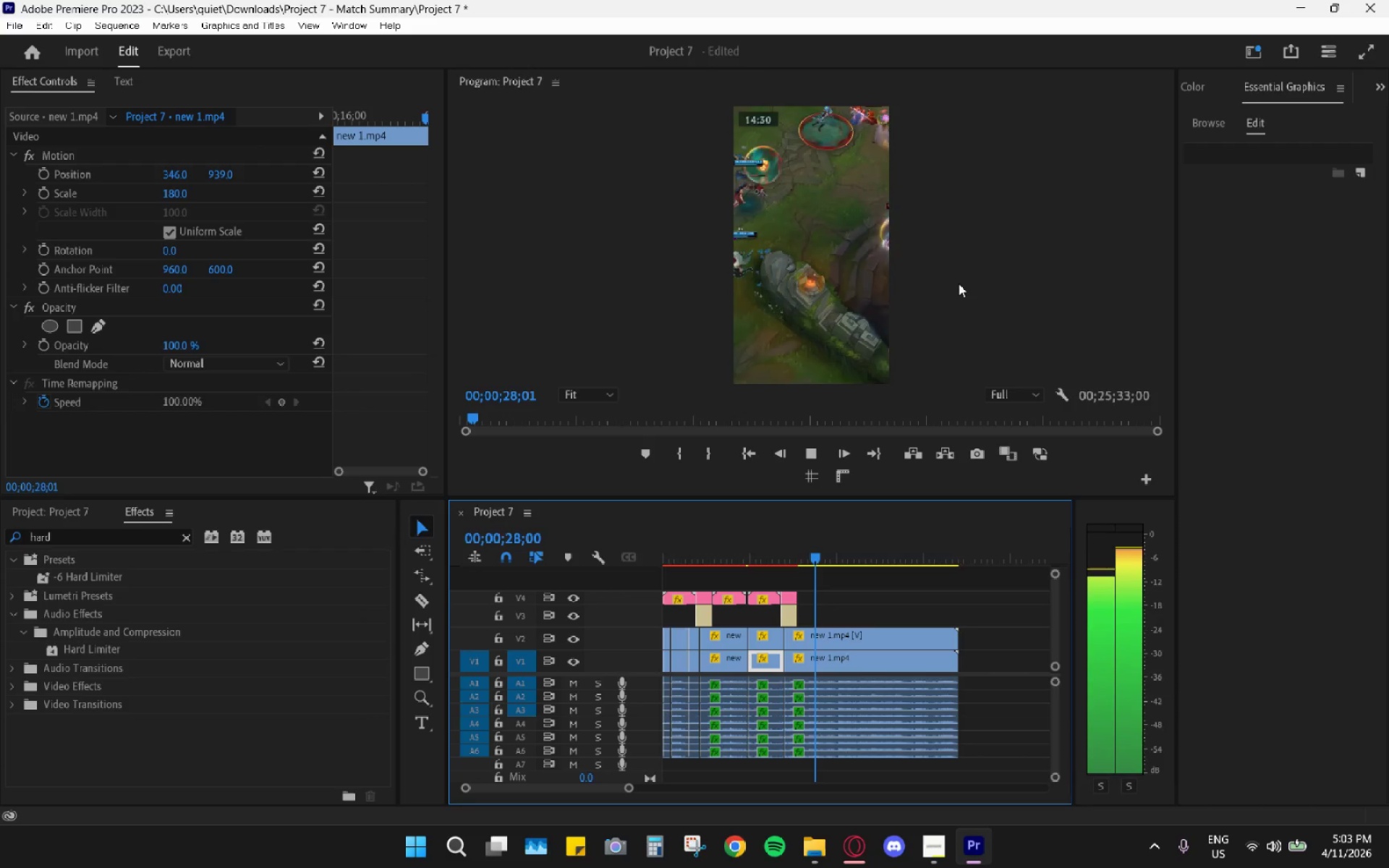 
key(Space)
 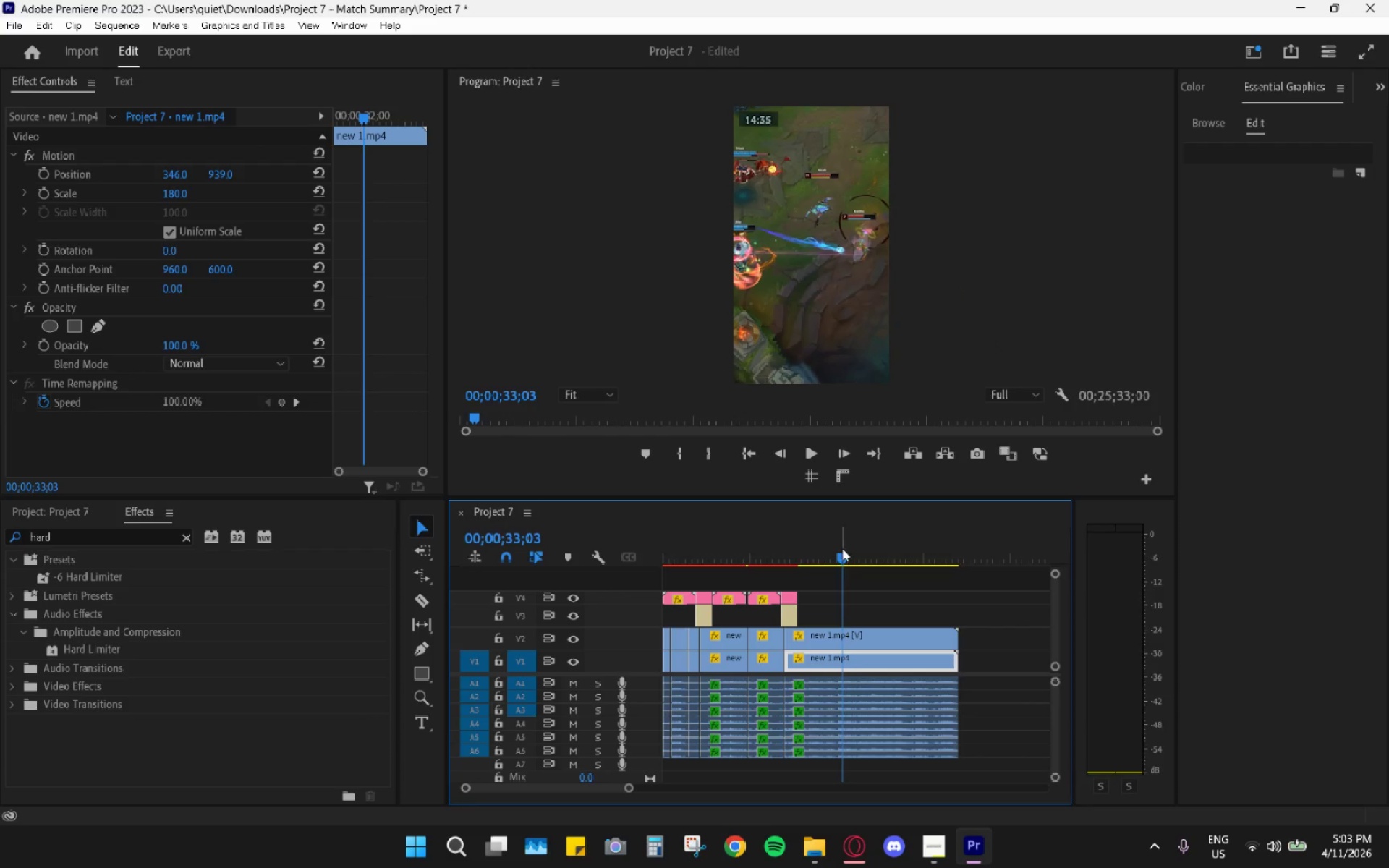 
left_click_drag(start_coordinate=[845, 550], to_coordinate=[840, 550])
 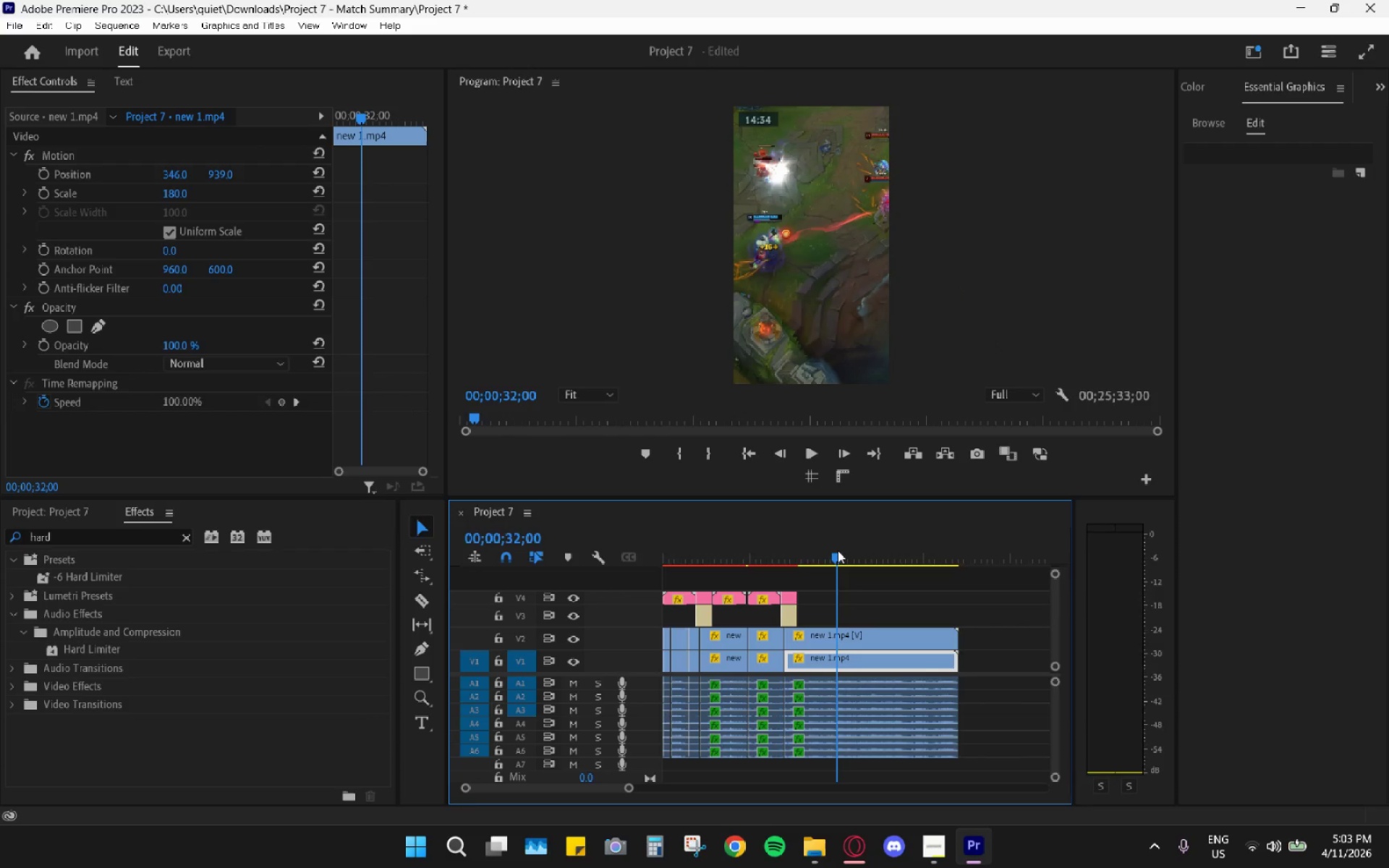 
key(C)
 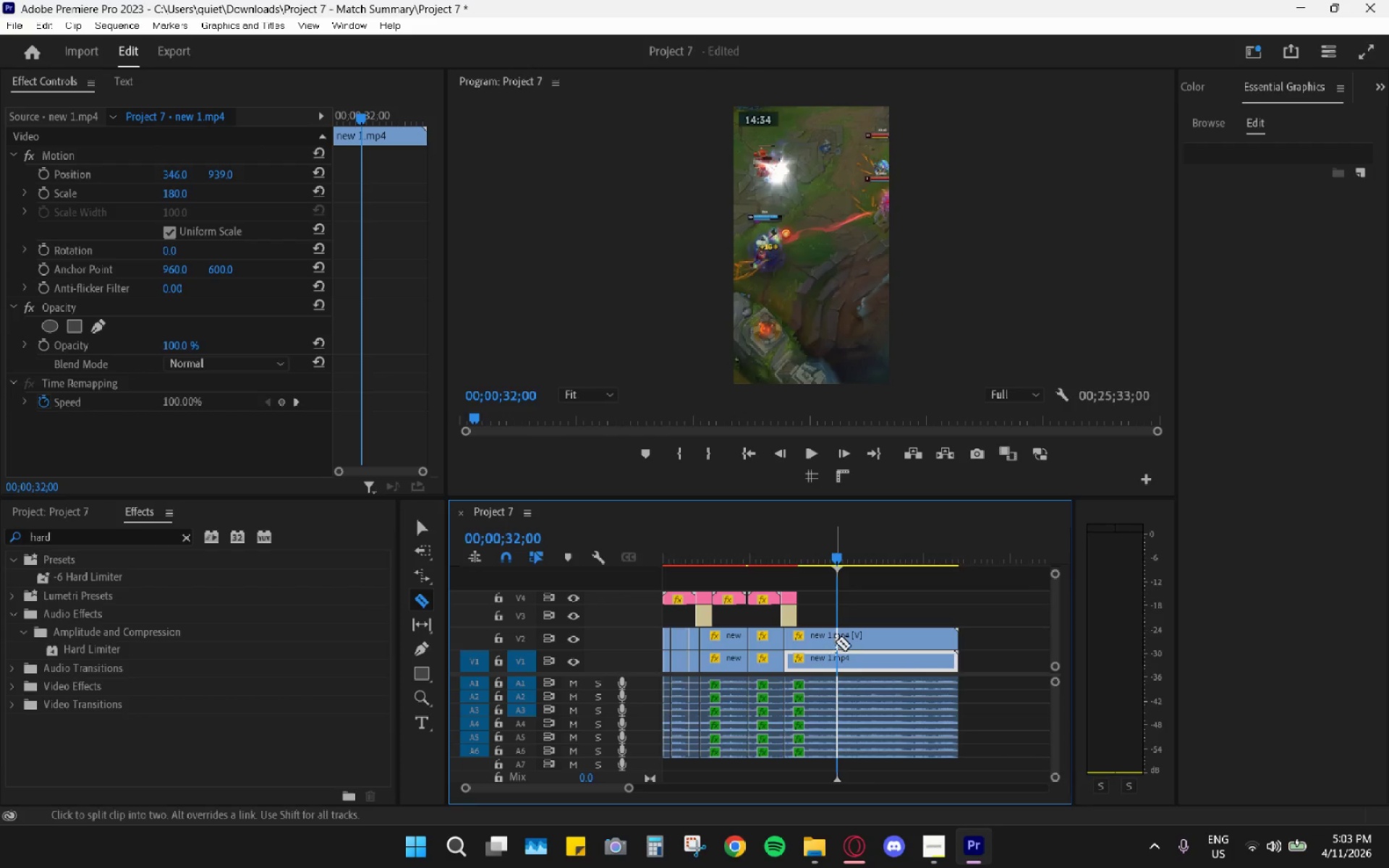 
left_click([837, 642])
 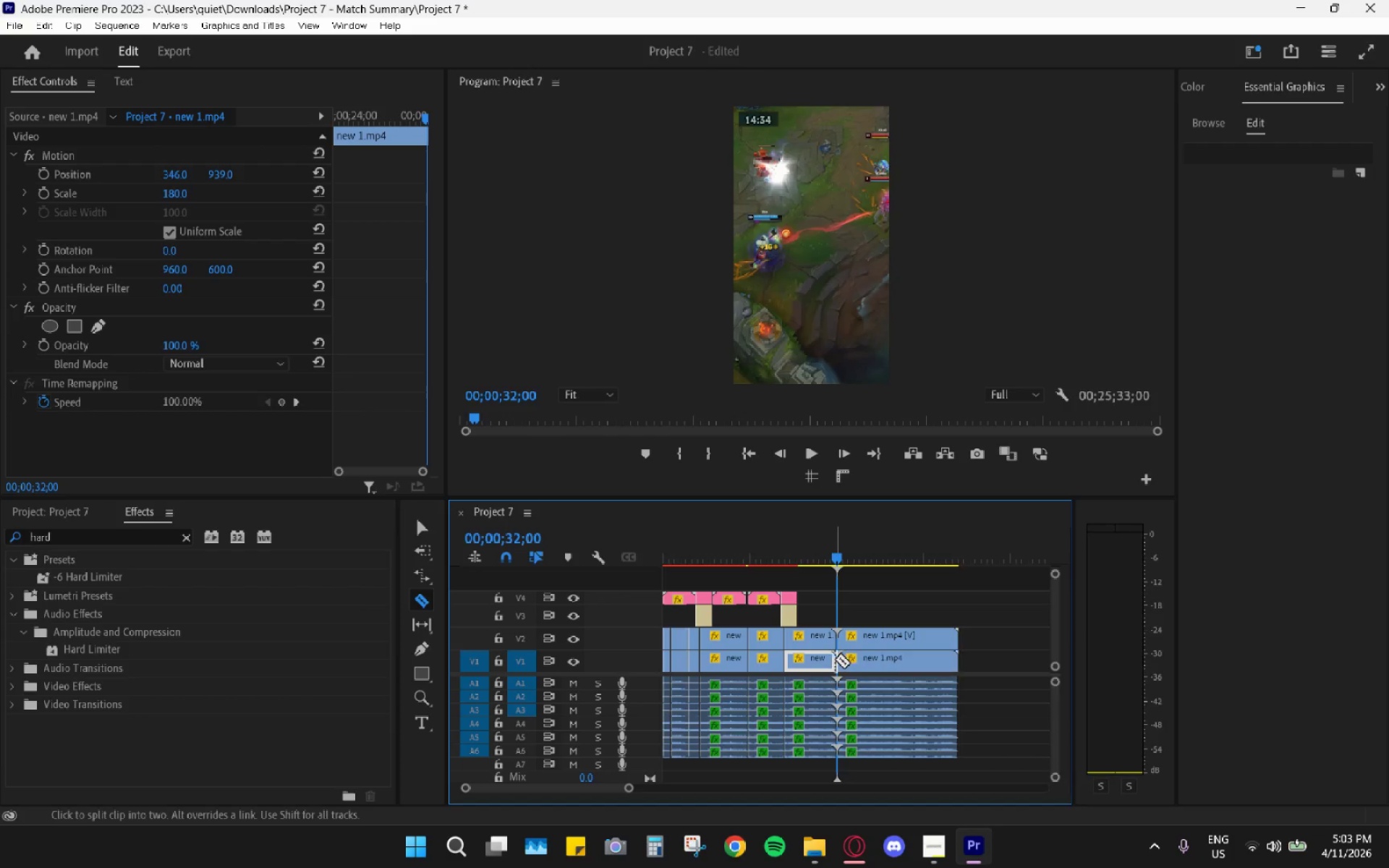 
key(V)
 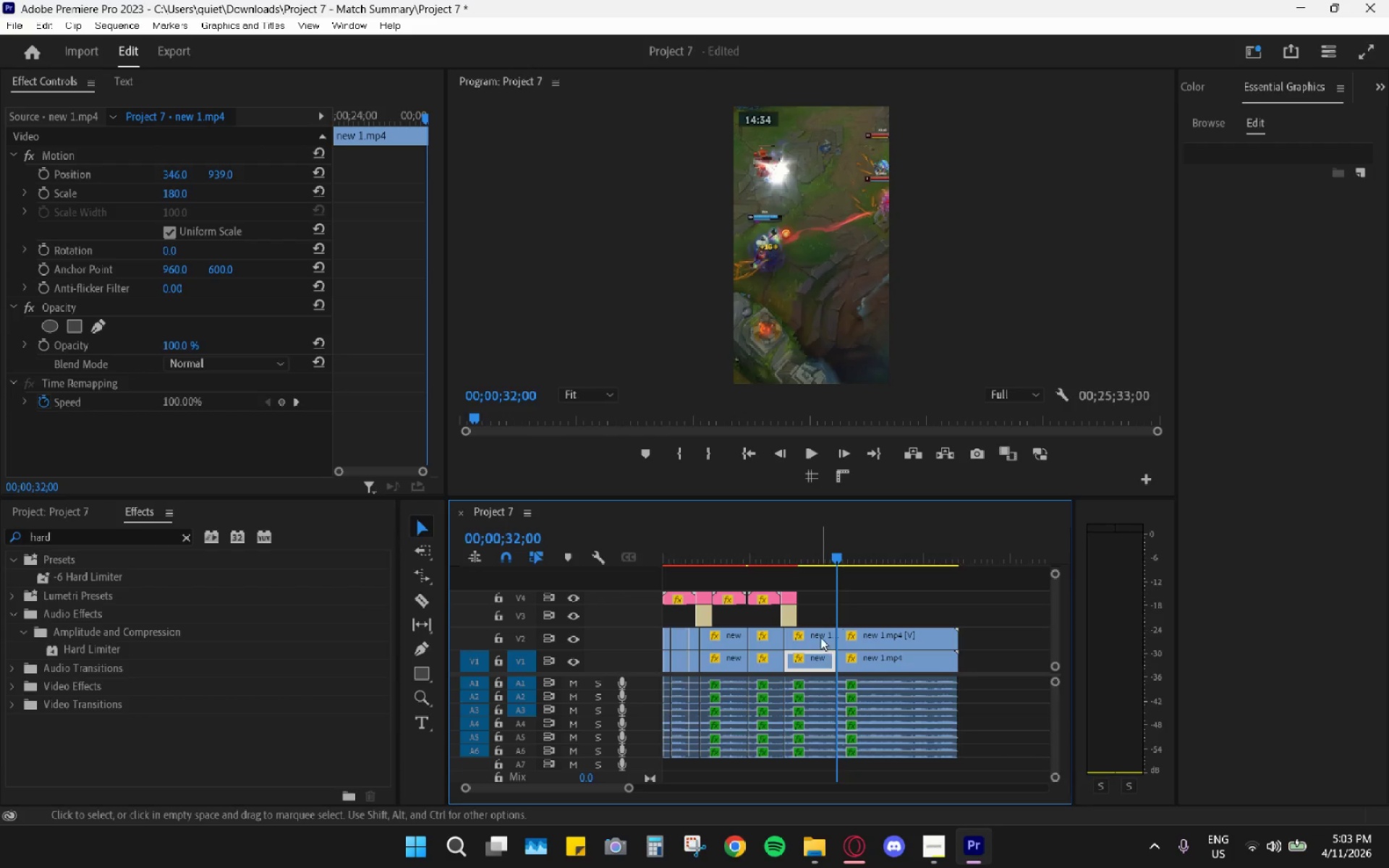 
left_click([820, 636])
 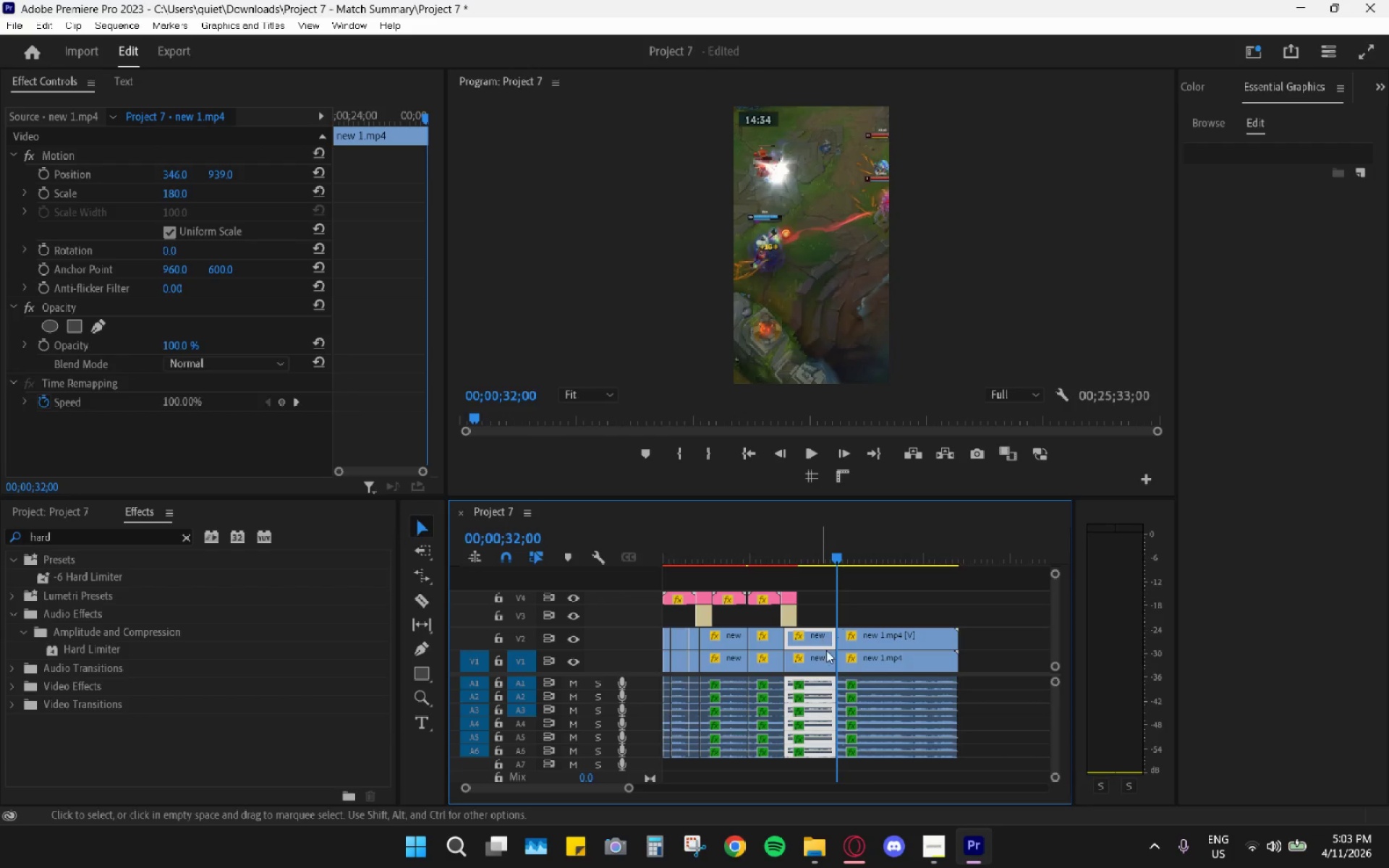 
key(H)
 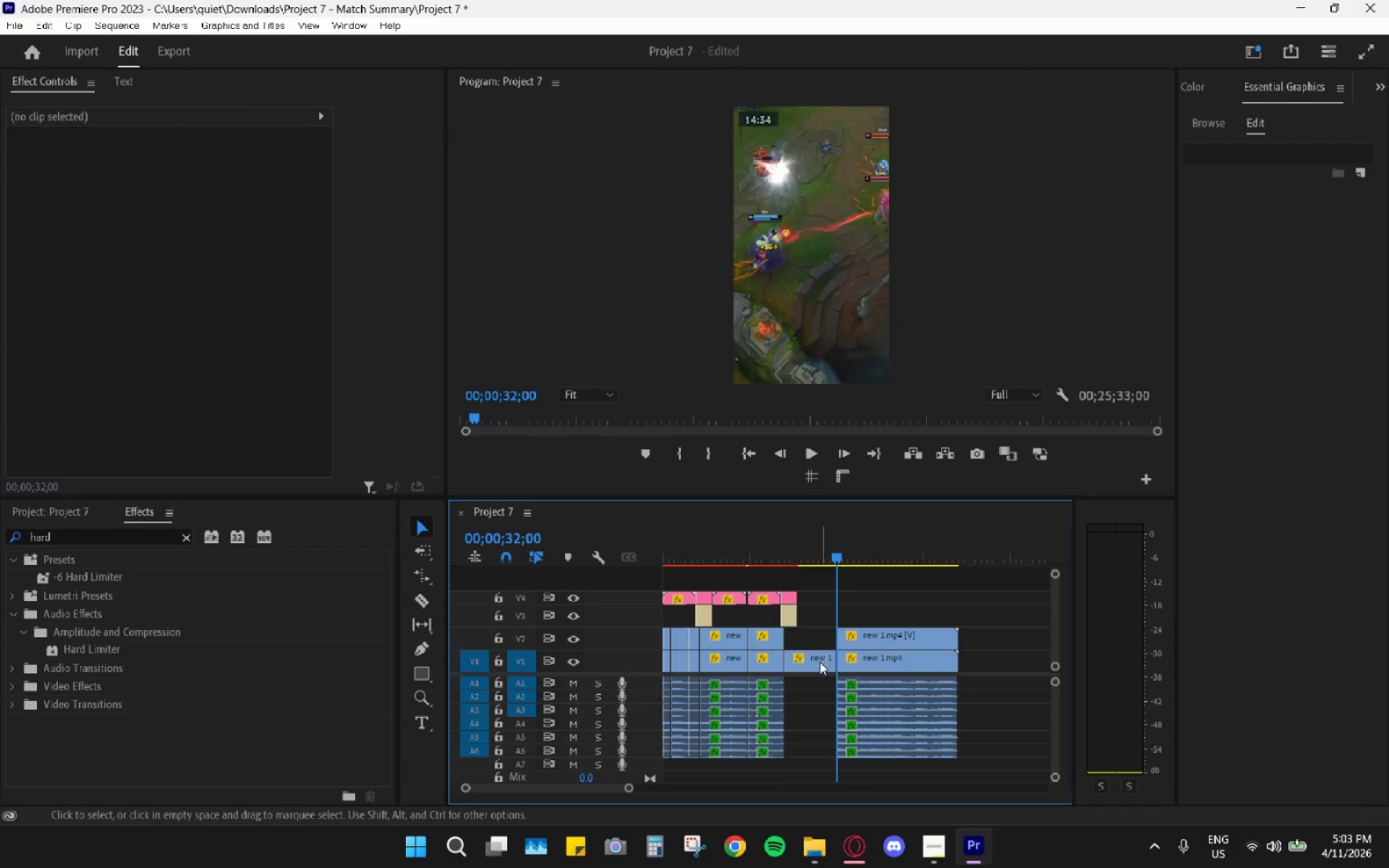 
left_click([820, 662])
 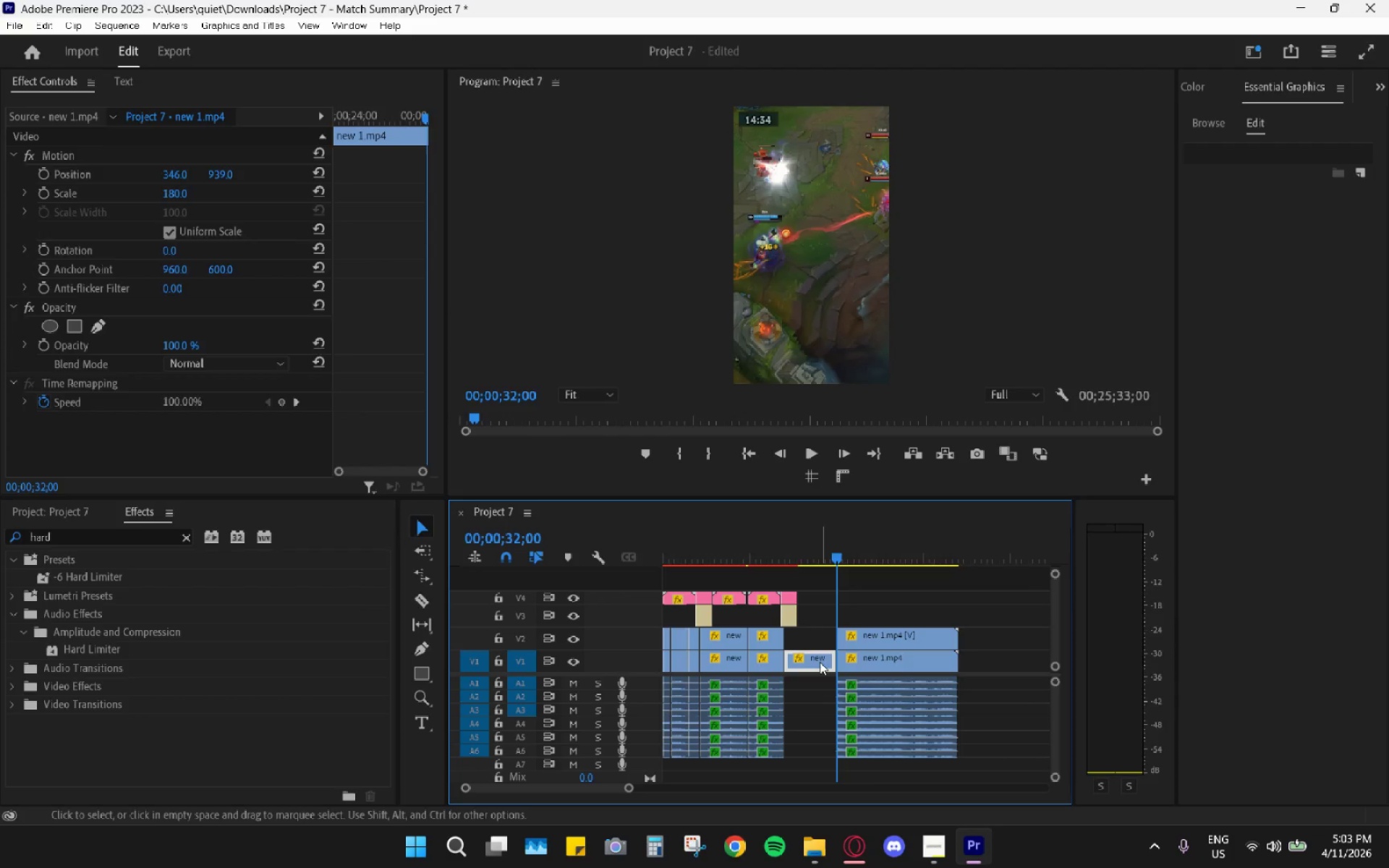 
key(H)
 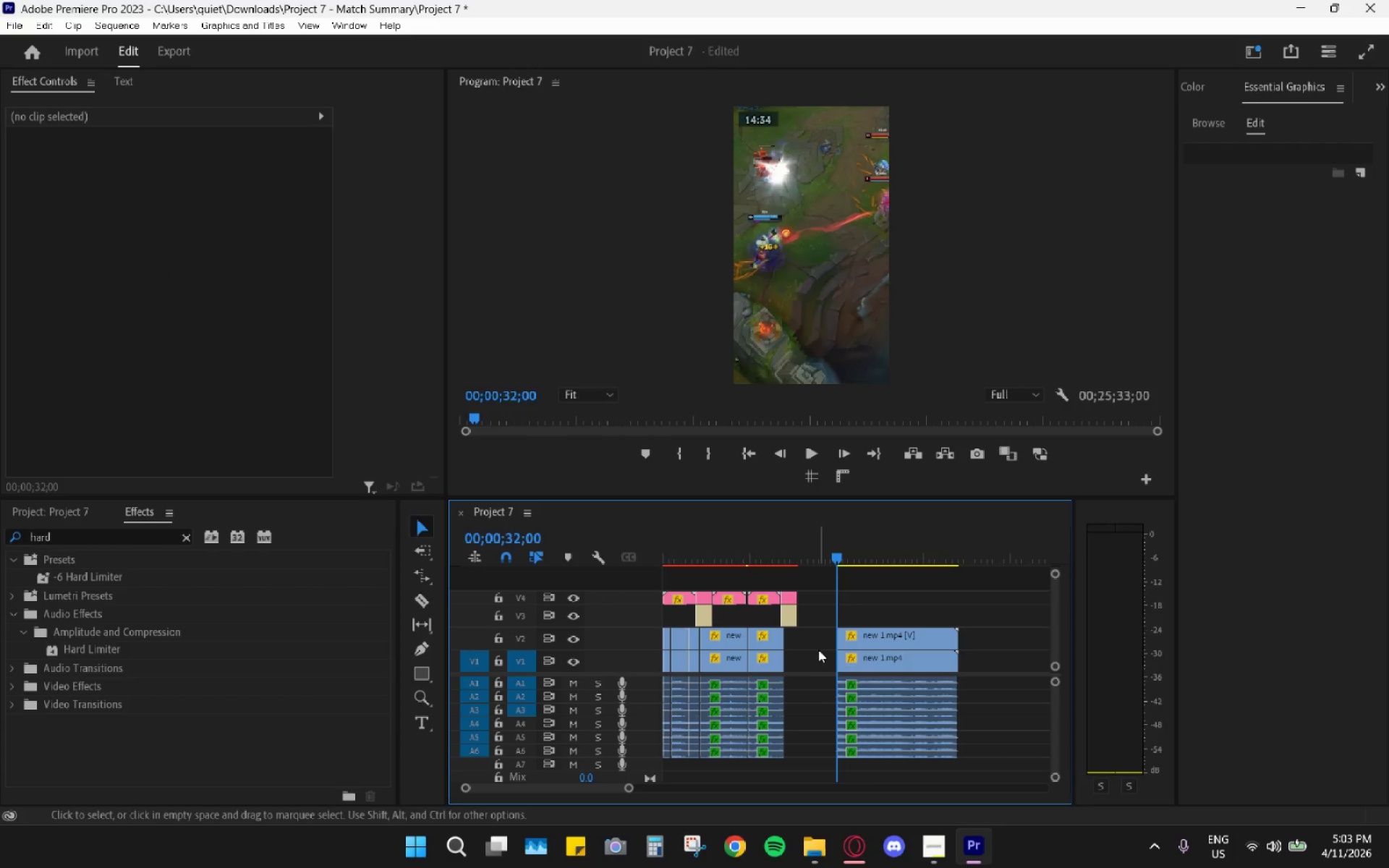 
left_click([818, 647])
 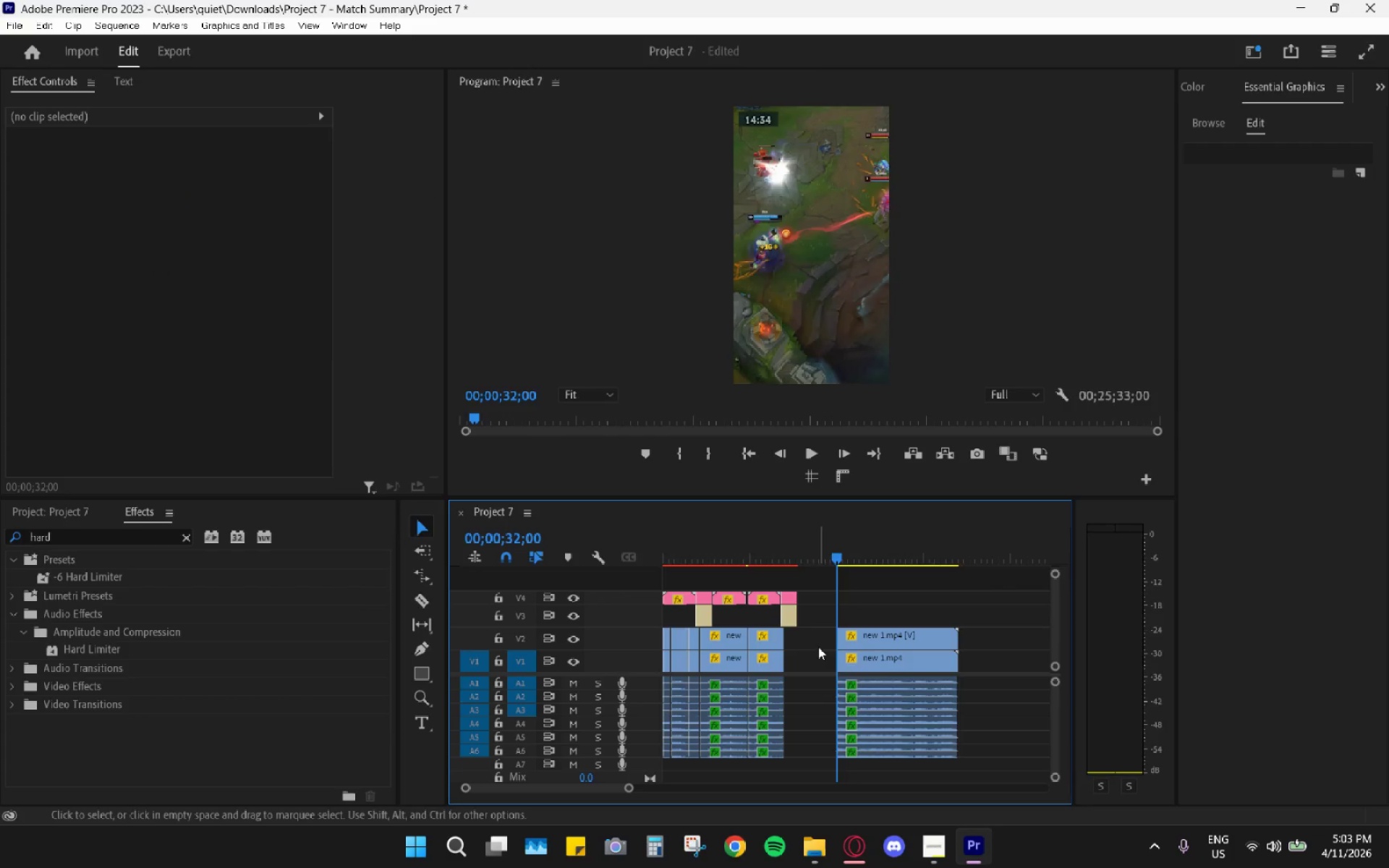 
key(H)
 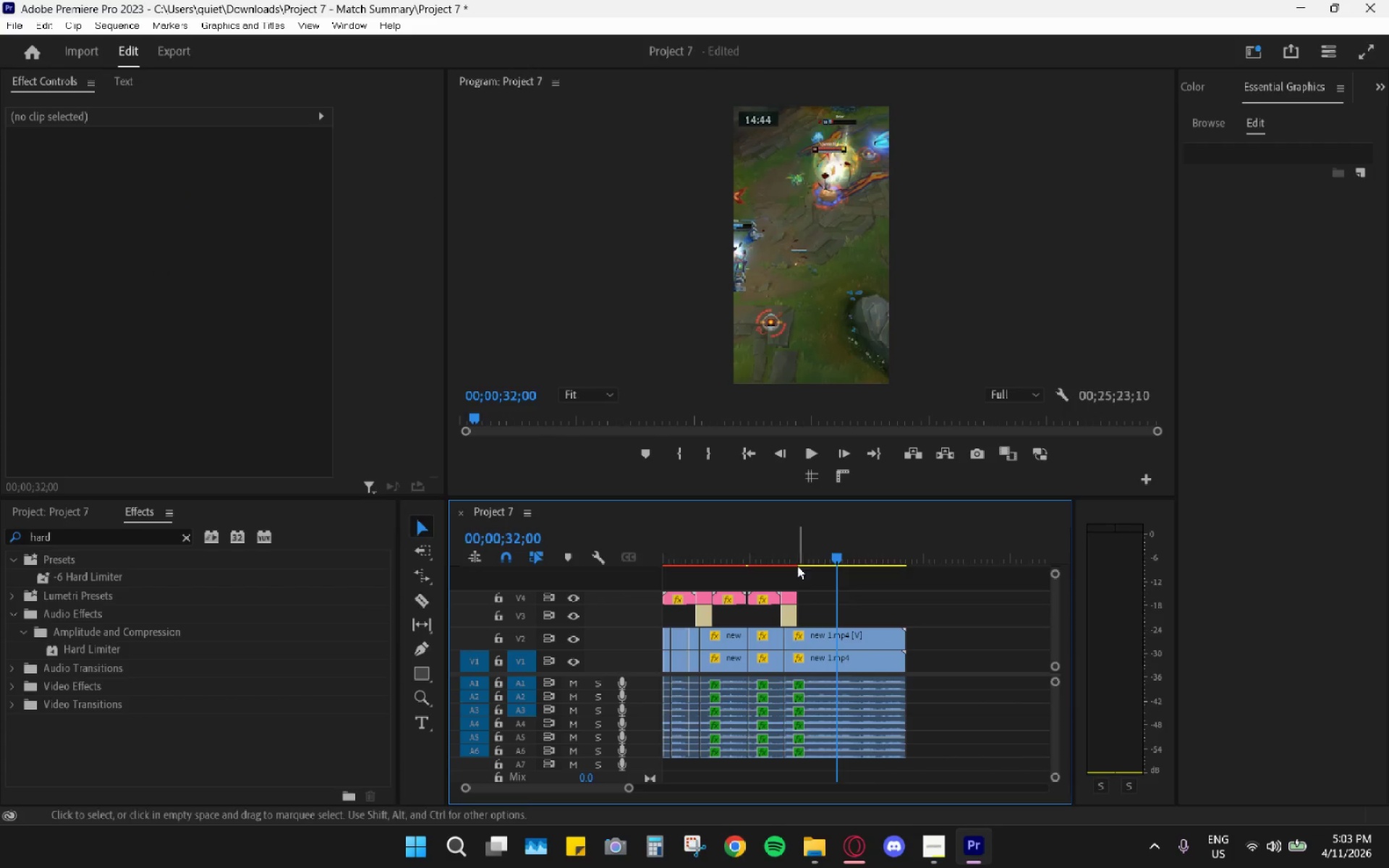 
left_click_drag(start_coordinate=[787, 554], to_coordinate=[783, 552])
 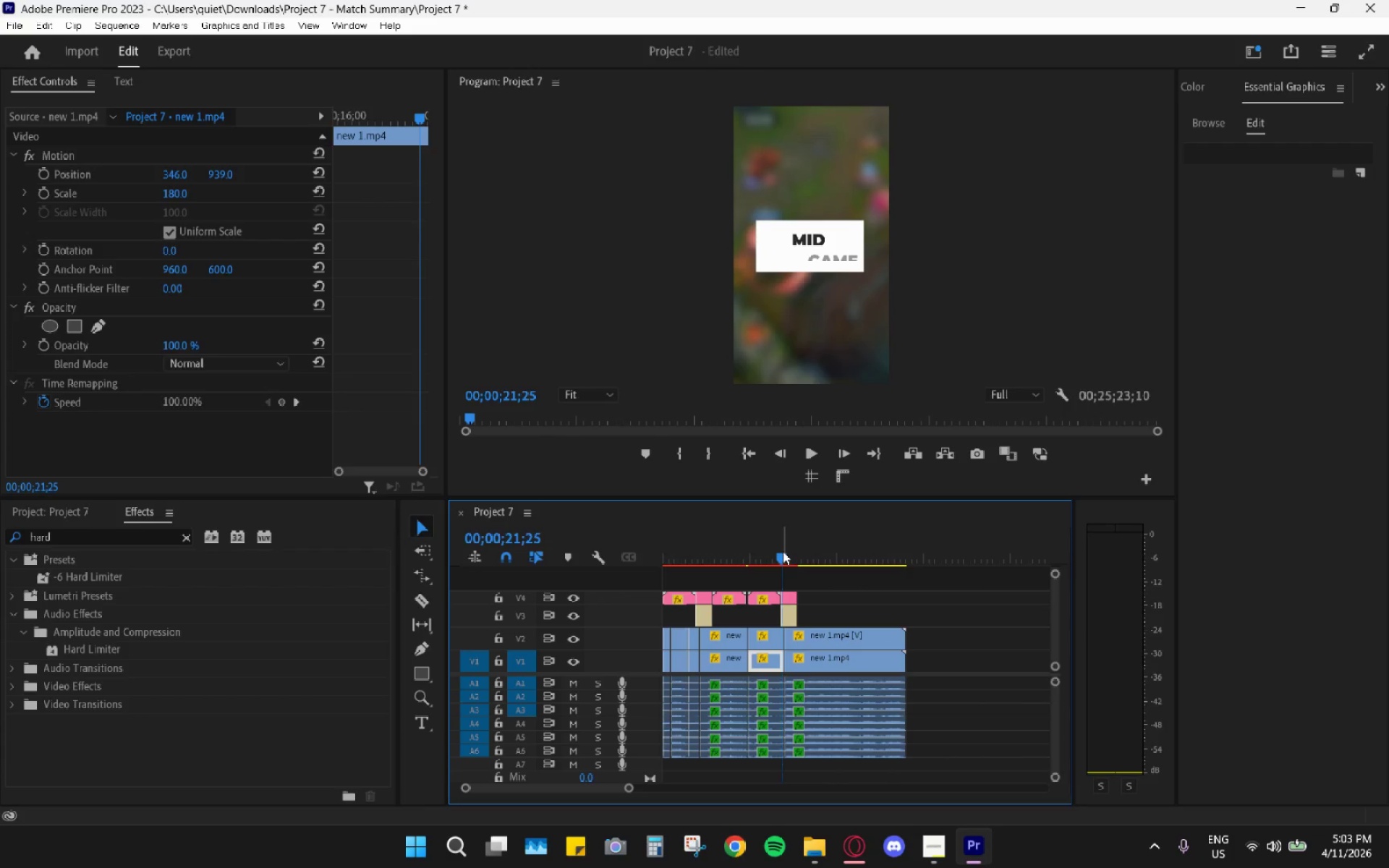 
key(Space)
 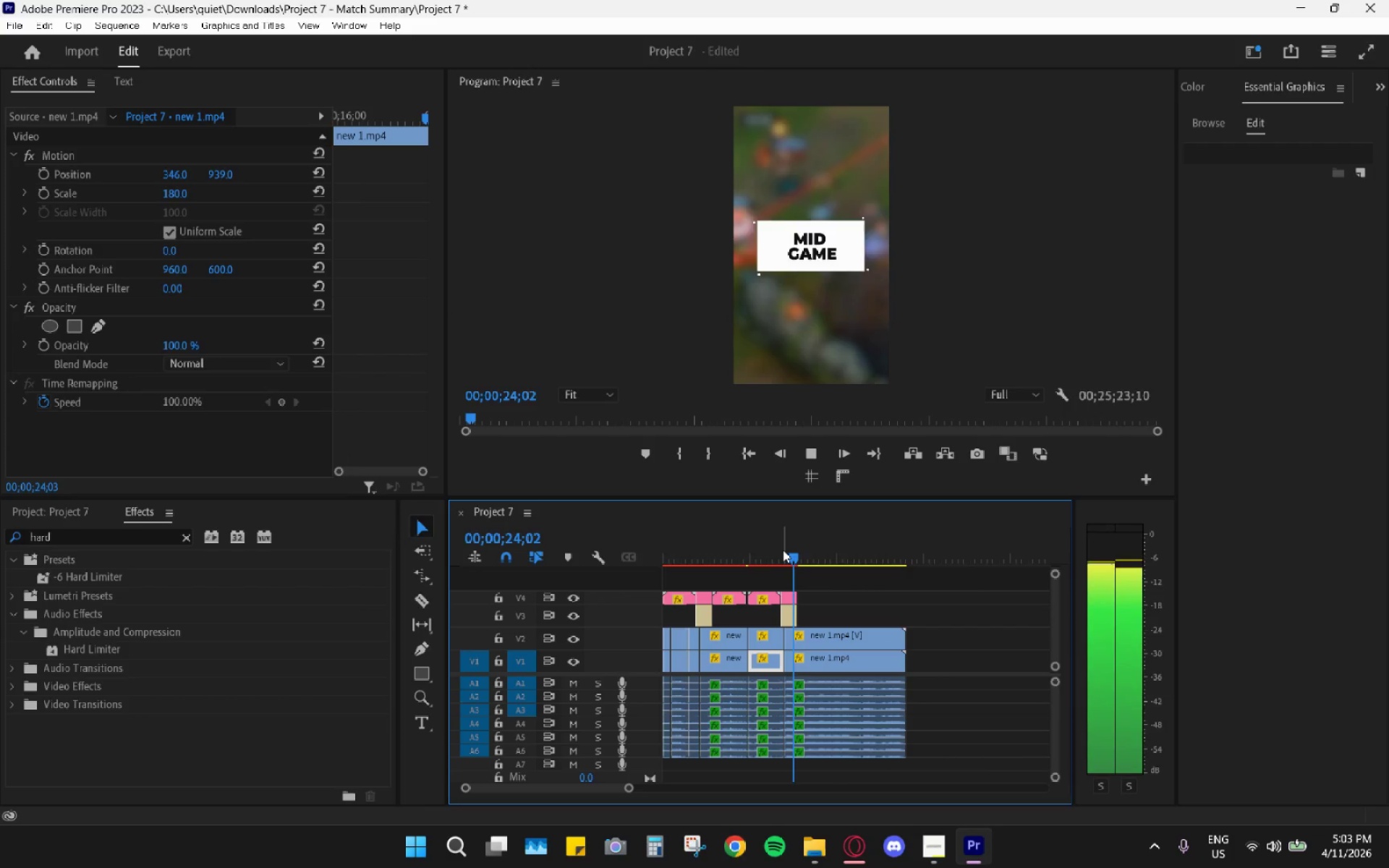 
key(Space)
 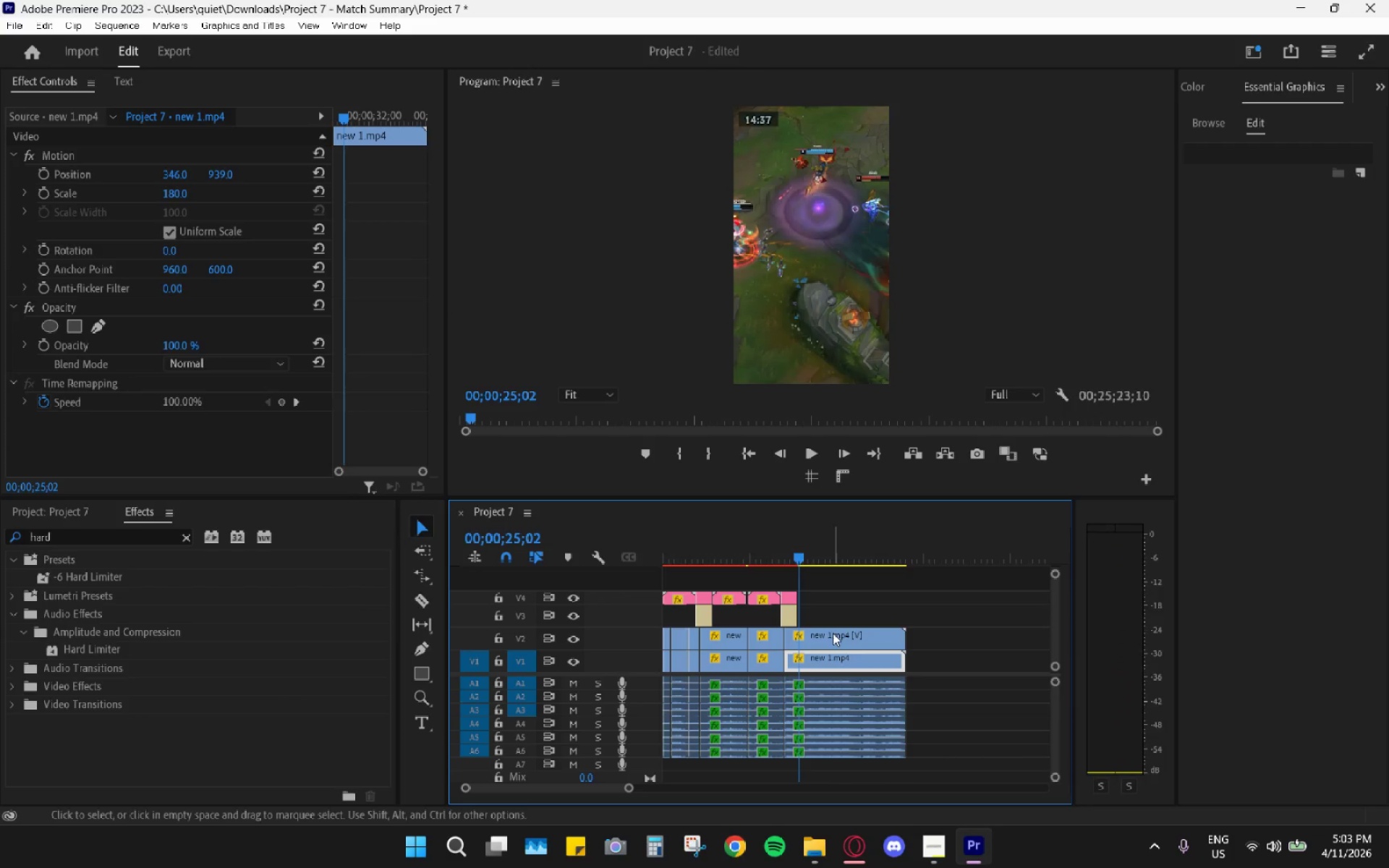 
key(Control+Z)
 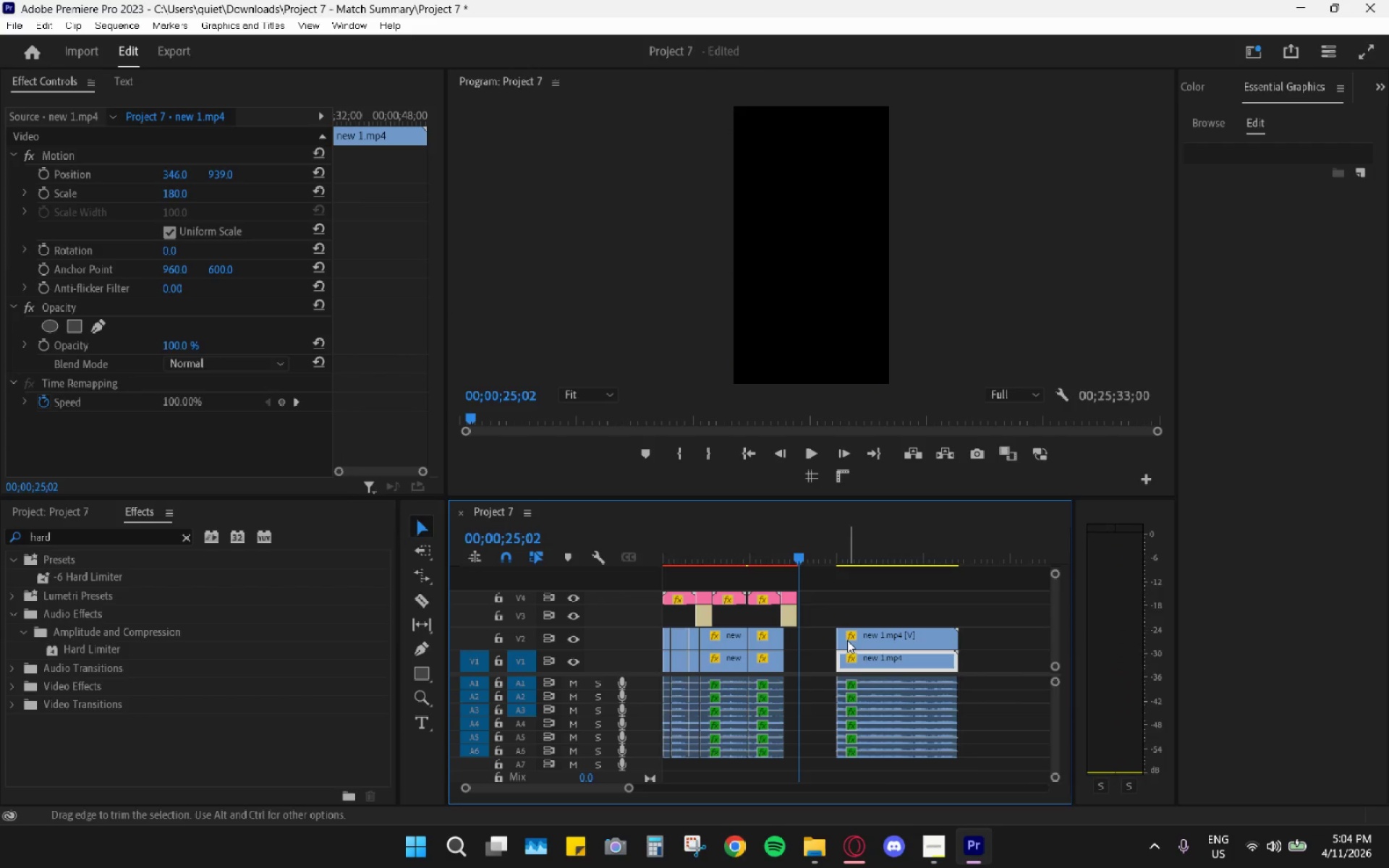 
left_click_drag(start_coordinate=[841, 634], to_coordinate=[816, 631])
 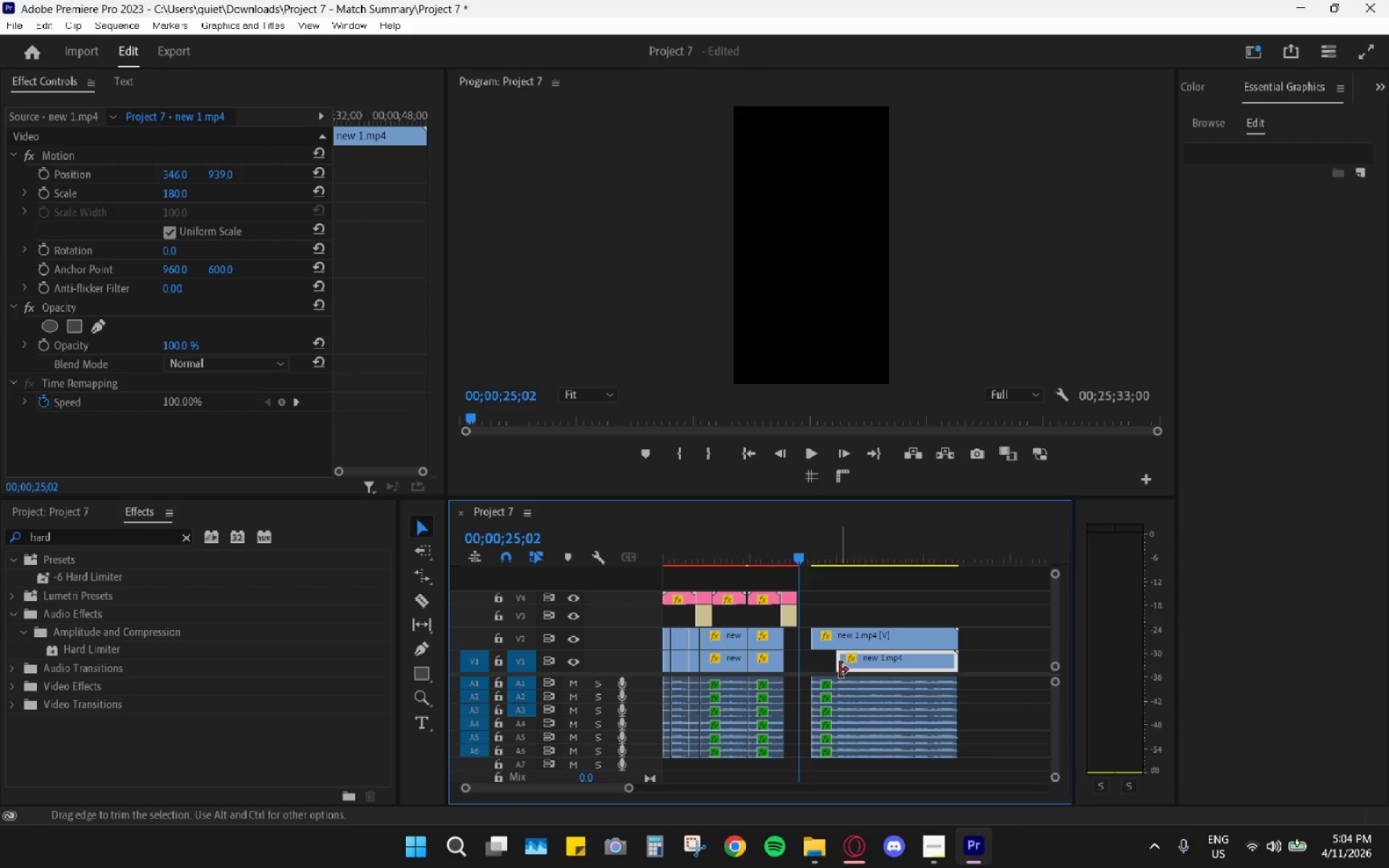 
left_click_drag(start_coordinate=[838, 668], to_coordinate=[810, 659])
 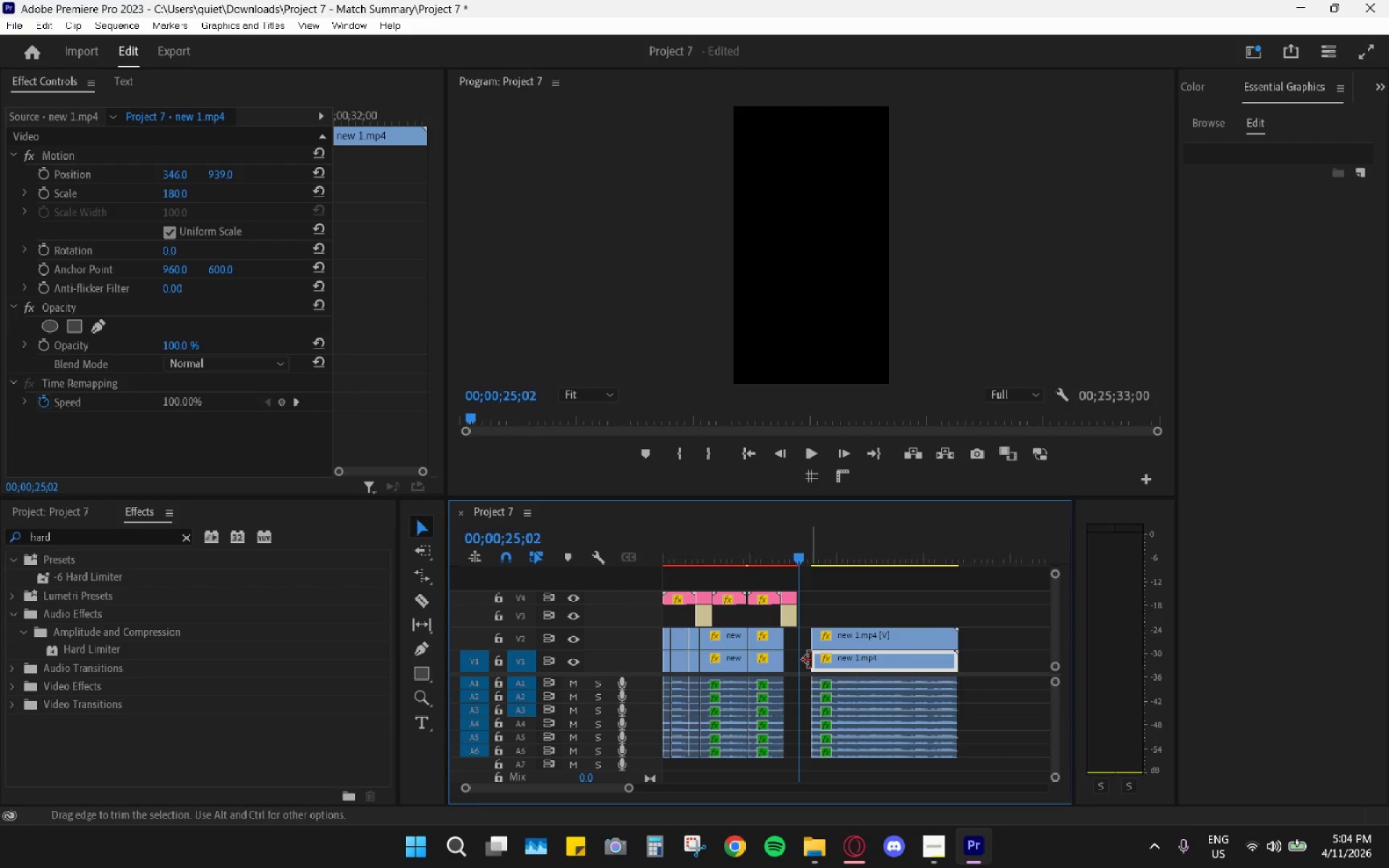 
key(V)
 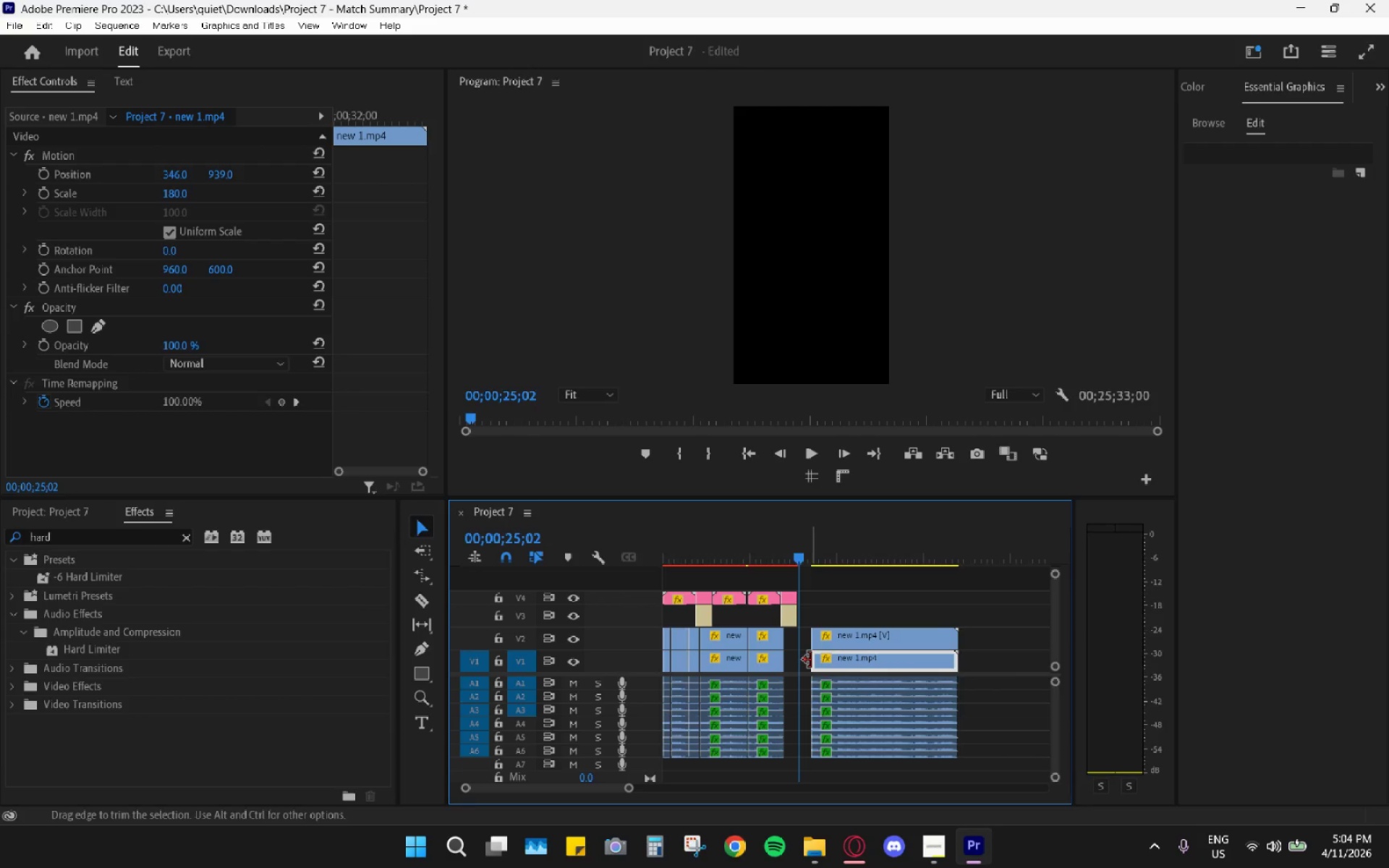 
left_click([810, 660])
 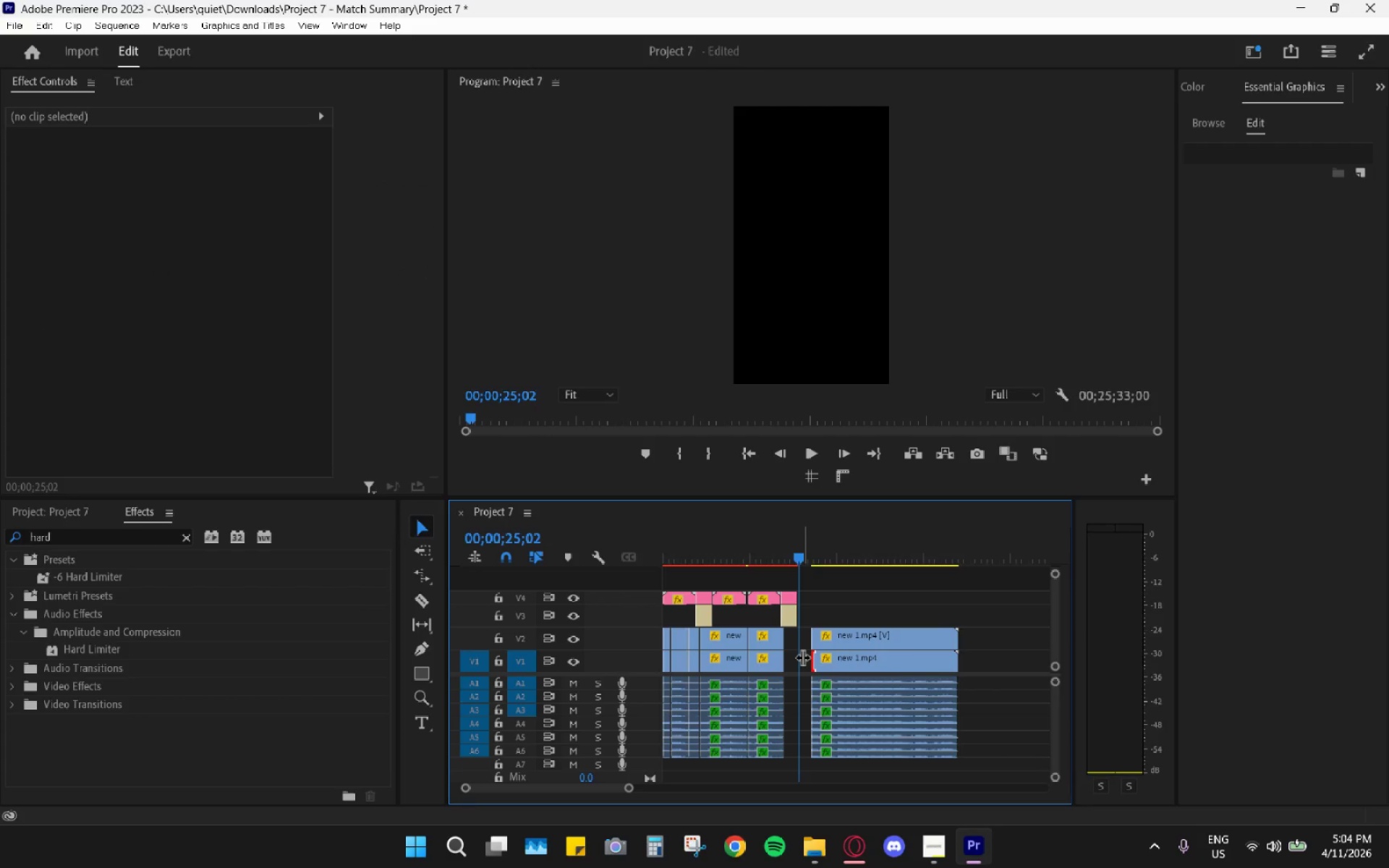 
double_click([802, 655])
 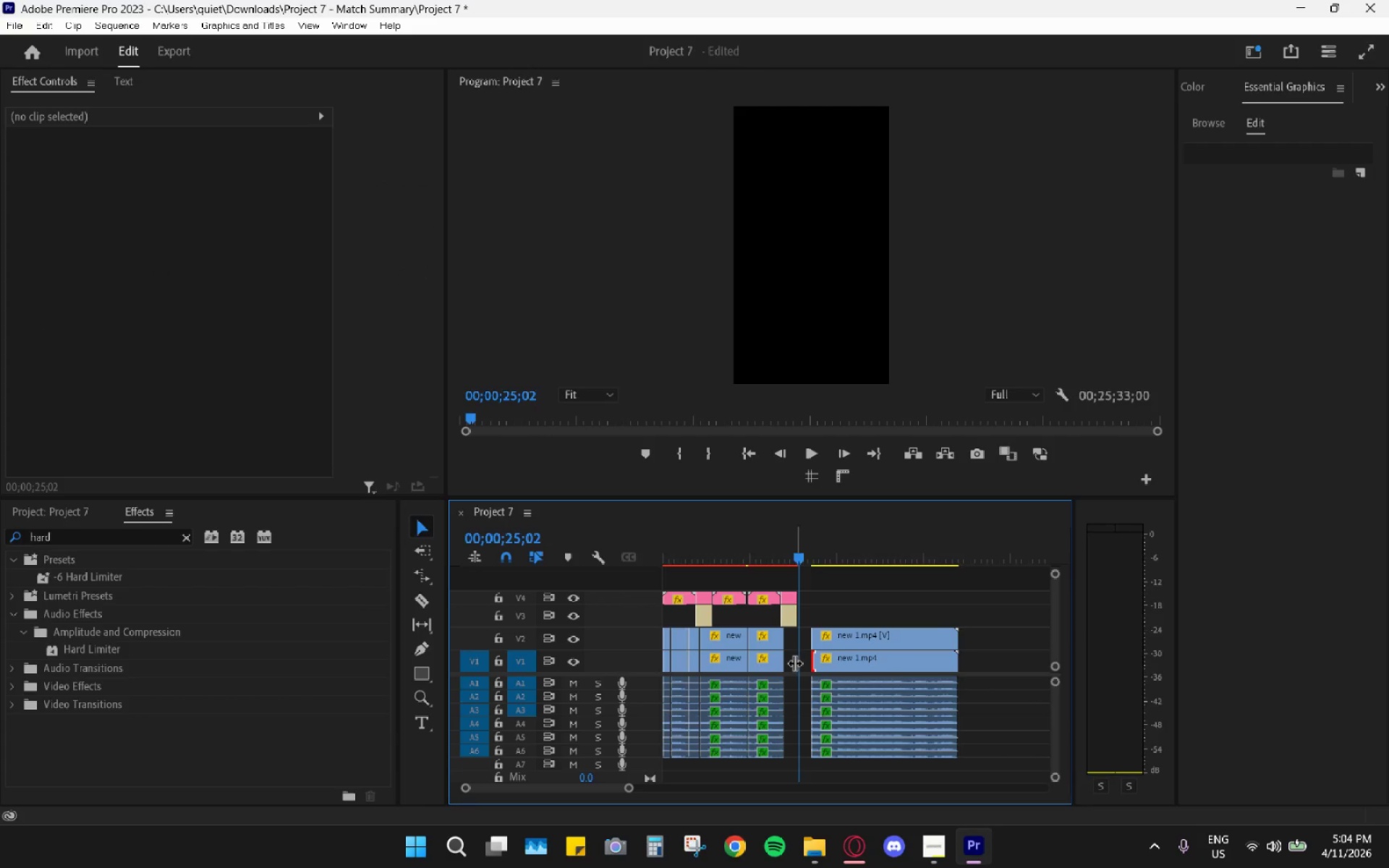 
triple_click([794, 663])
 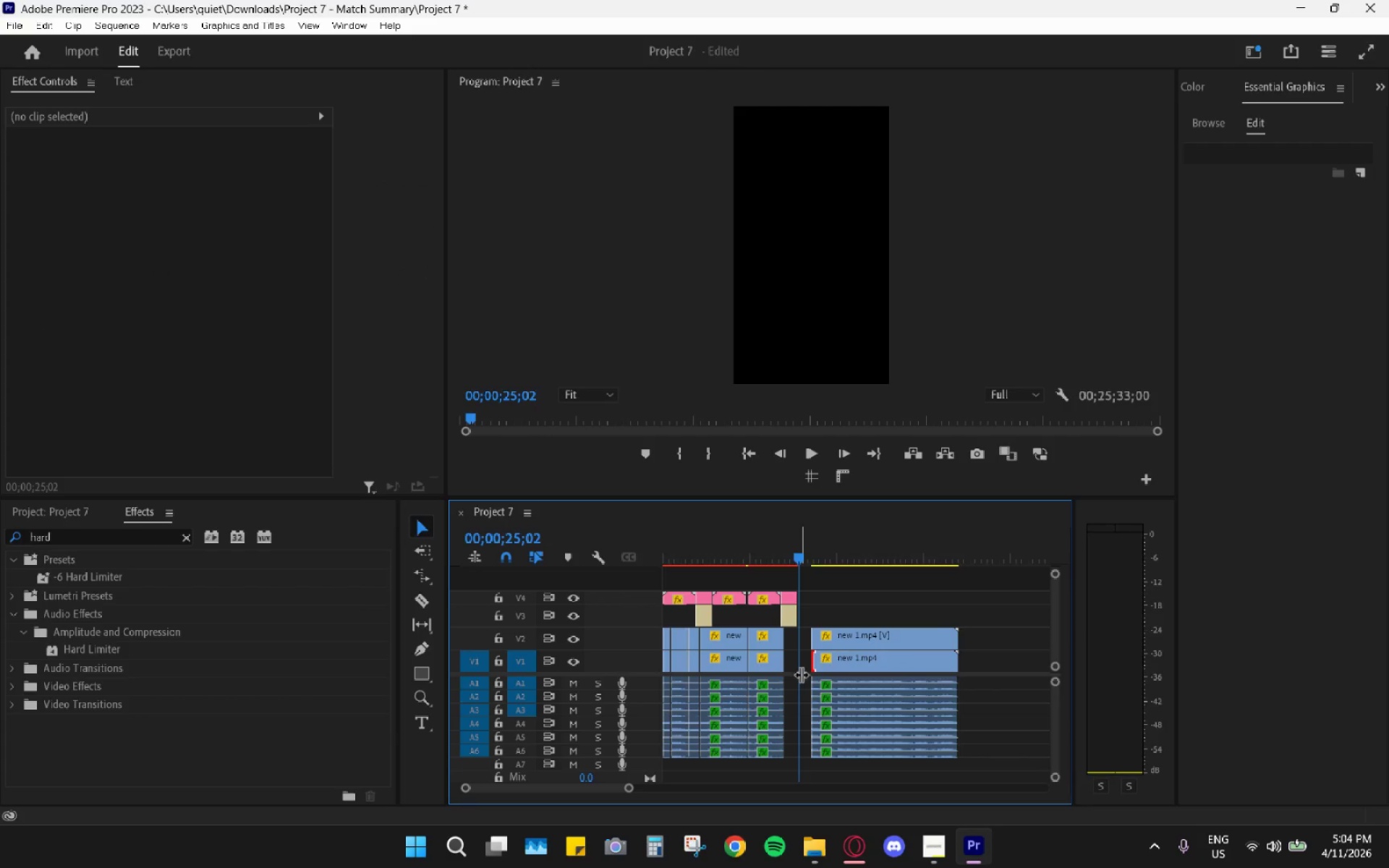 
double_click([793, 660])
 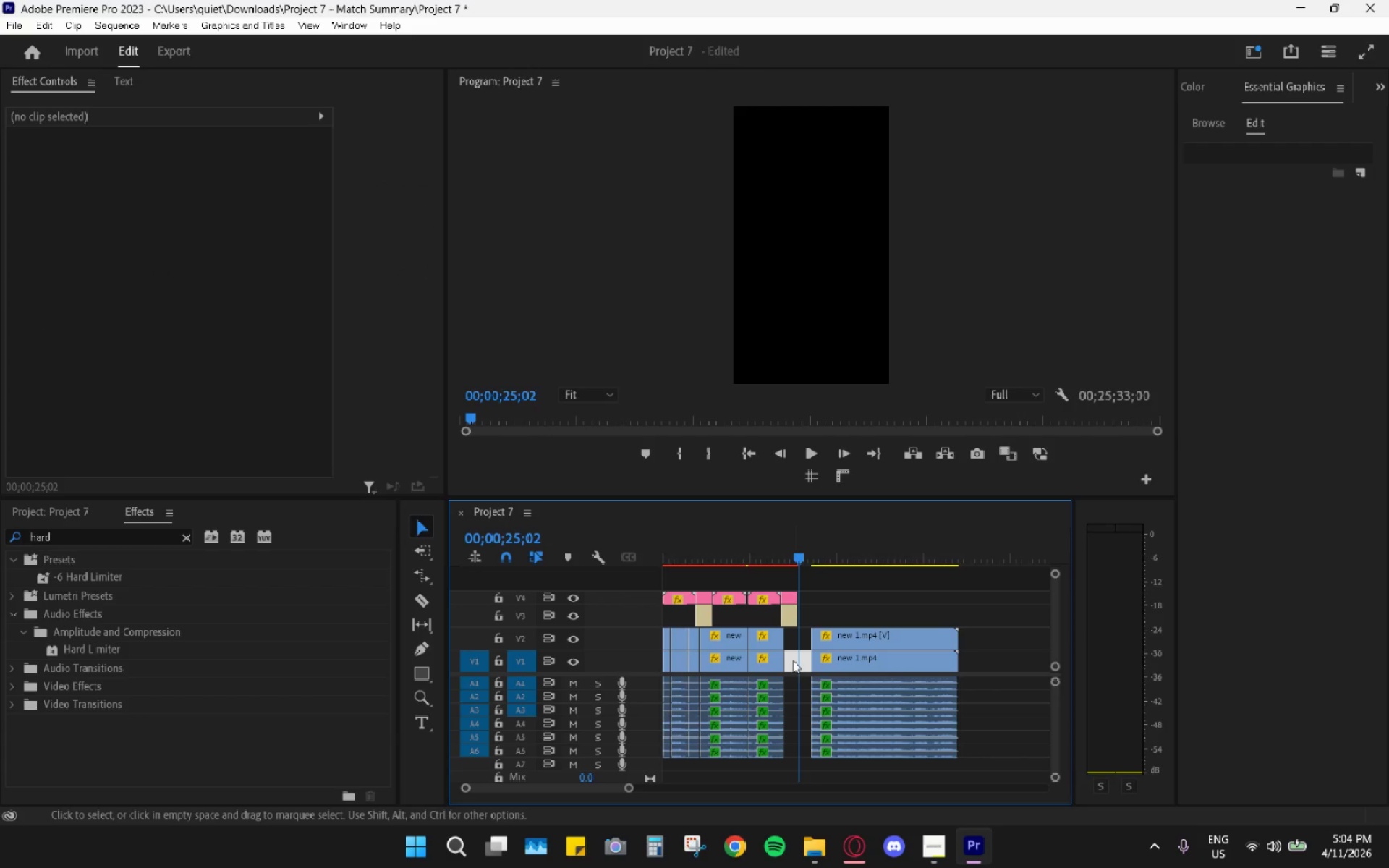 
key(H)
 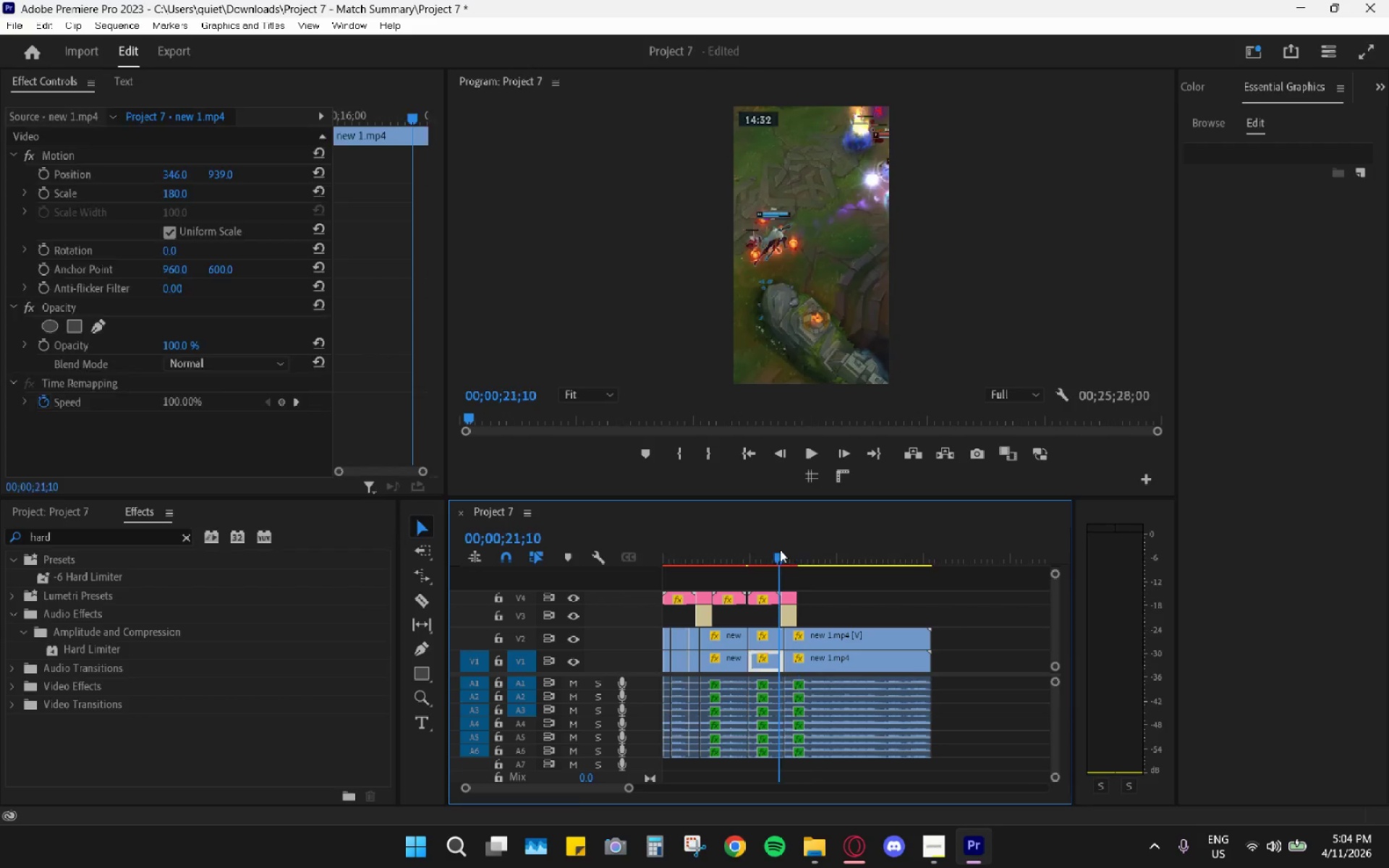 
key(Space)
 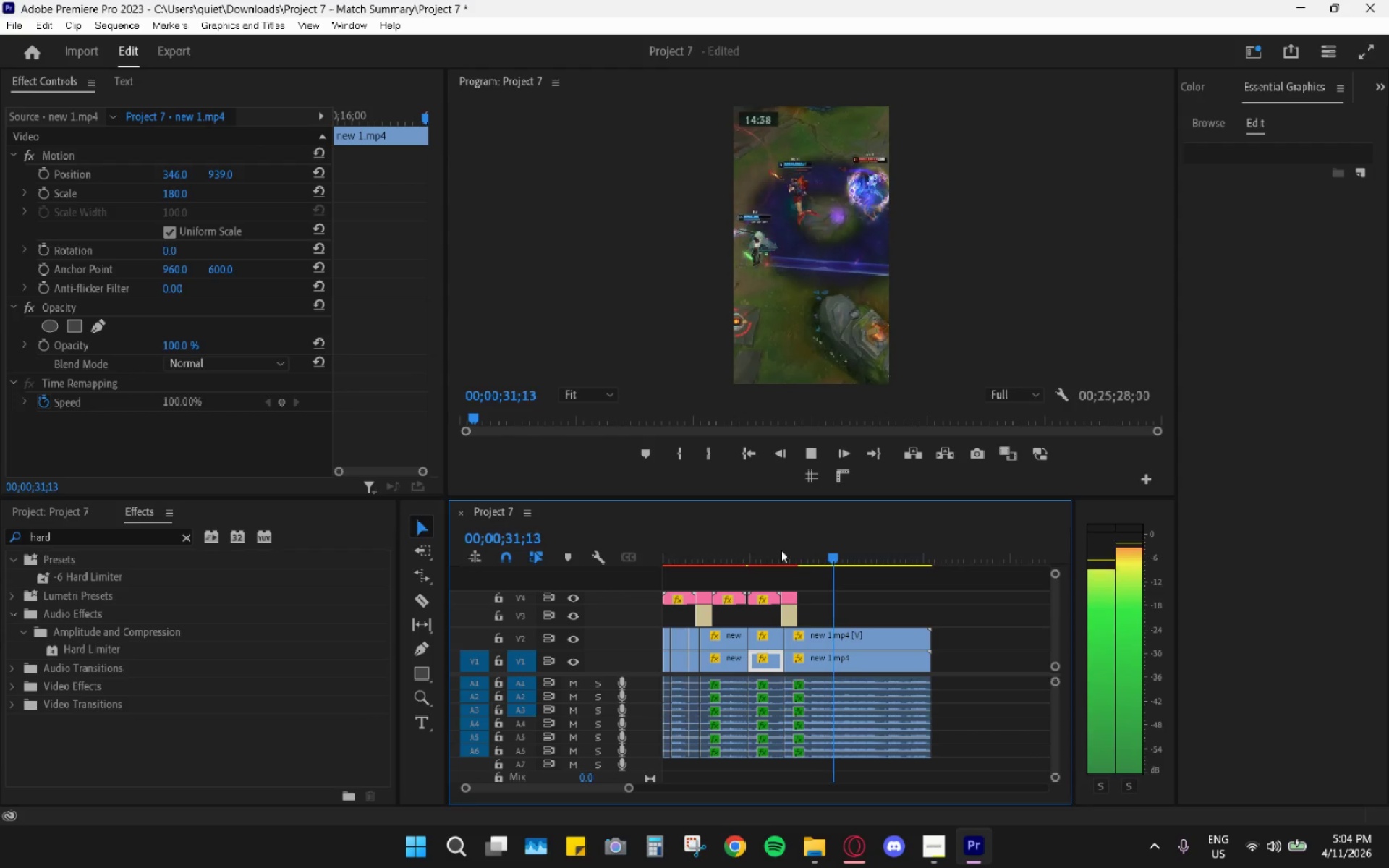 
wait(15.47)
 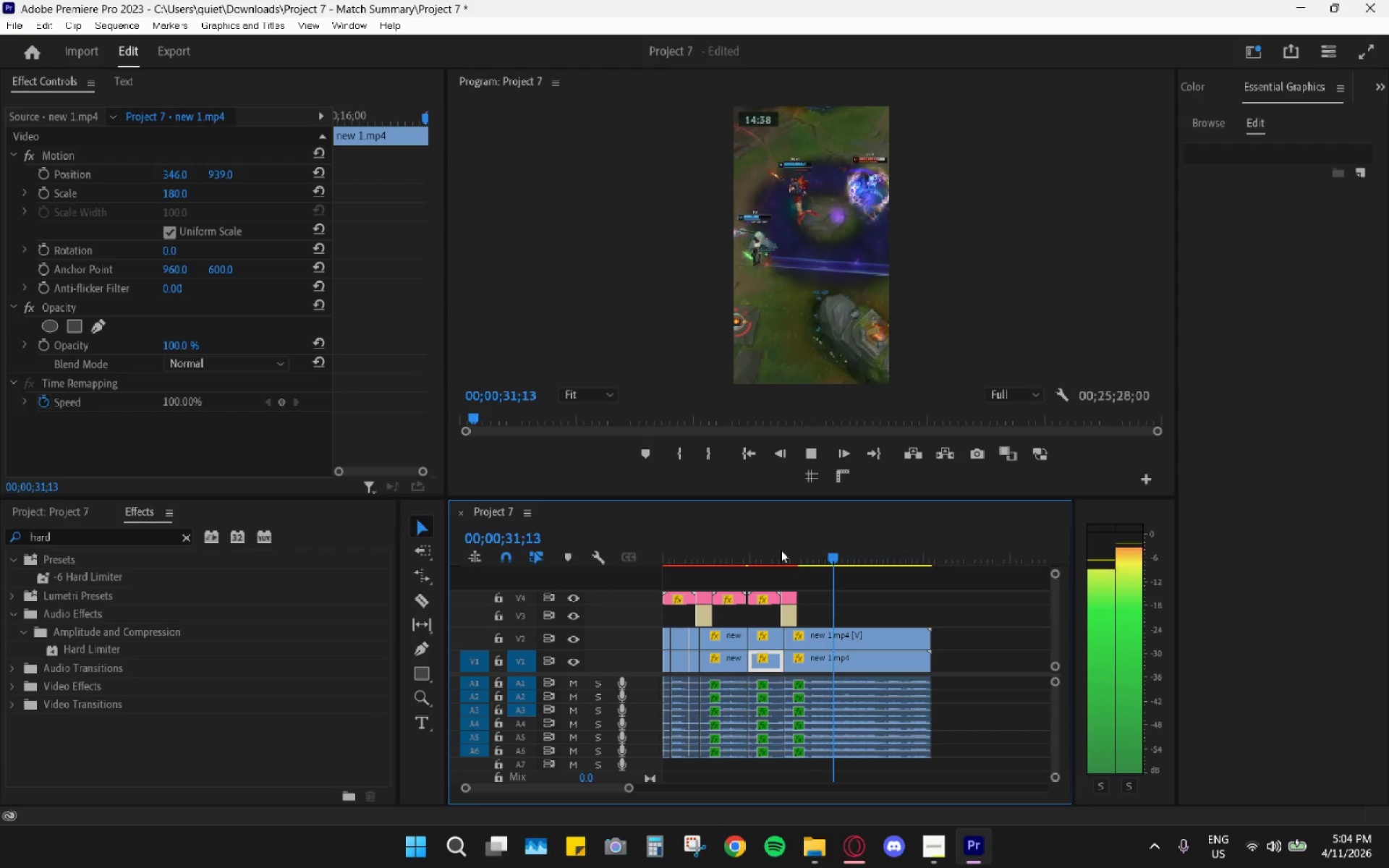 
key(Space)
 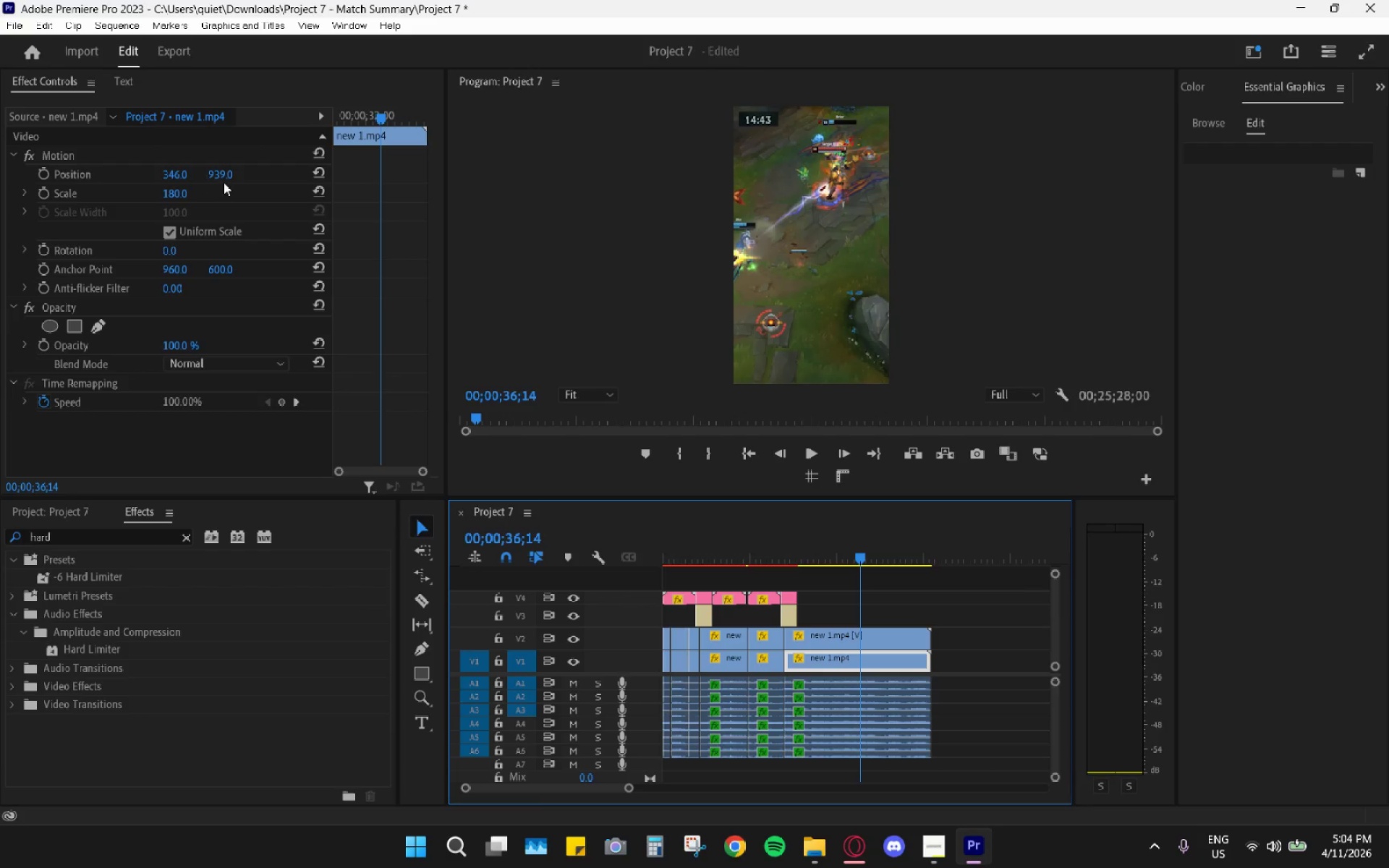 
left_click_drag(start_coordinate=[217, 174], to_coordinate=[318, 153])
 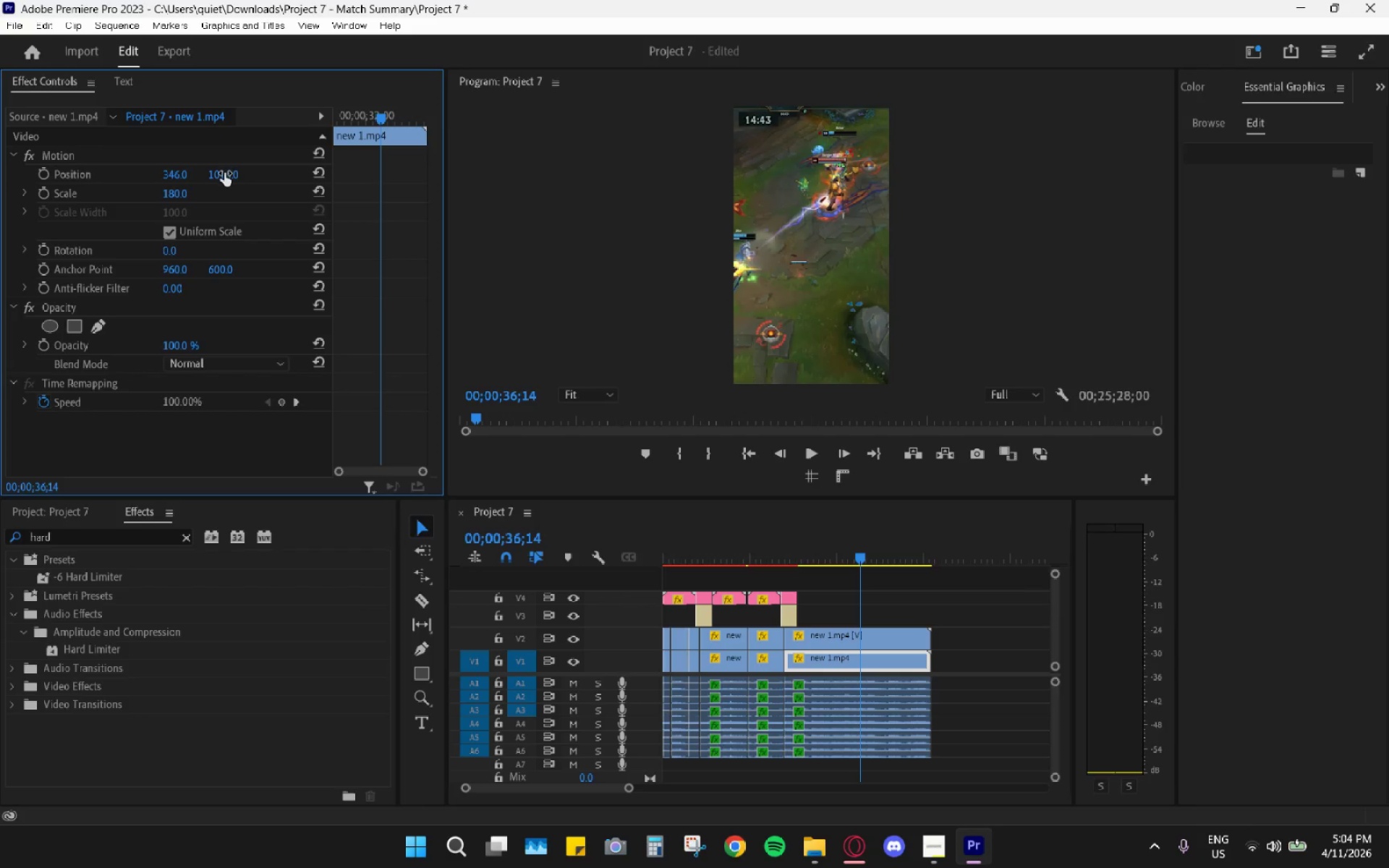 
key(Control+ControlLeft)
 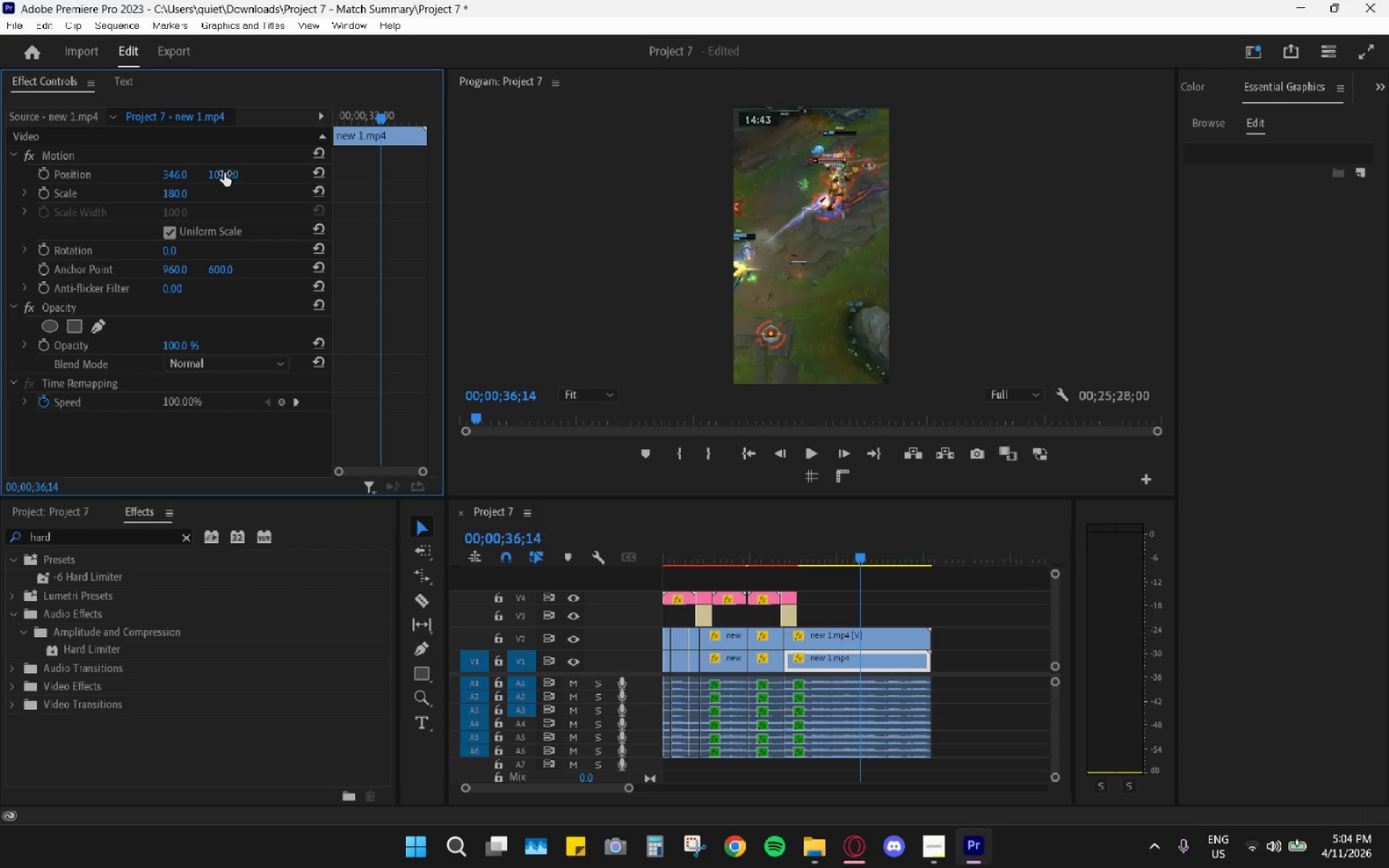 
key(Control+Z)
 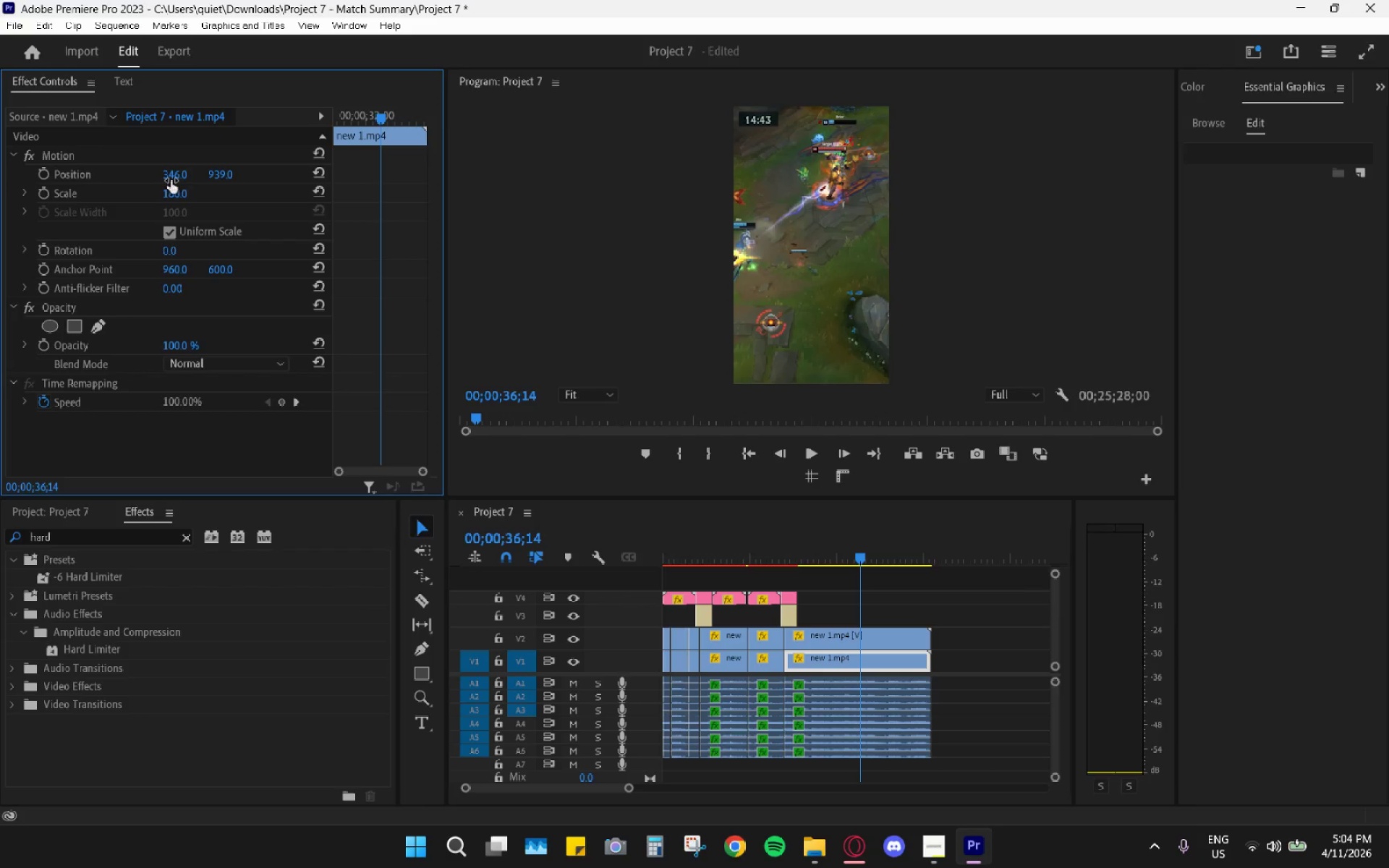 
left_click_drag(start_coordinate=[174, 174], to_coordinate=[304, 165])
 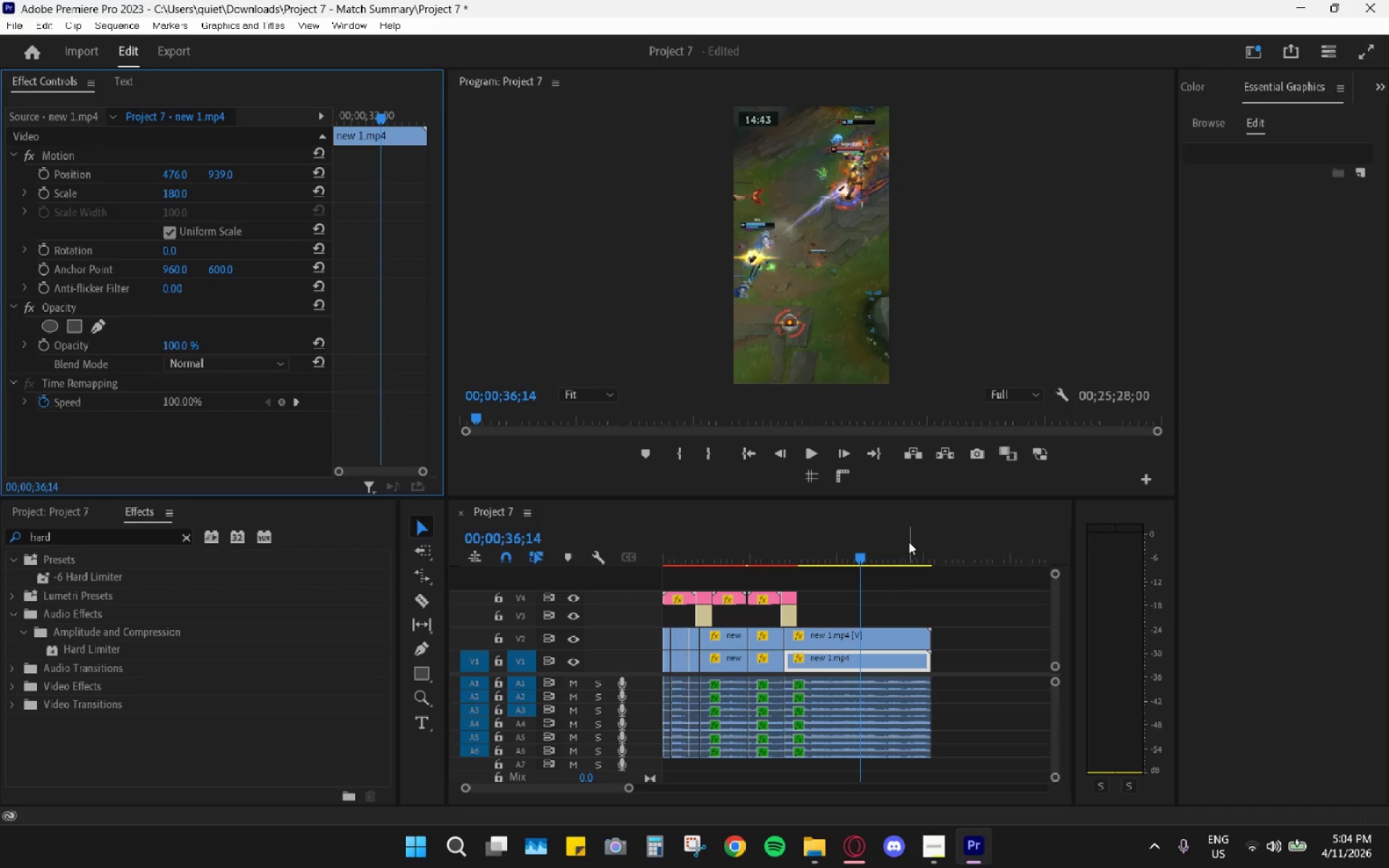 
left_click_drag(start_coordinate=[823, 544], to_coordinate=[777, 542])
 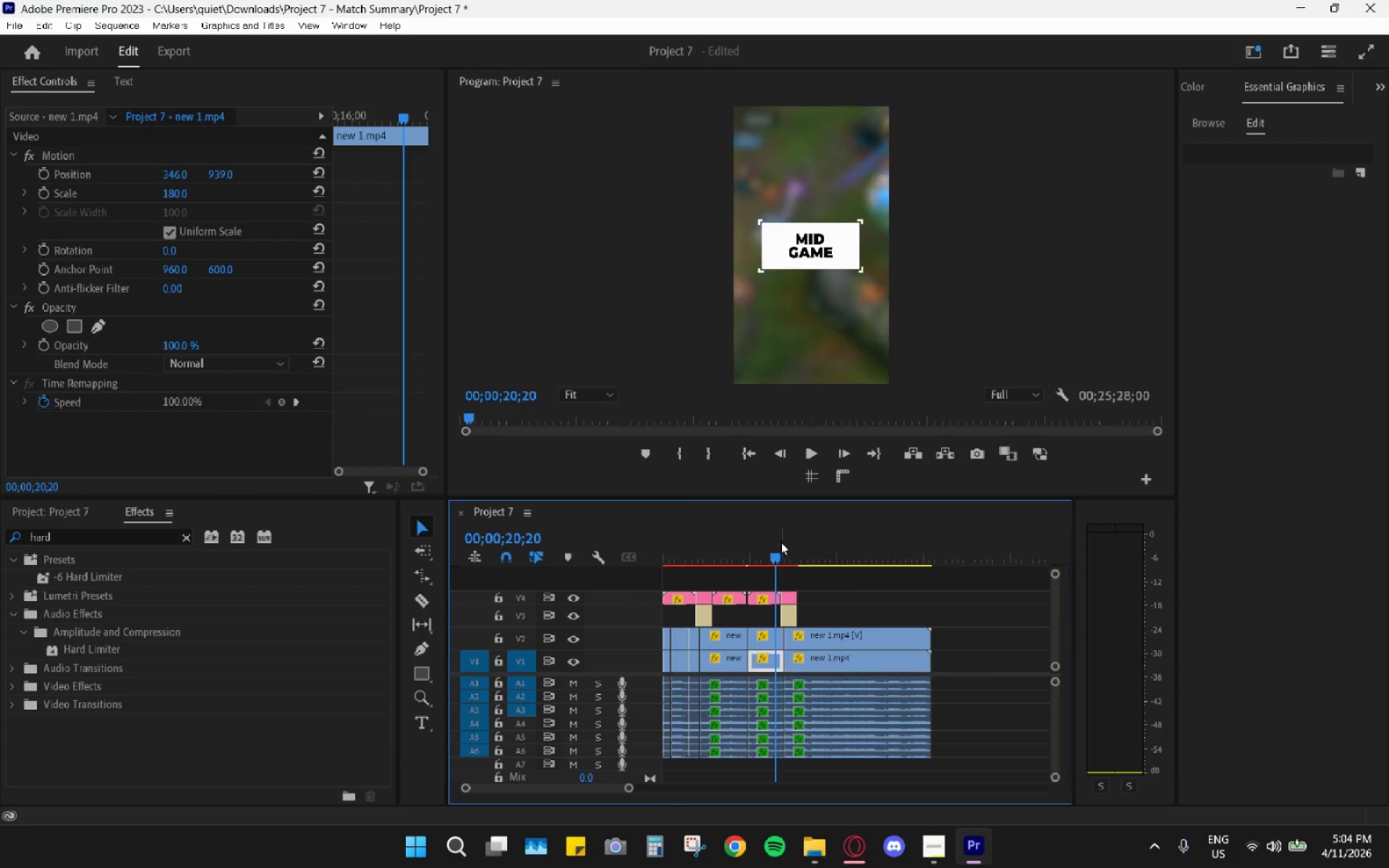 
key(Space)
 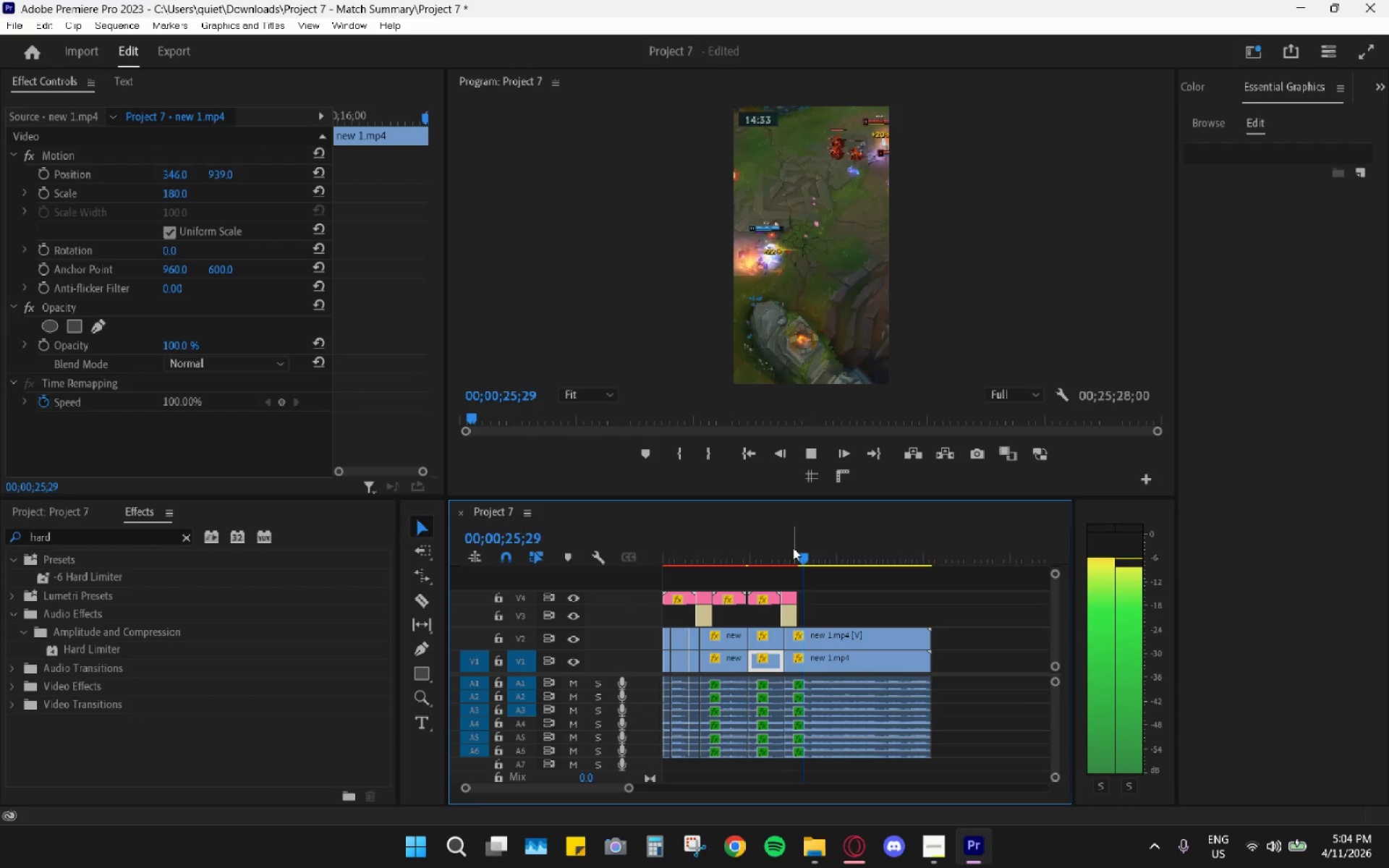 
wait(11.05)
 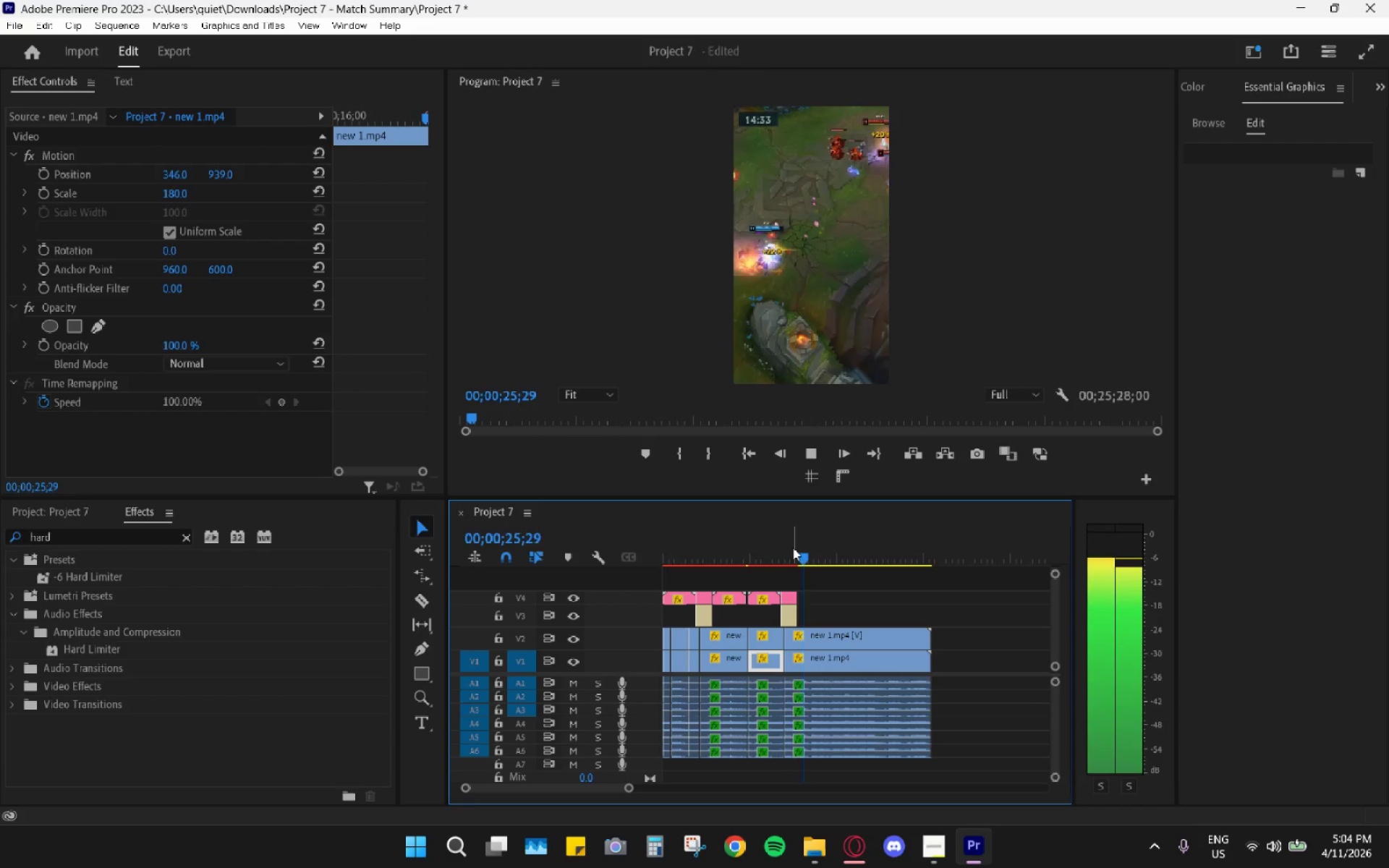 
key(Space)
 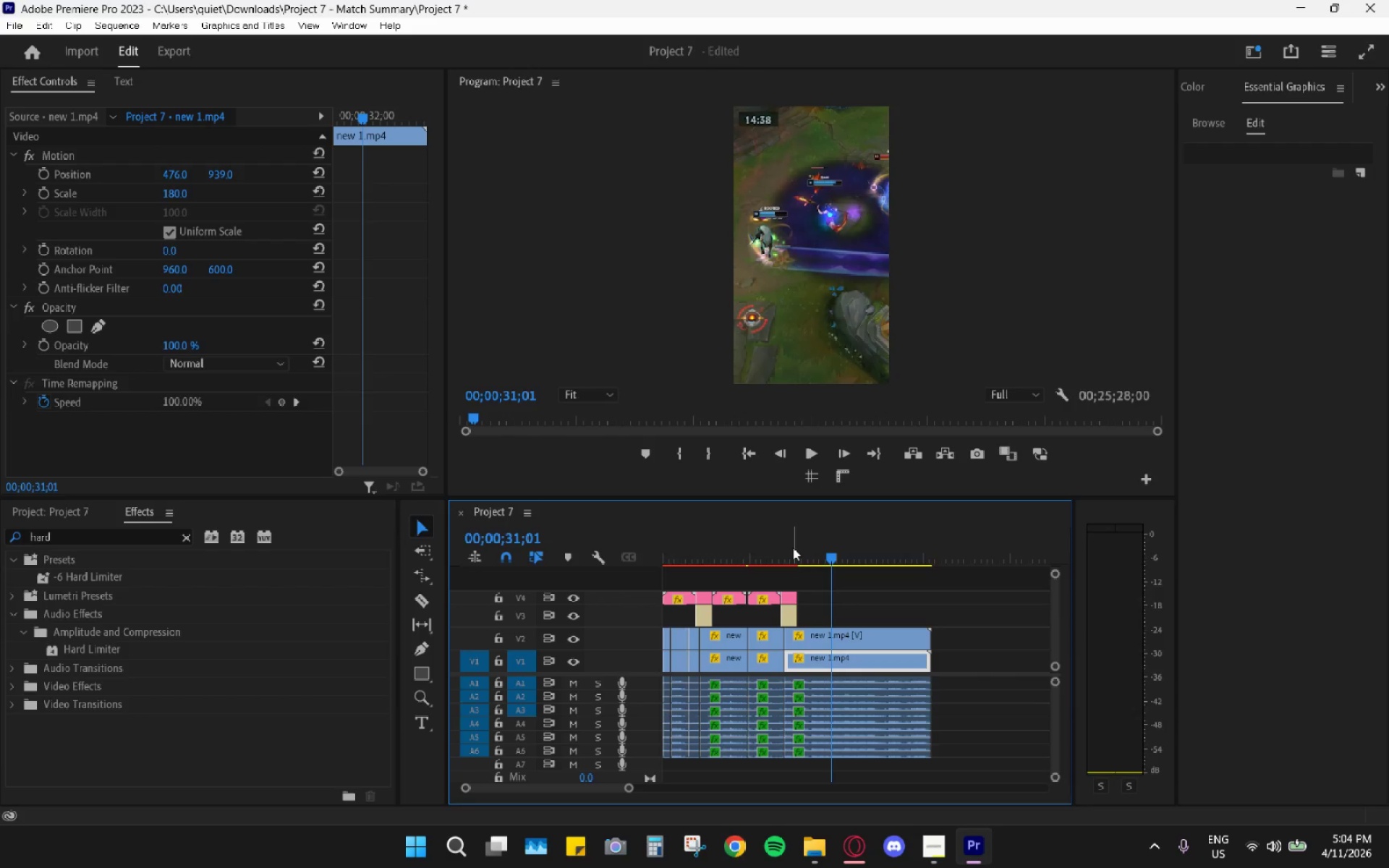 
key(Control+Z)
 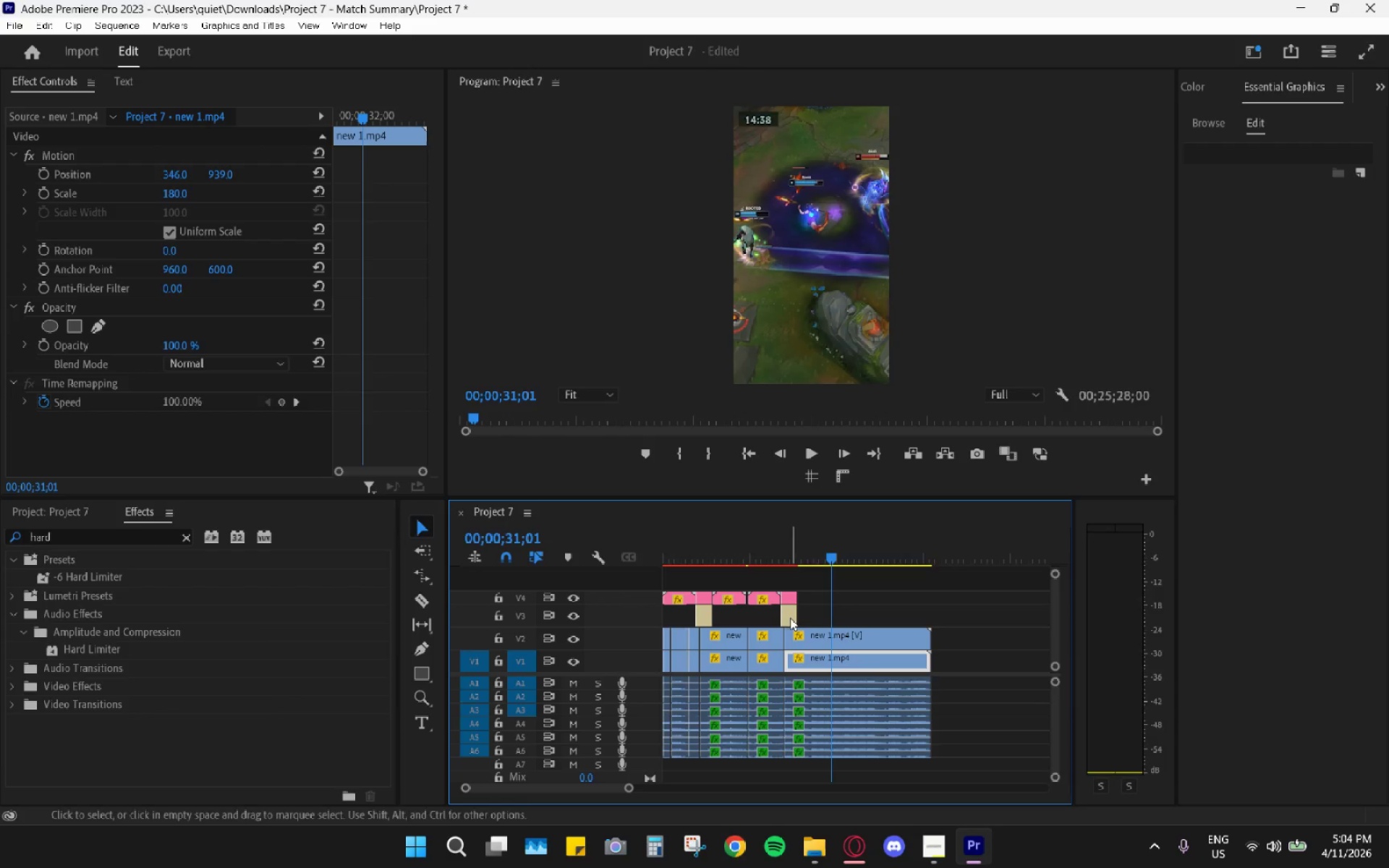 
left_click_drag(start_coordinate=[802, 546], to_coordinate=[783, 542])
 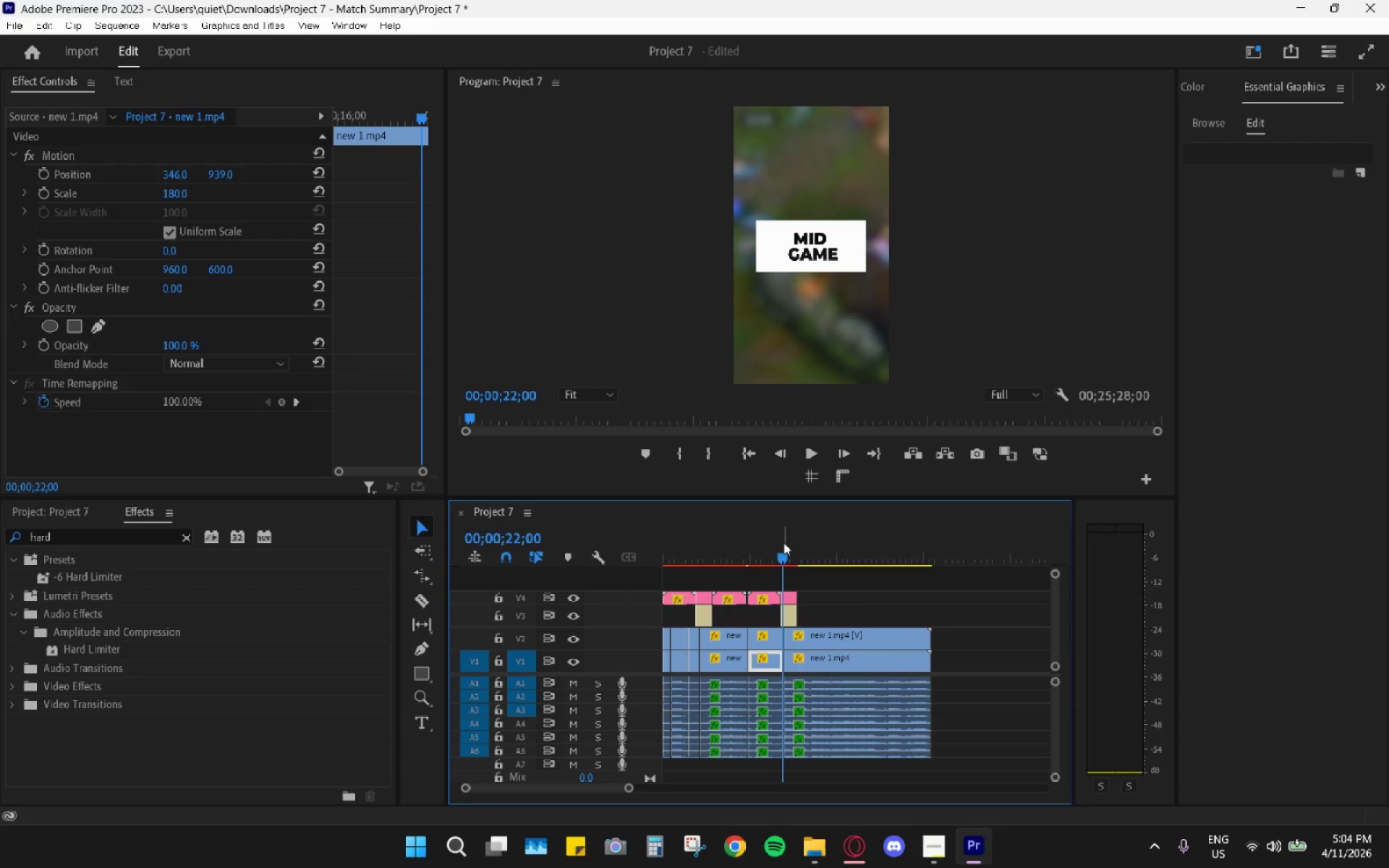 
key(Space)
 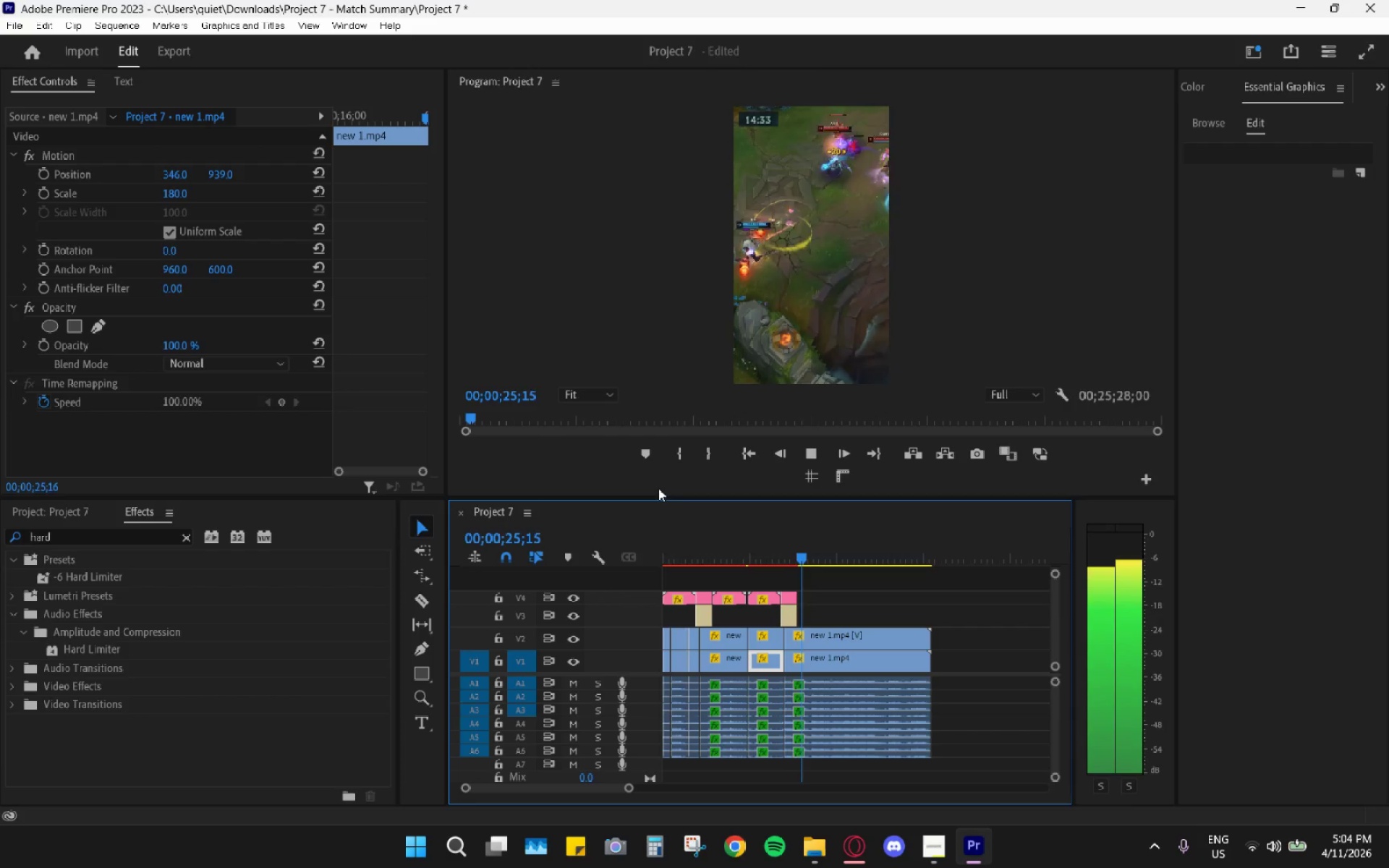 
wait(9.34)
 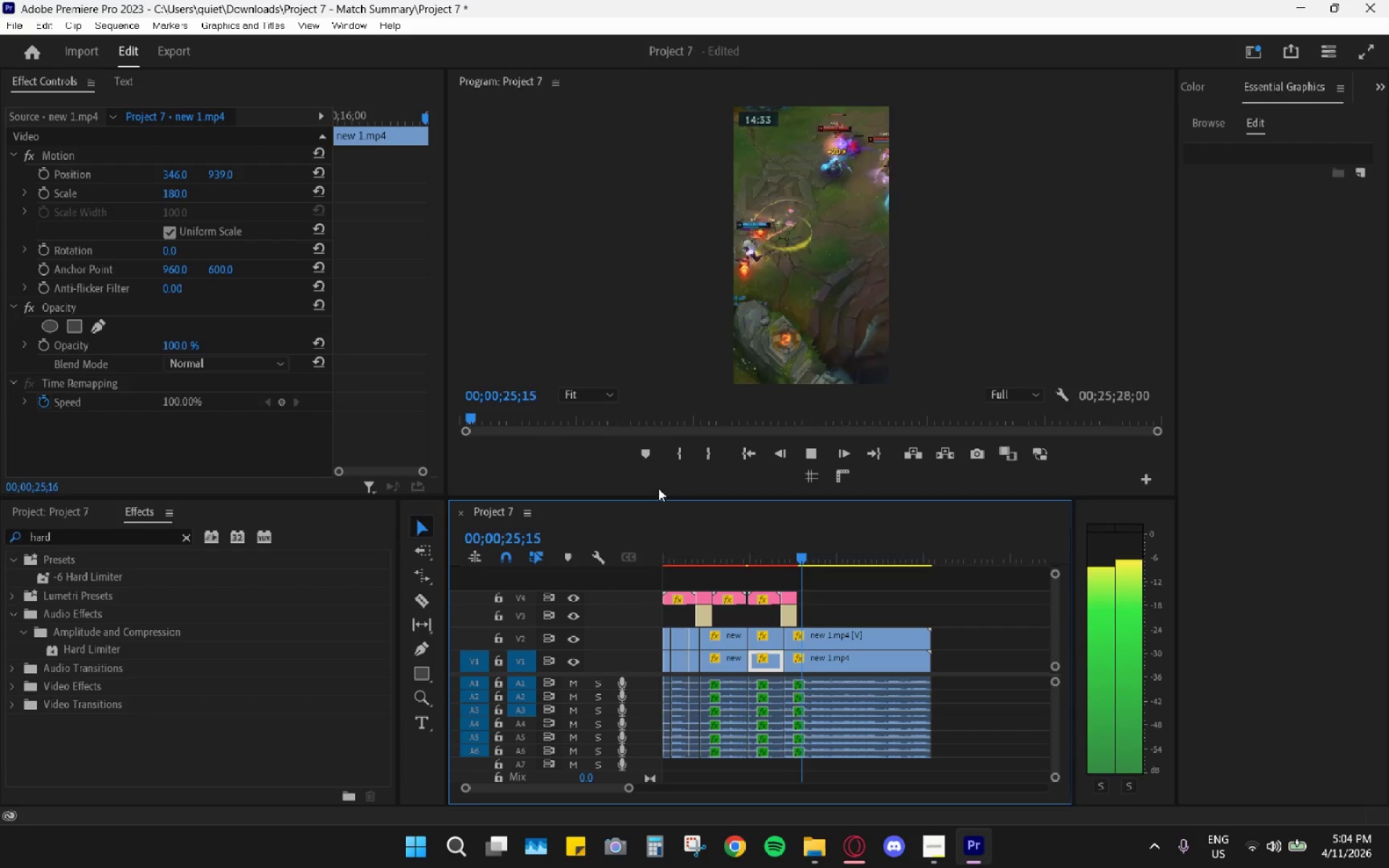 
key(Space)
 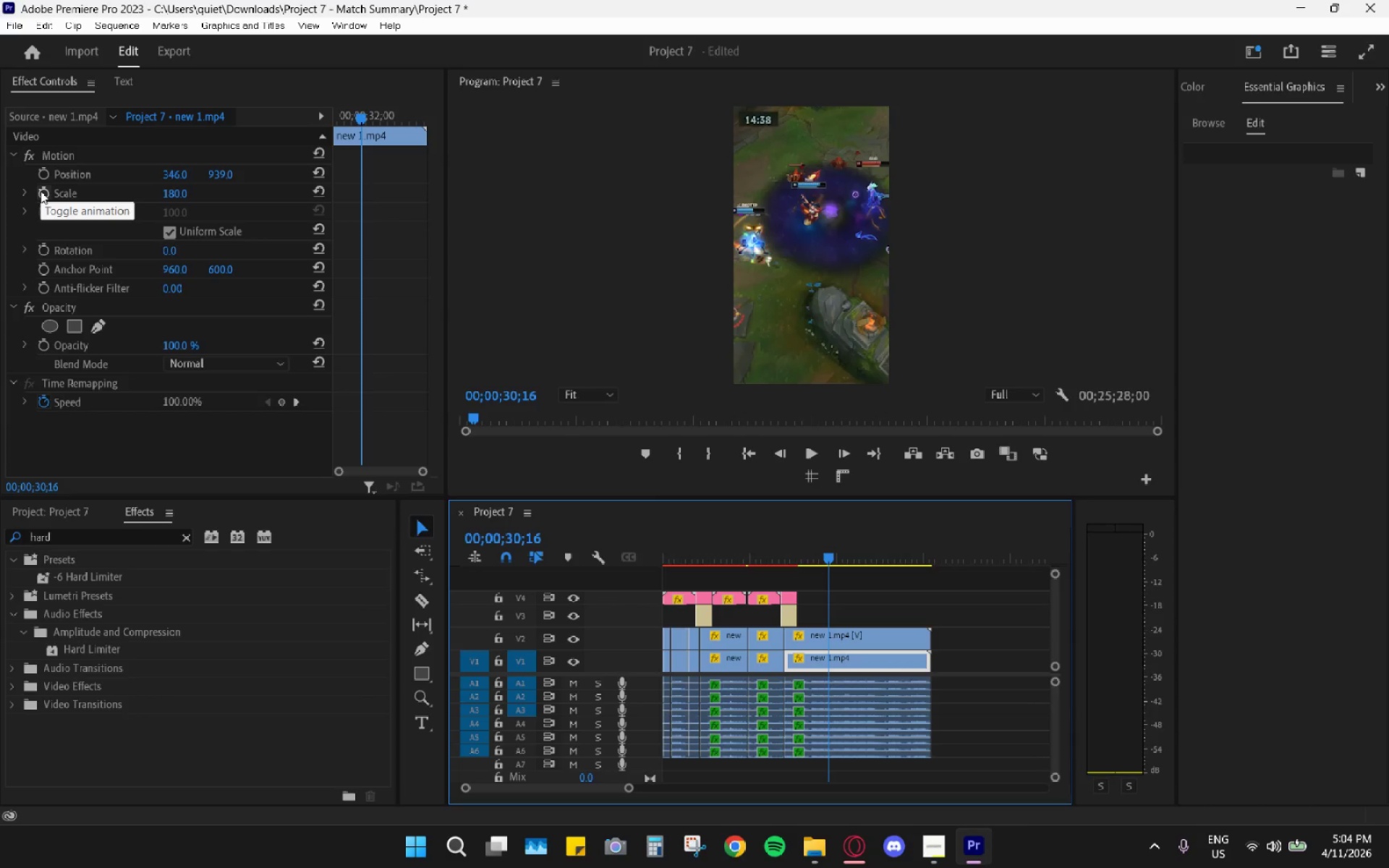 
double_click([45, 171])
 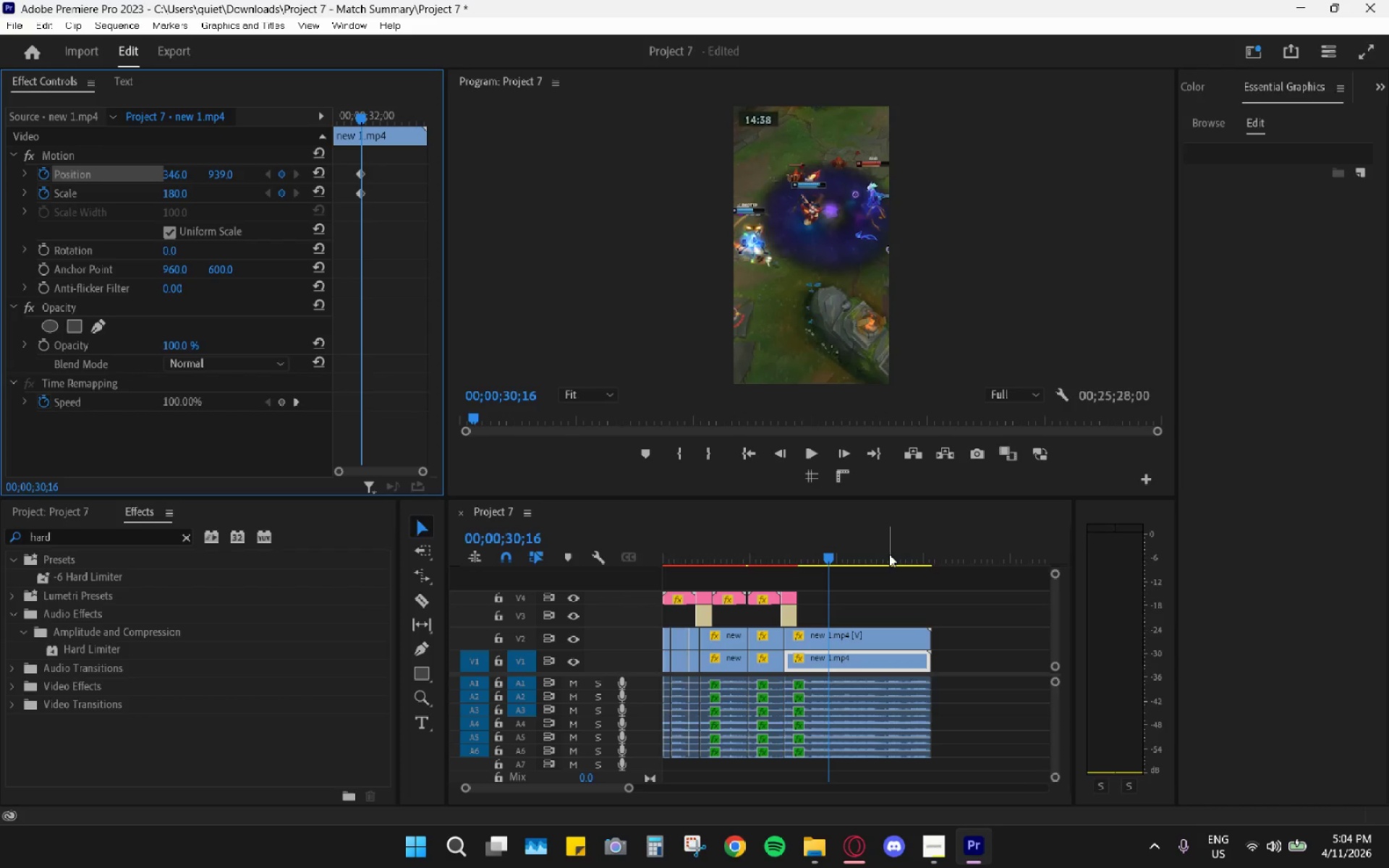 
key(Space)
 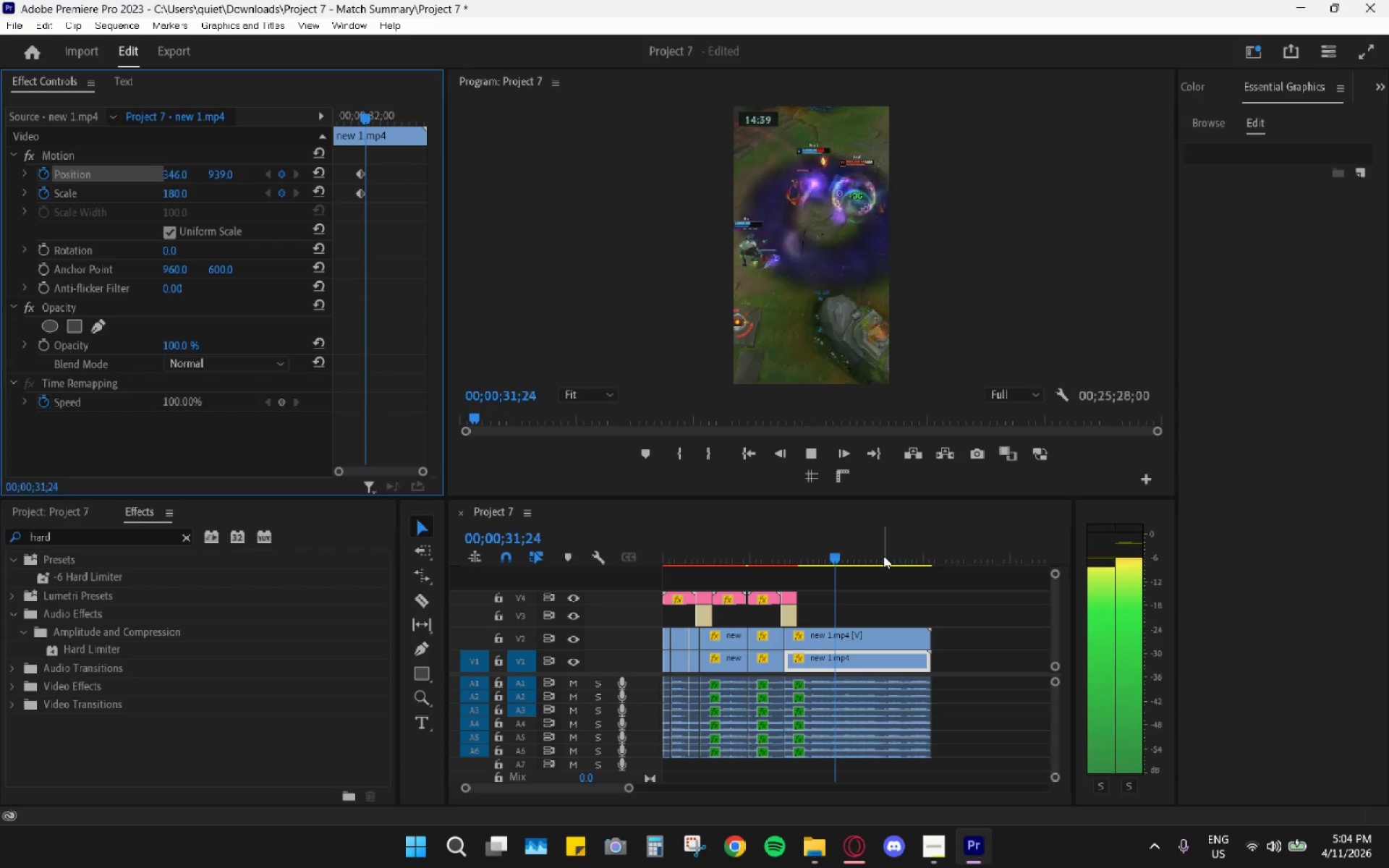 
key(Space)
 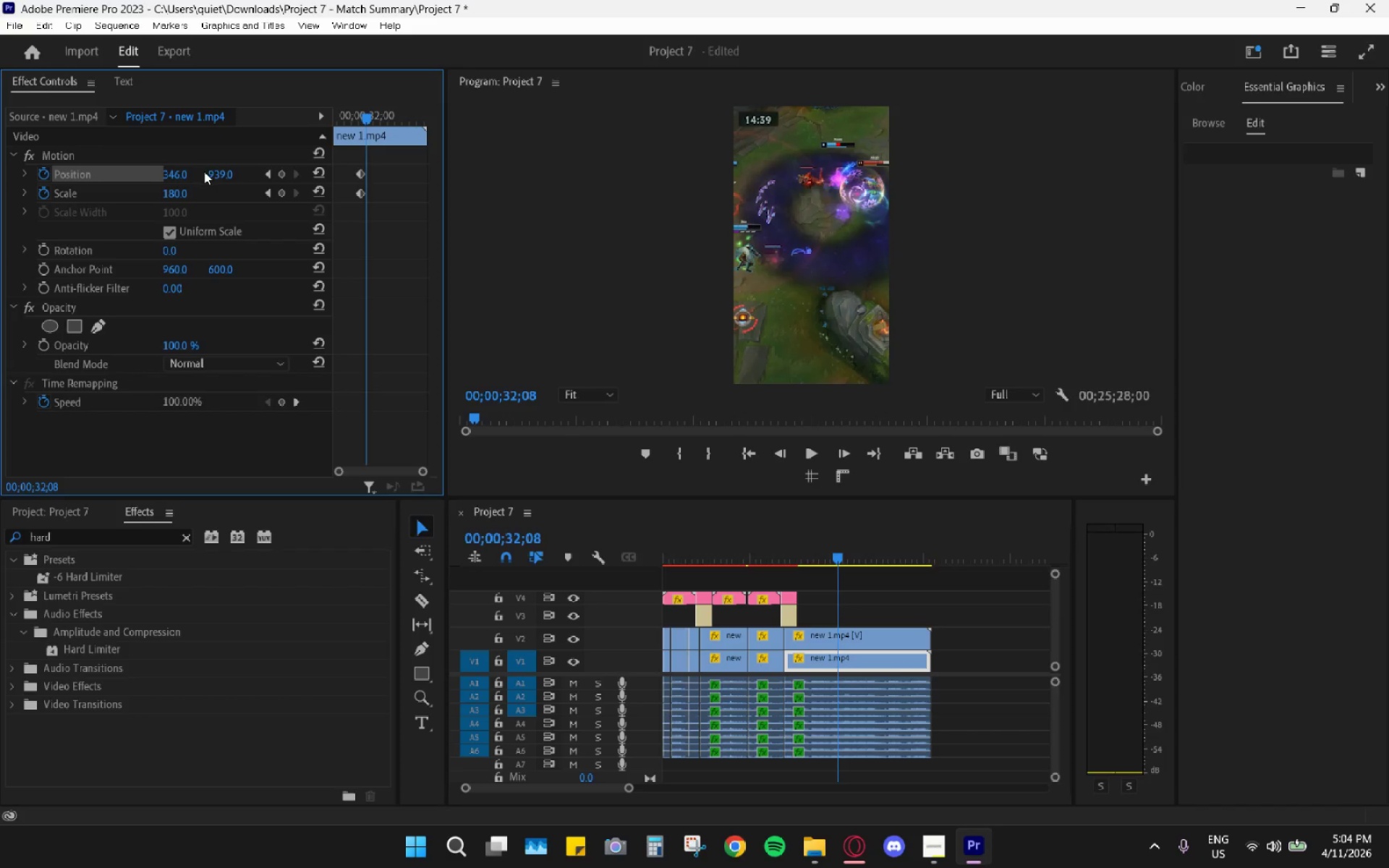 
left_click_drag(start_coordinate=[219, 174], to_coordinate=[363, 165])
 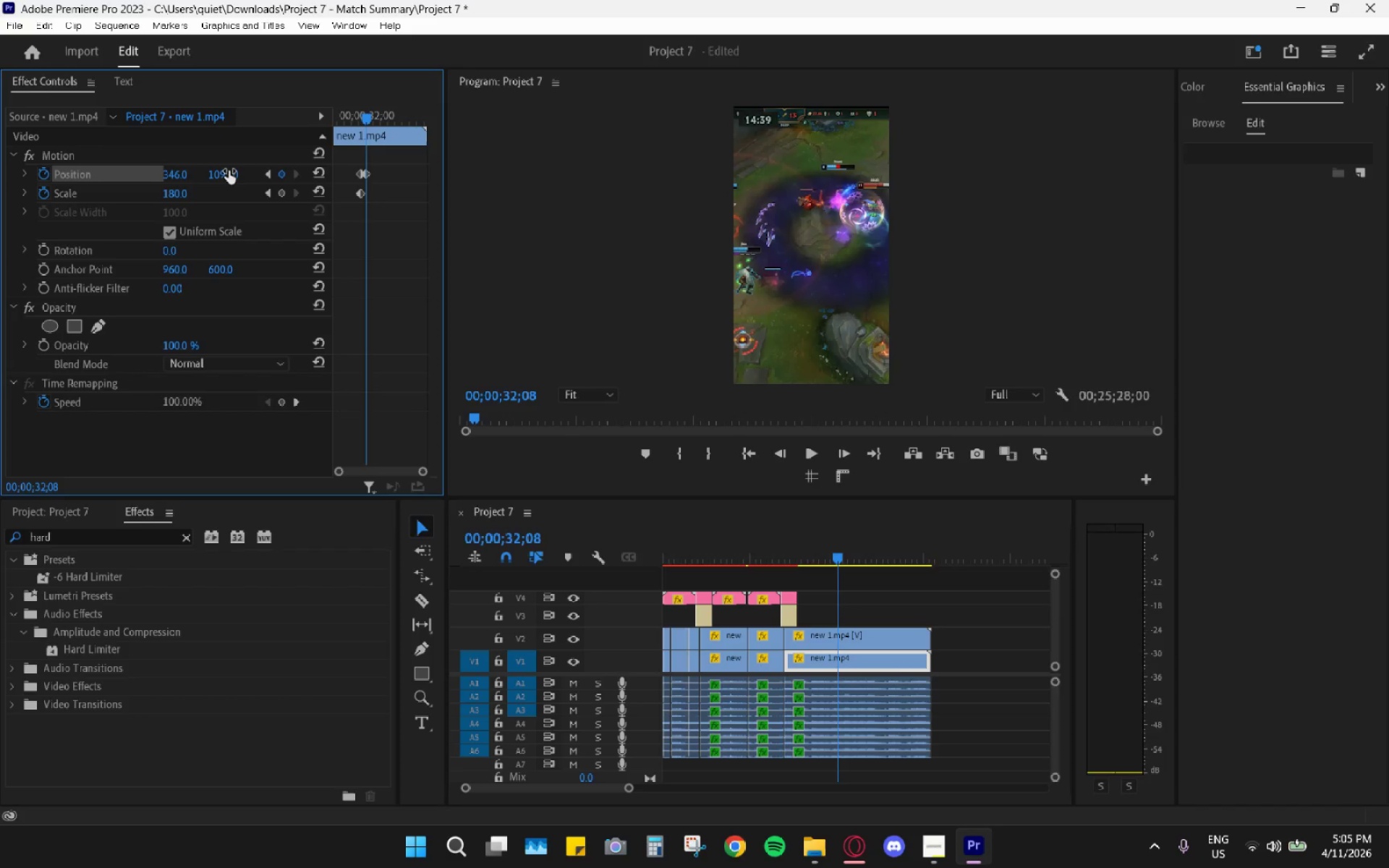 
key(Control+ControlLeft)
 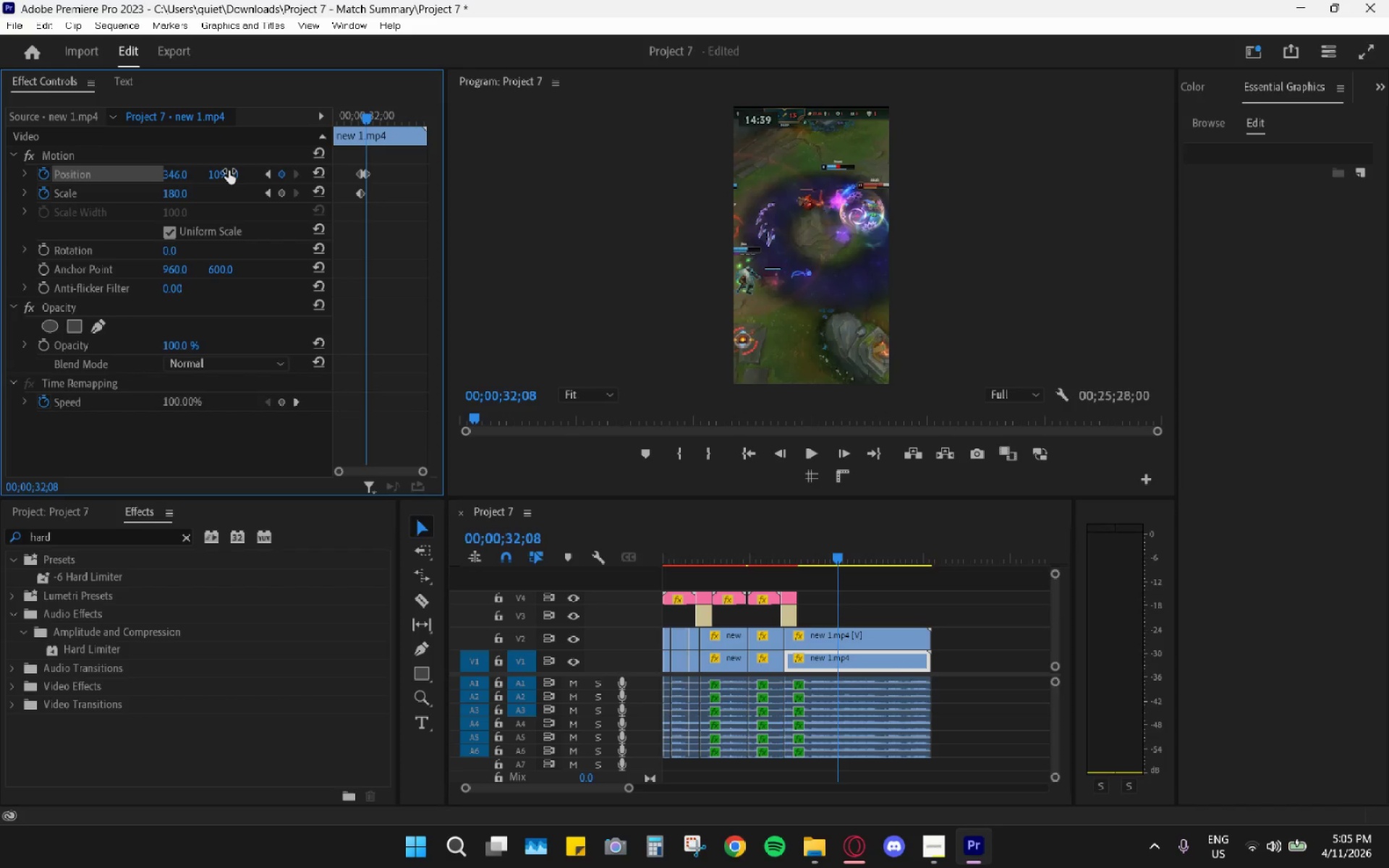 
key(Control+Z)
 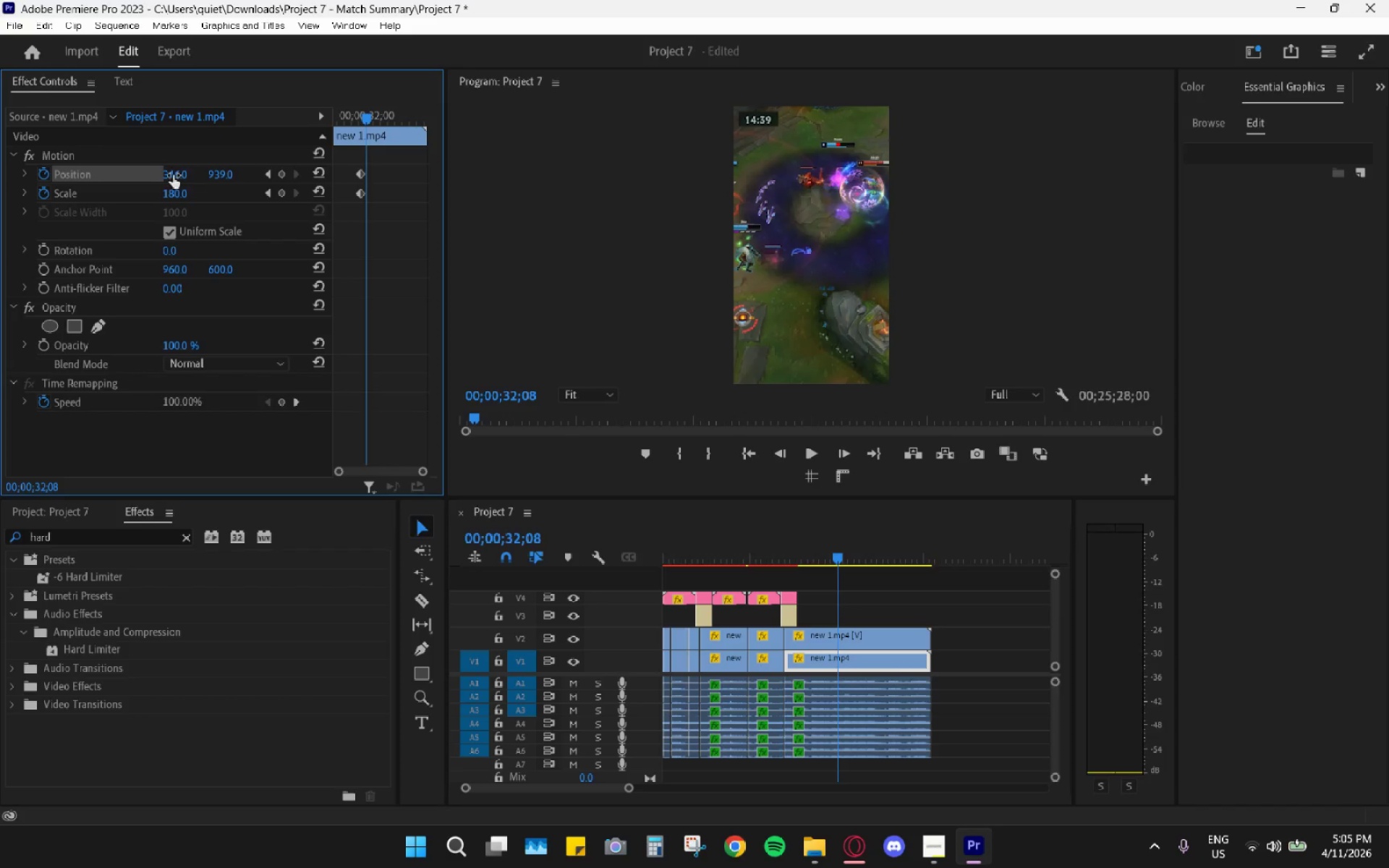 
left_click_drag(start_coordinate=[173, 175], to_coordinate=[260, 169])
 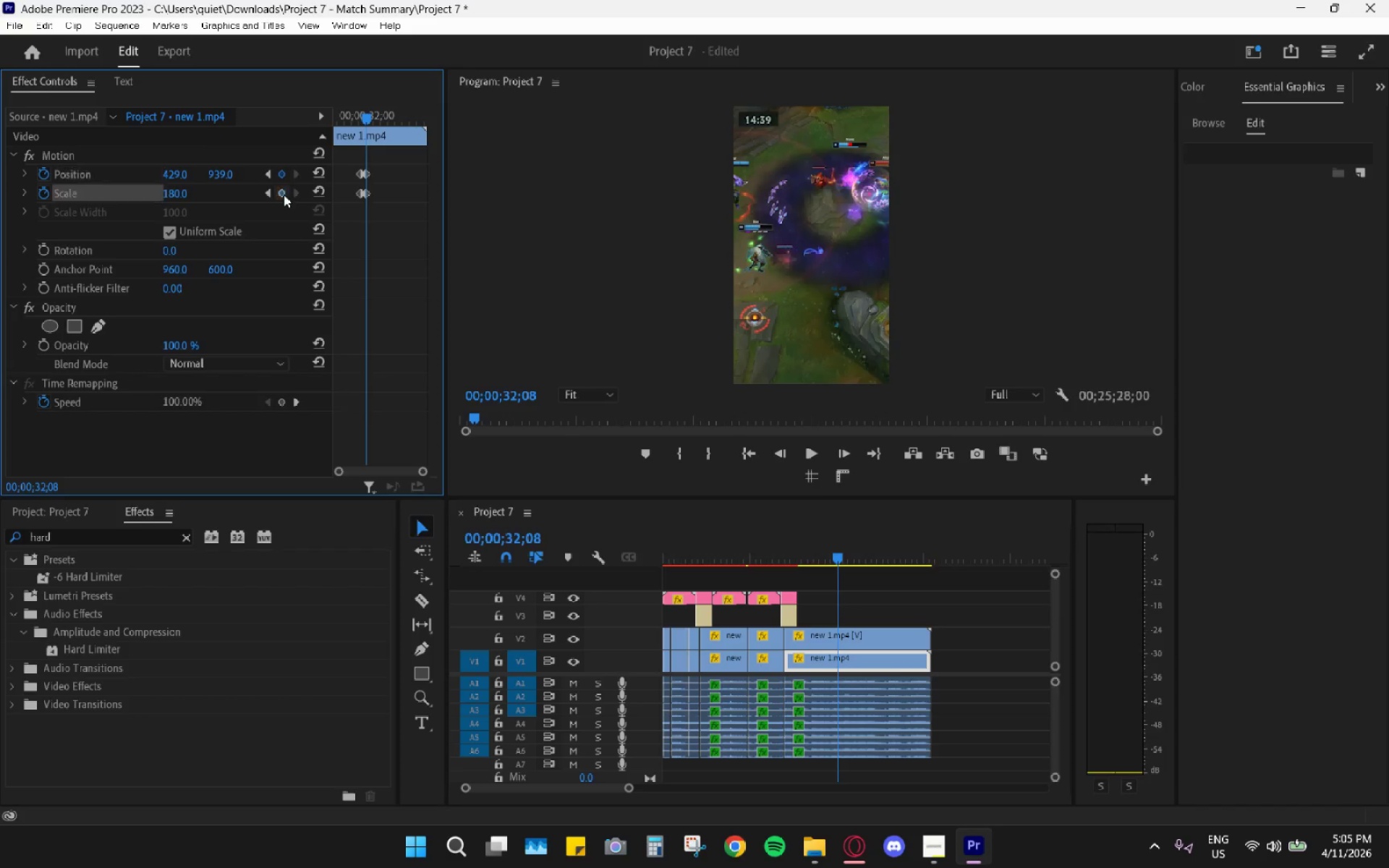 
left_click_drag(start_coordinate=[813, 549], to_coordinate=[795, 547])
 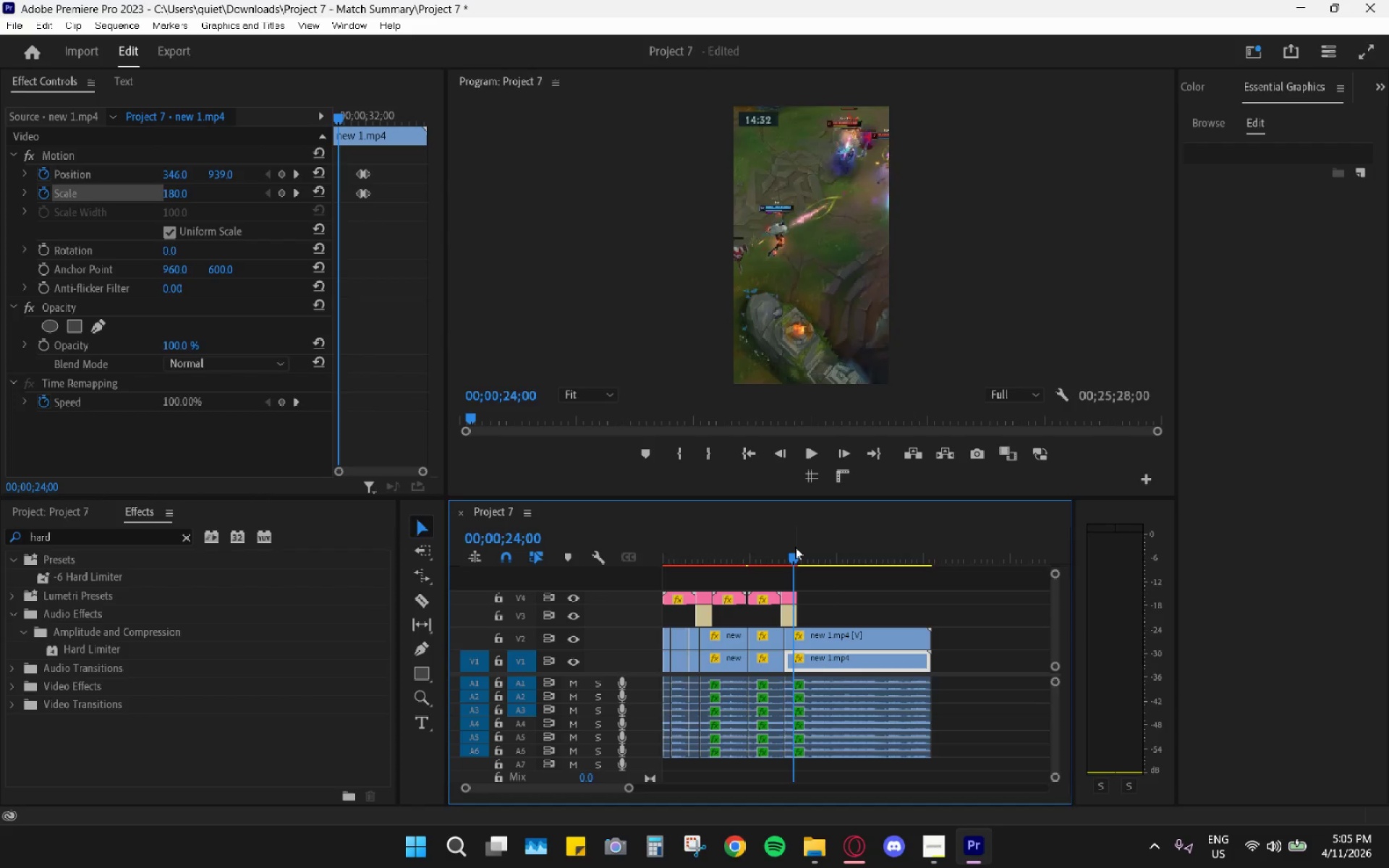 
key(Space)
 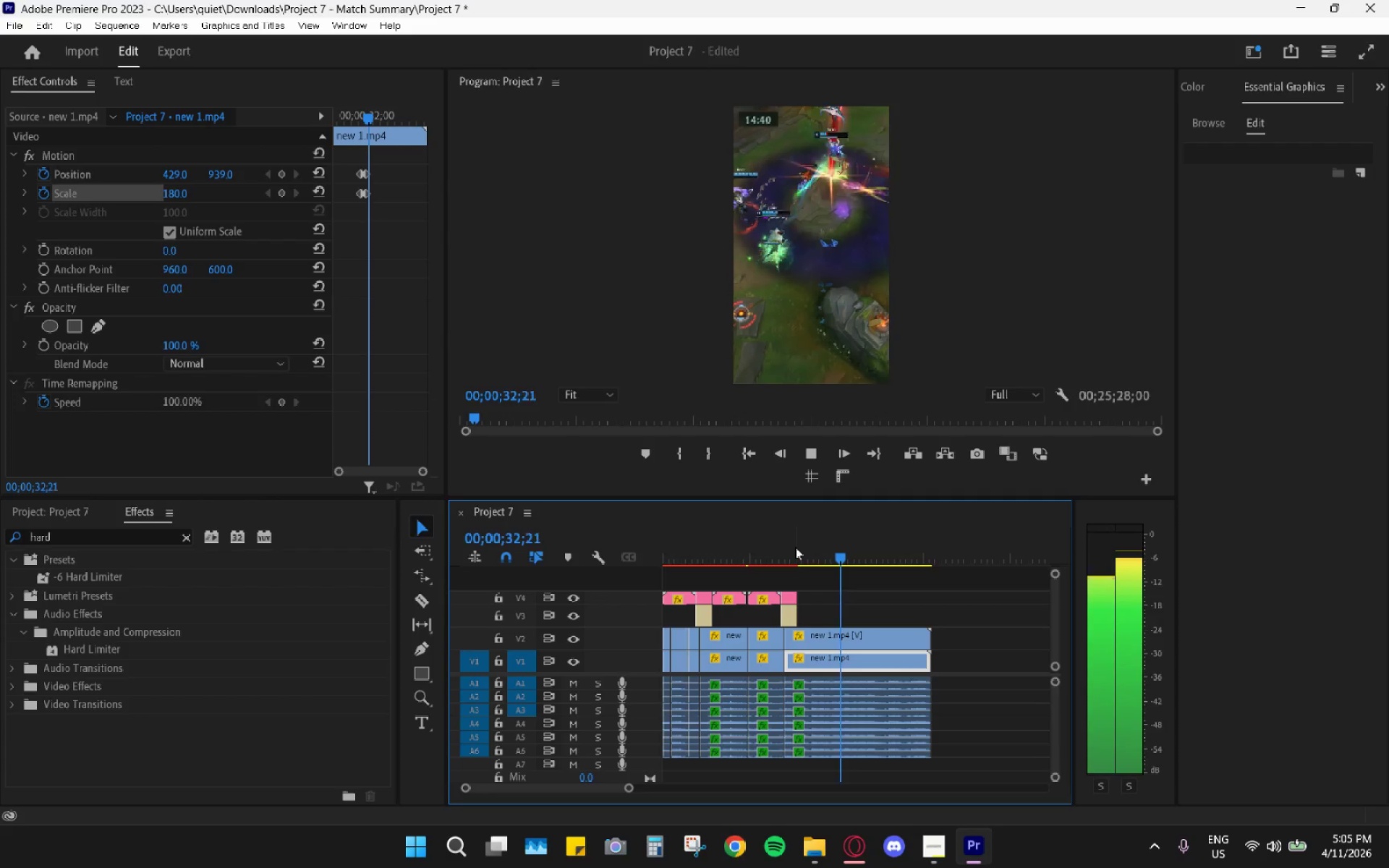 
wait(14.47)
 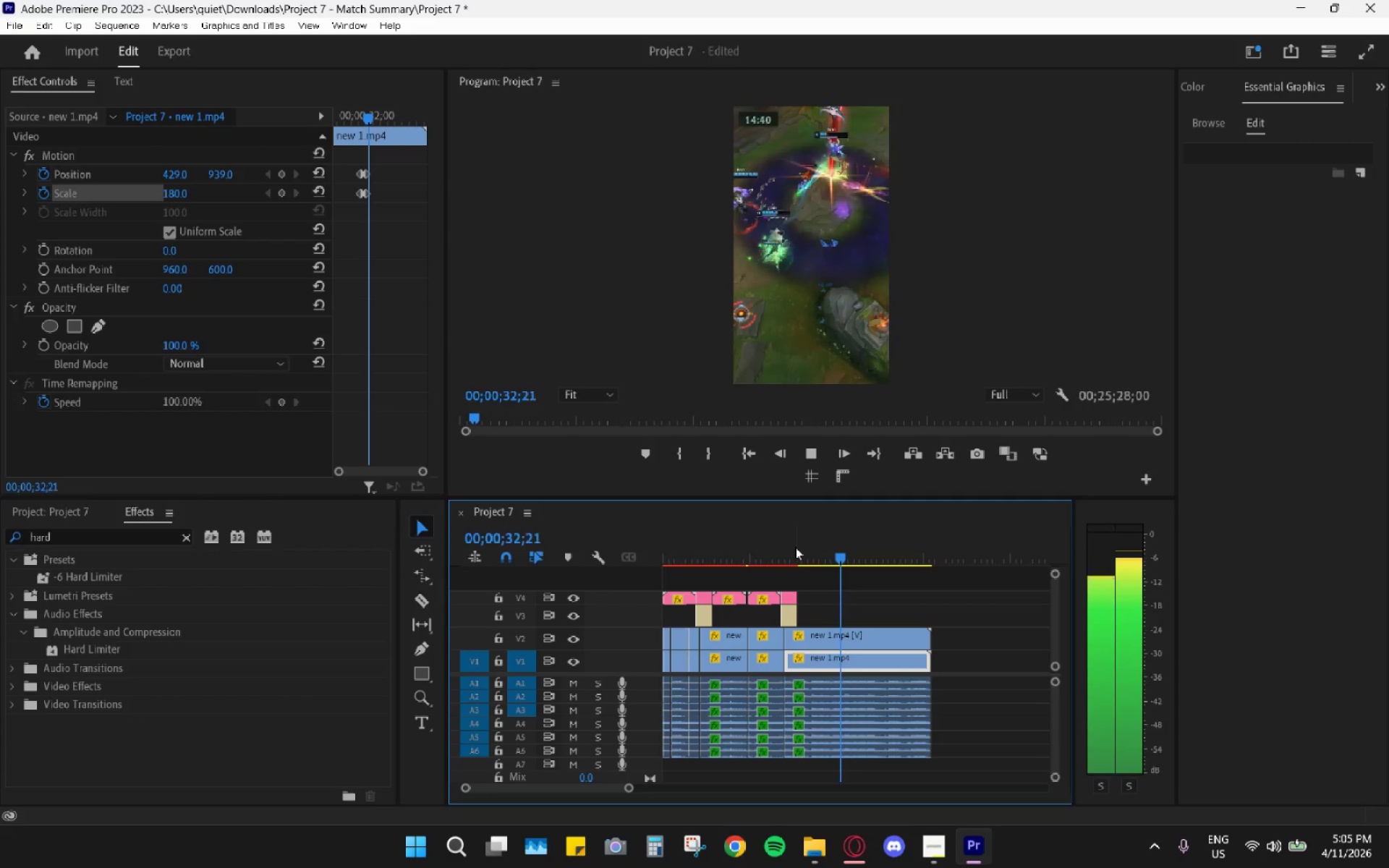 
key(Space)
 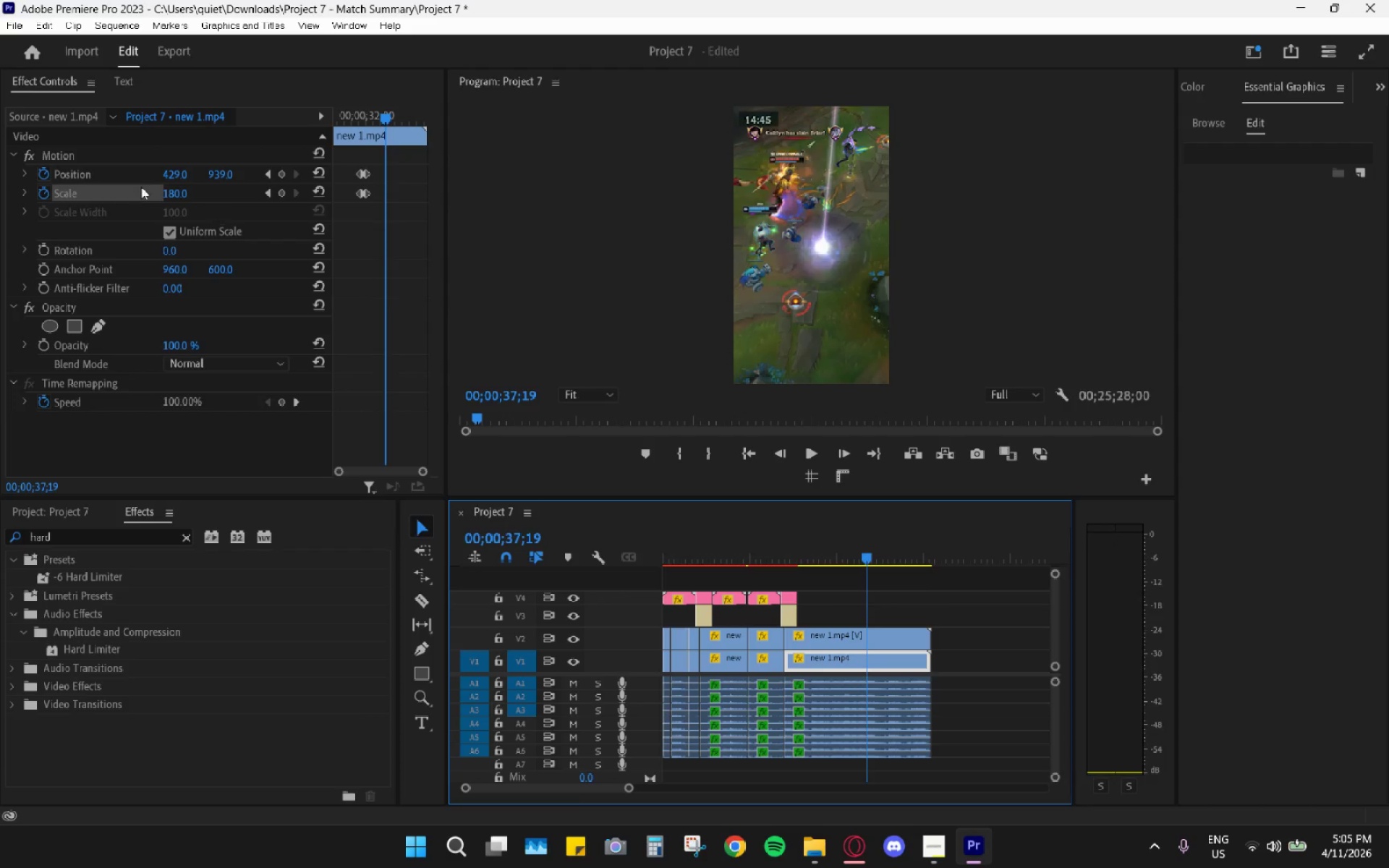 
wait(5.61)
 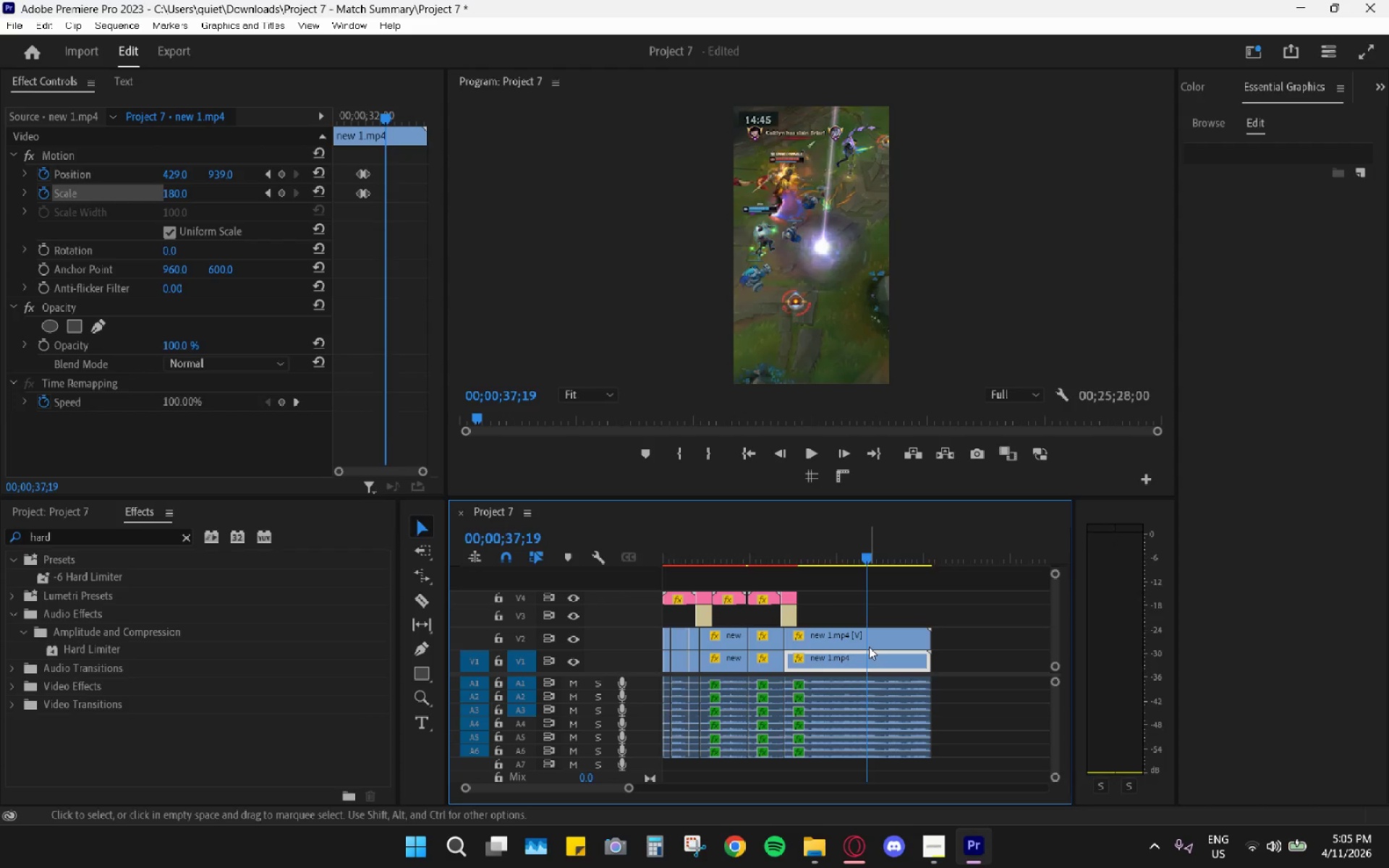 
double_click([286, 195])
 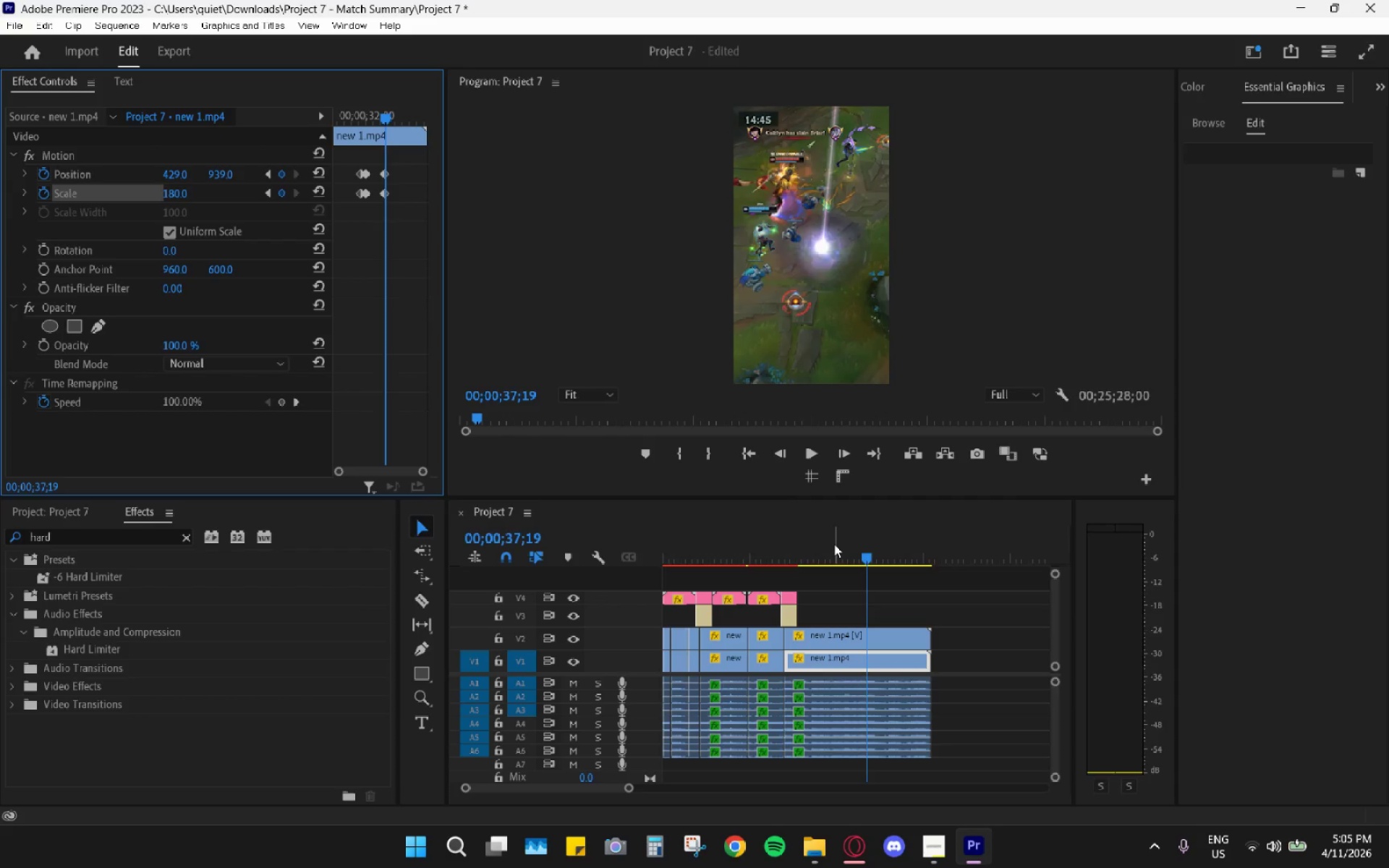 
key(ArrowRight)
 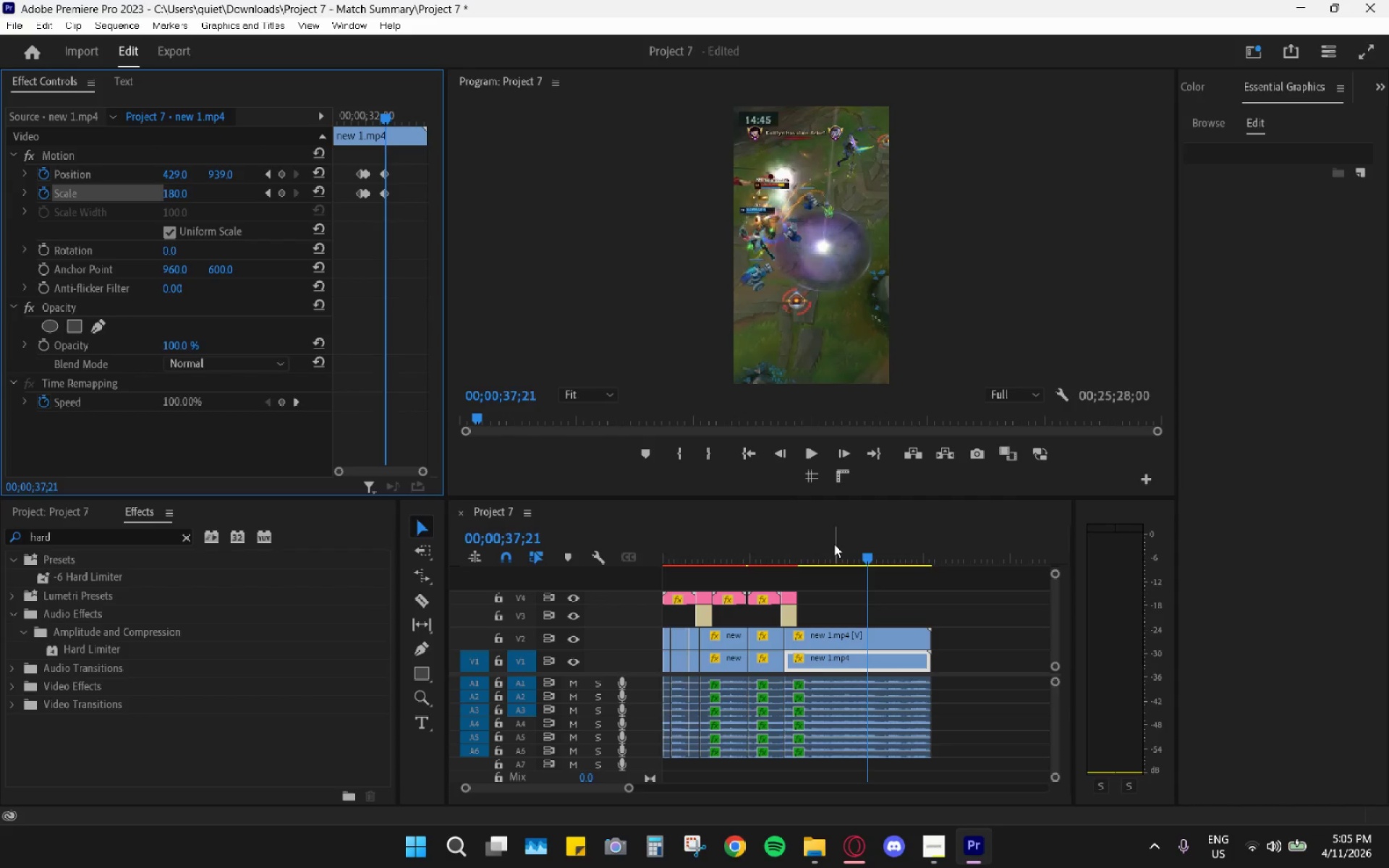 
key(ArrowRight)
 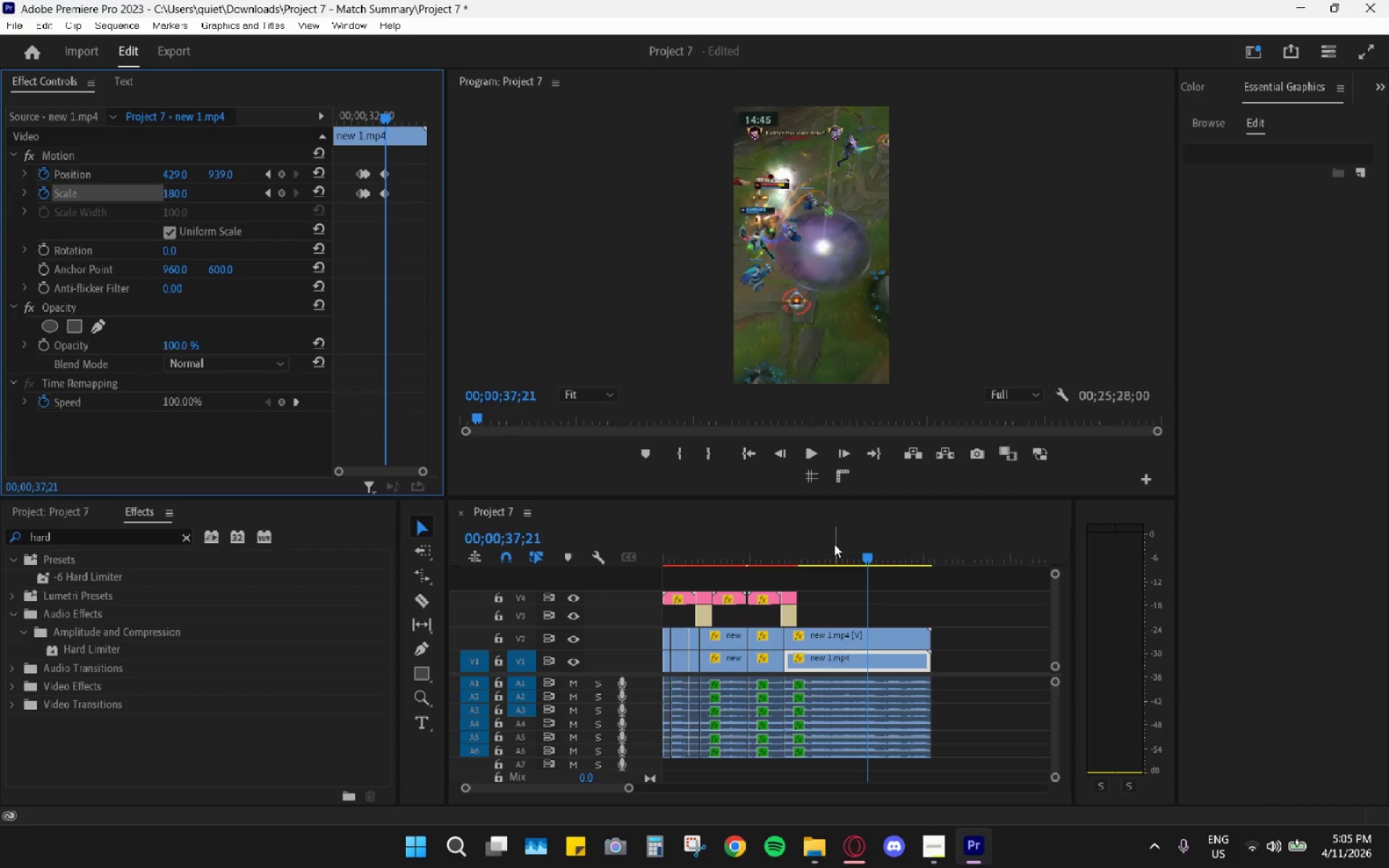 
key(ArrowRight)
 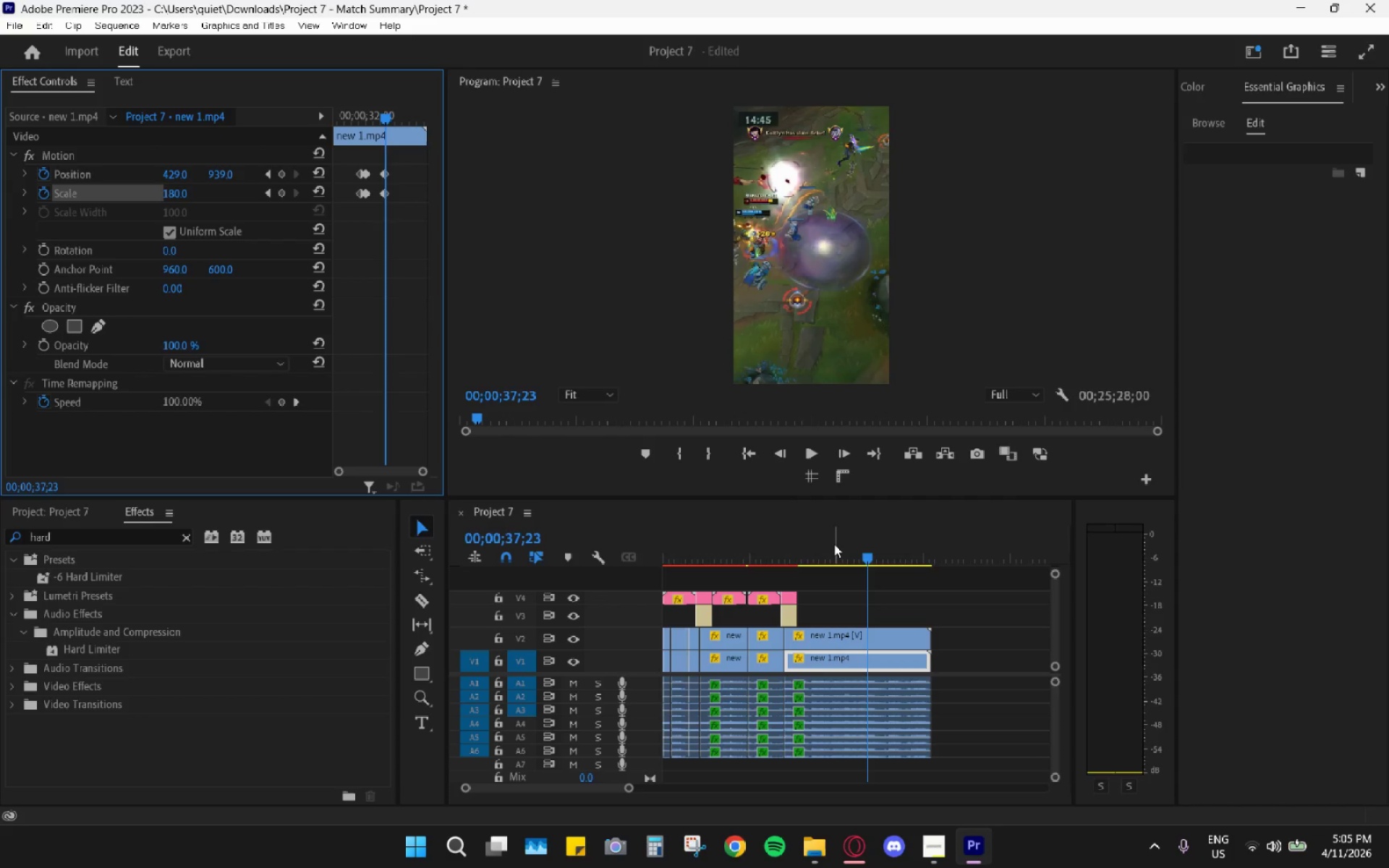 
key(ArrowRight)
 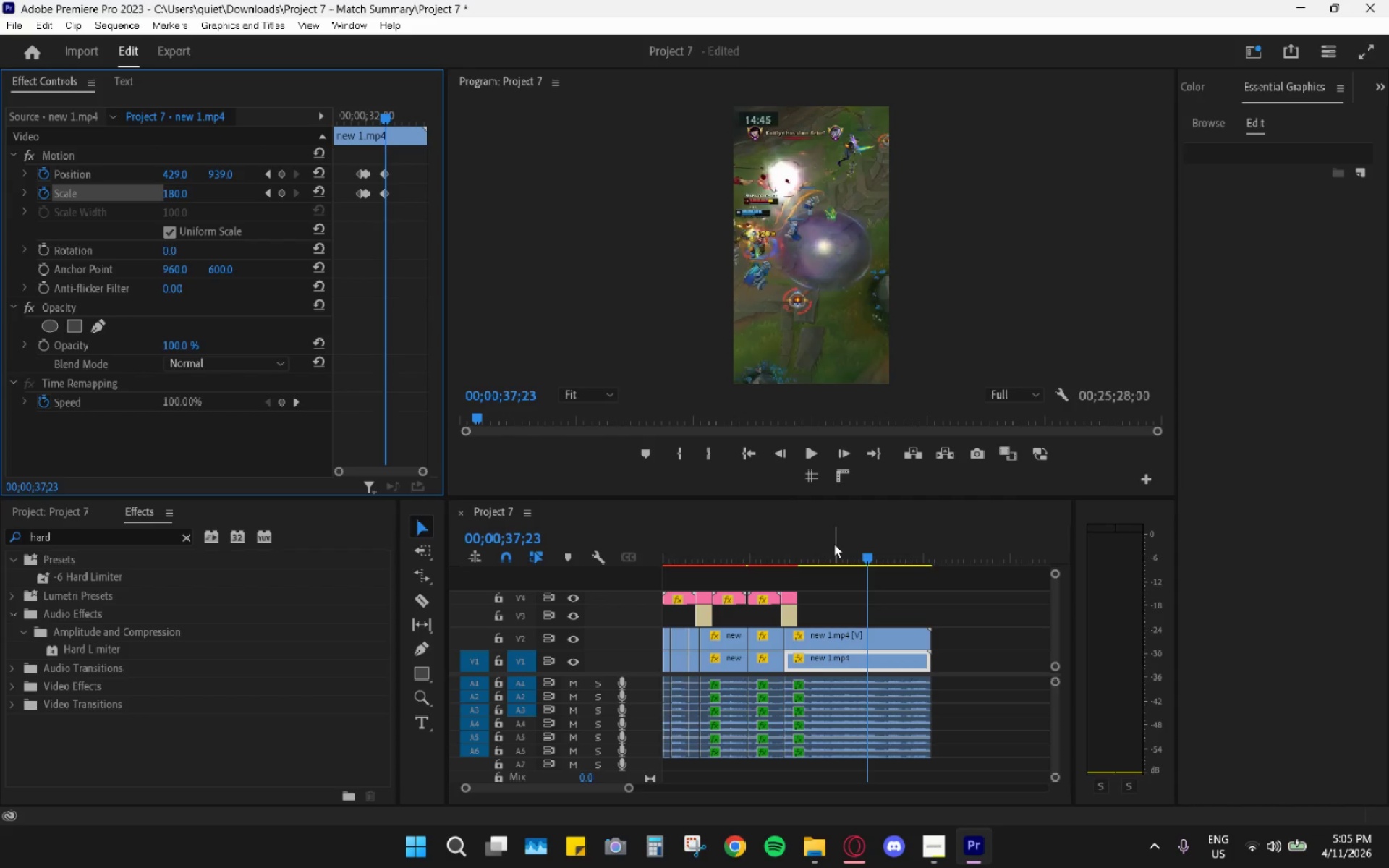 
key(ArrowRight)
 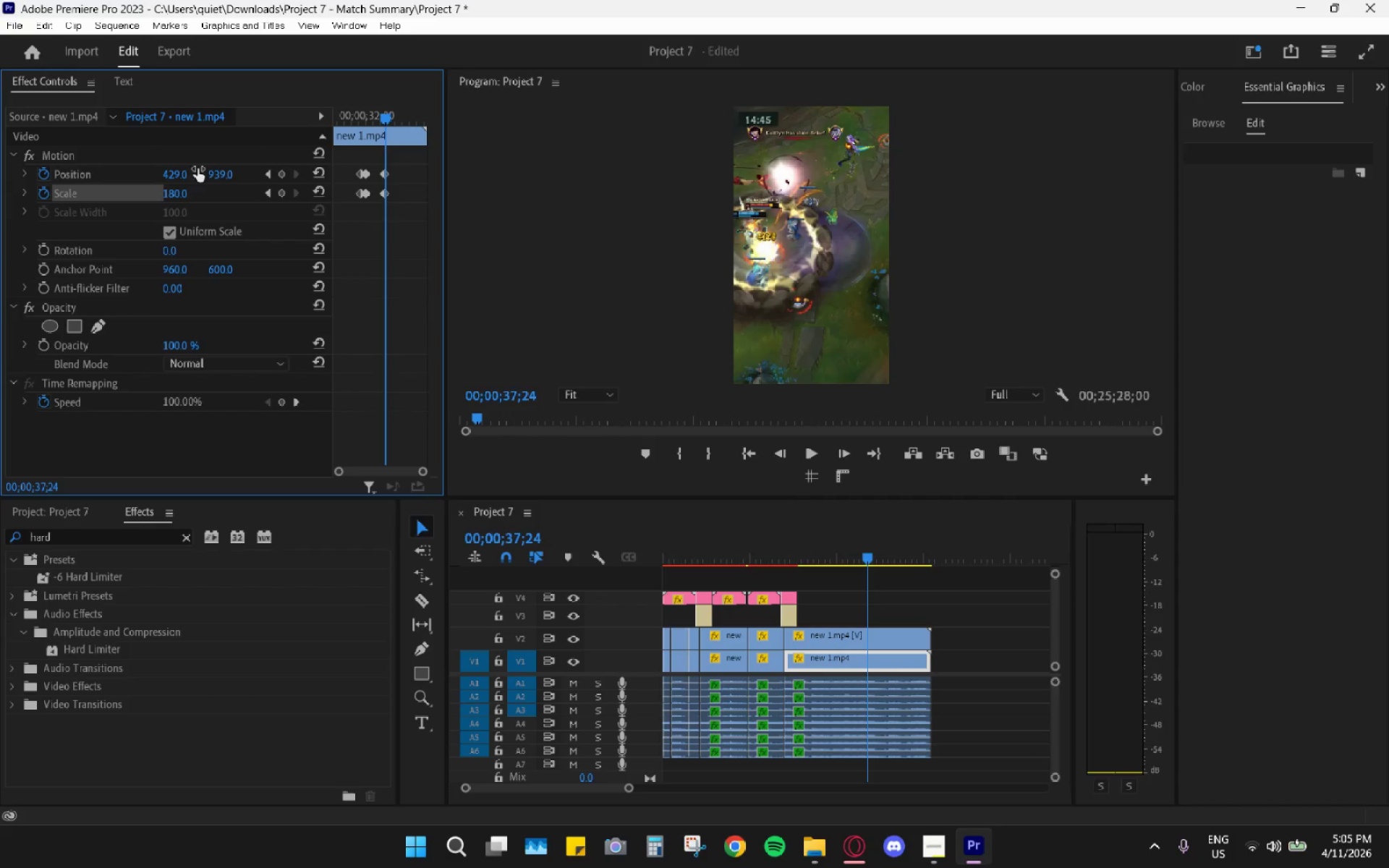 
left_click_drag(start_coordinate=[177, 171], to_coordinate=[593, 205])
 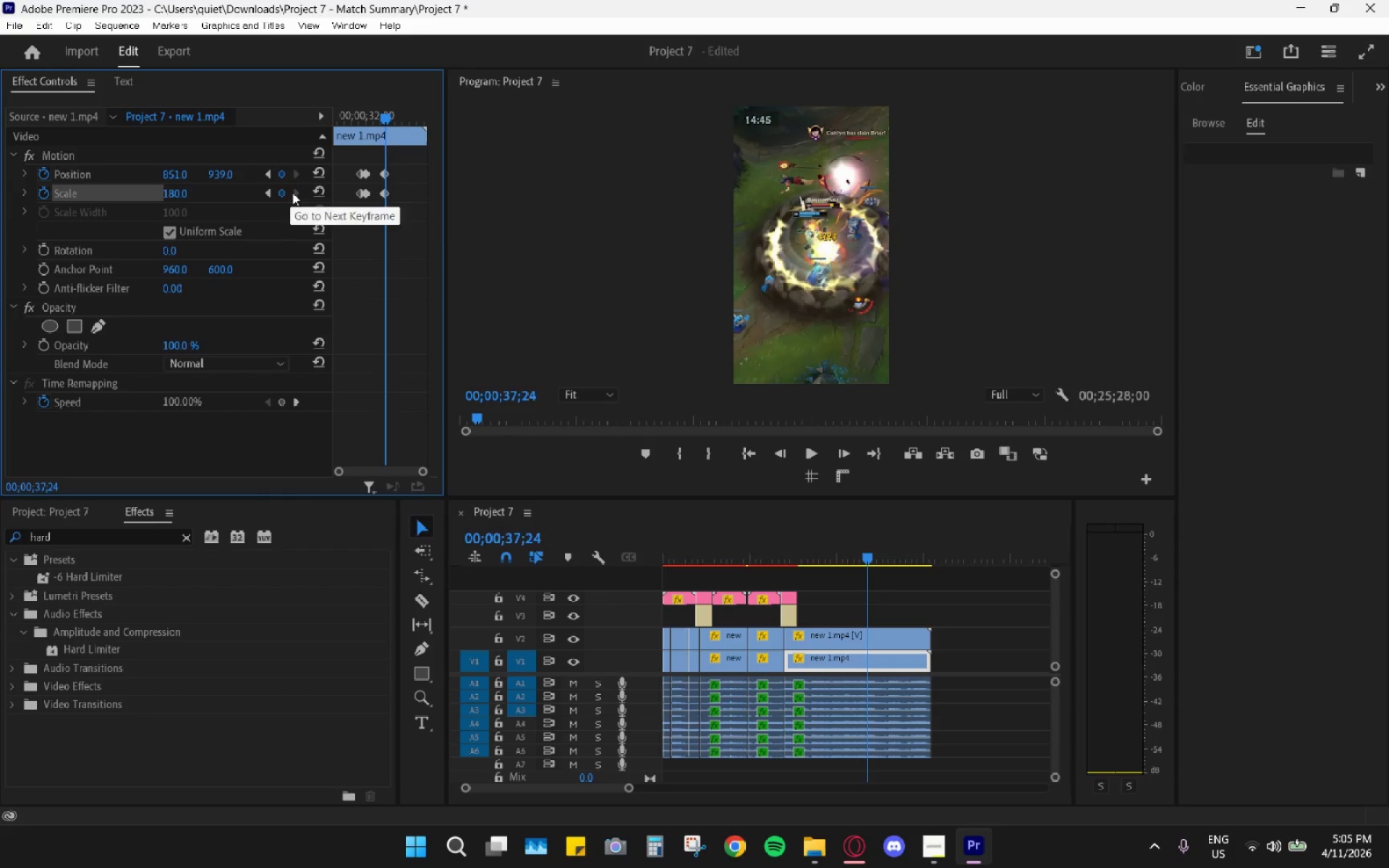 
key(Control+Z)
 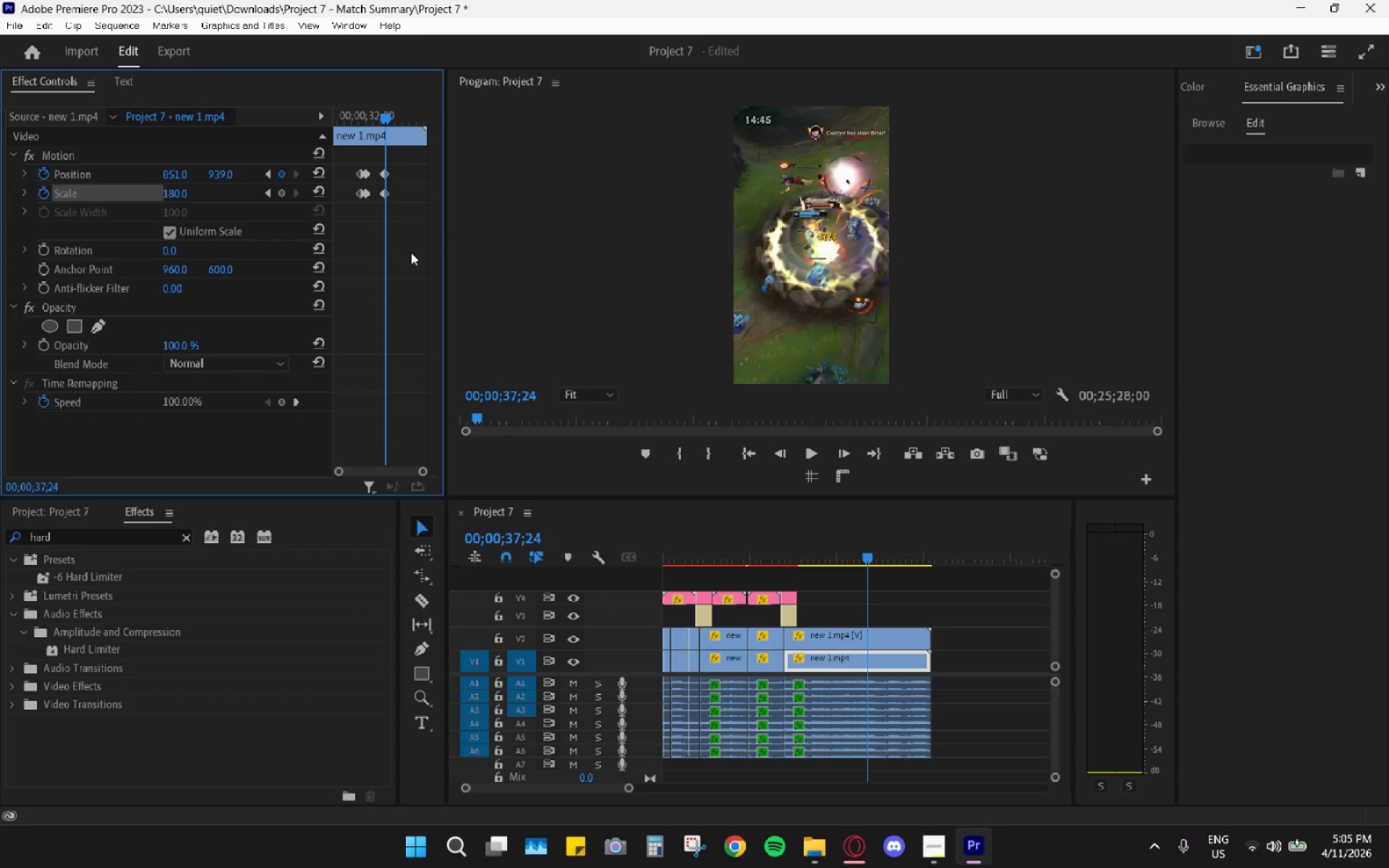 
key(Control+Z)
 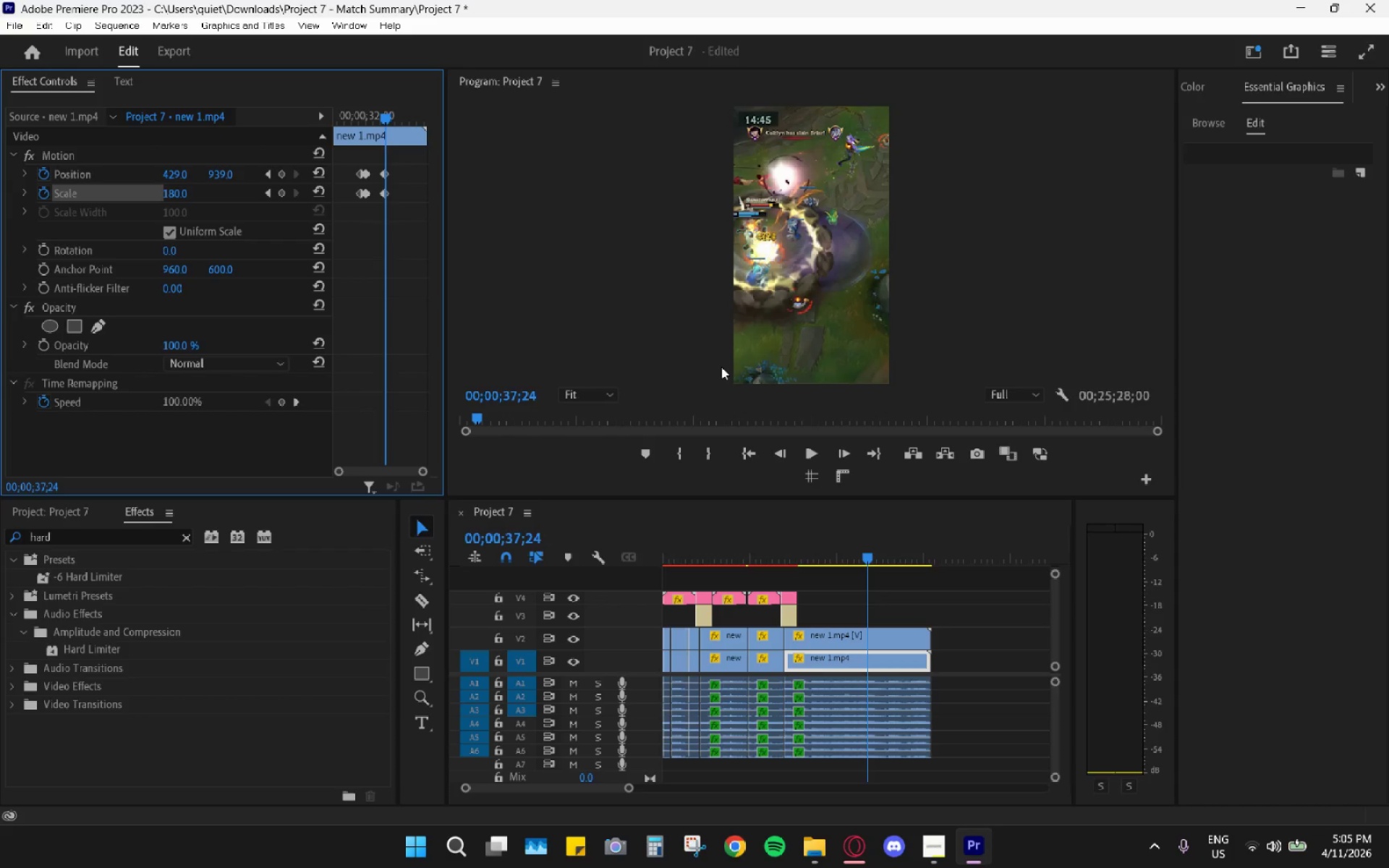 
key(Control+Shift+Z)
 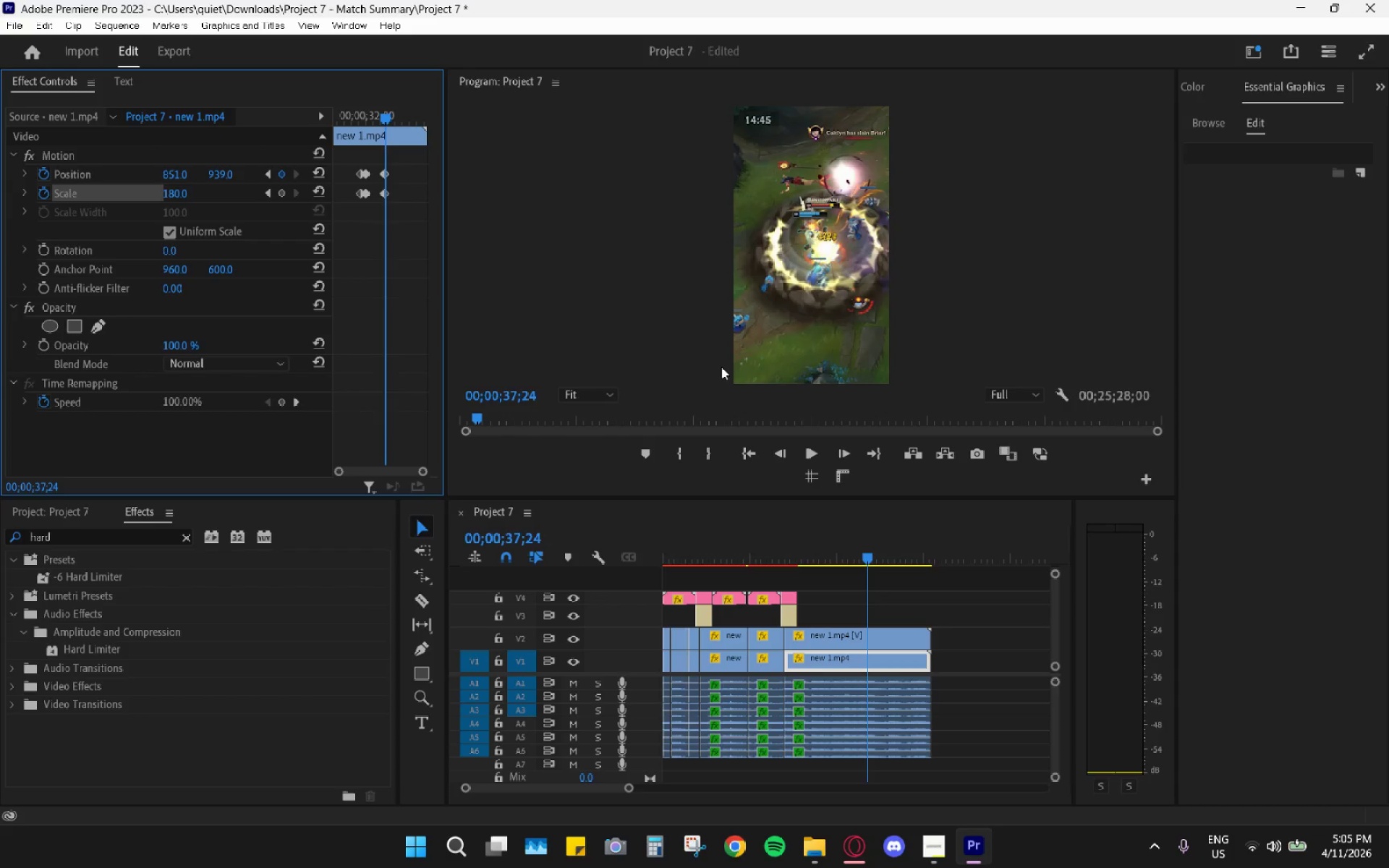 
key(Control+Shift+ShiftLeft)
 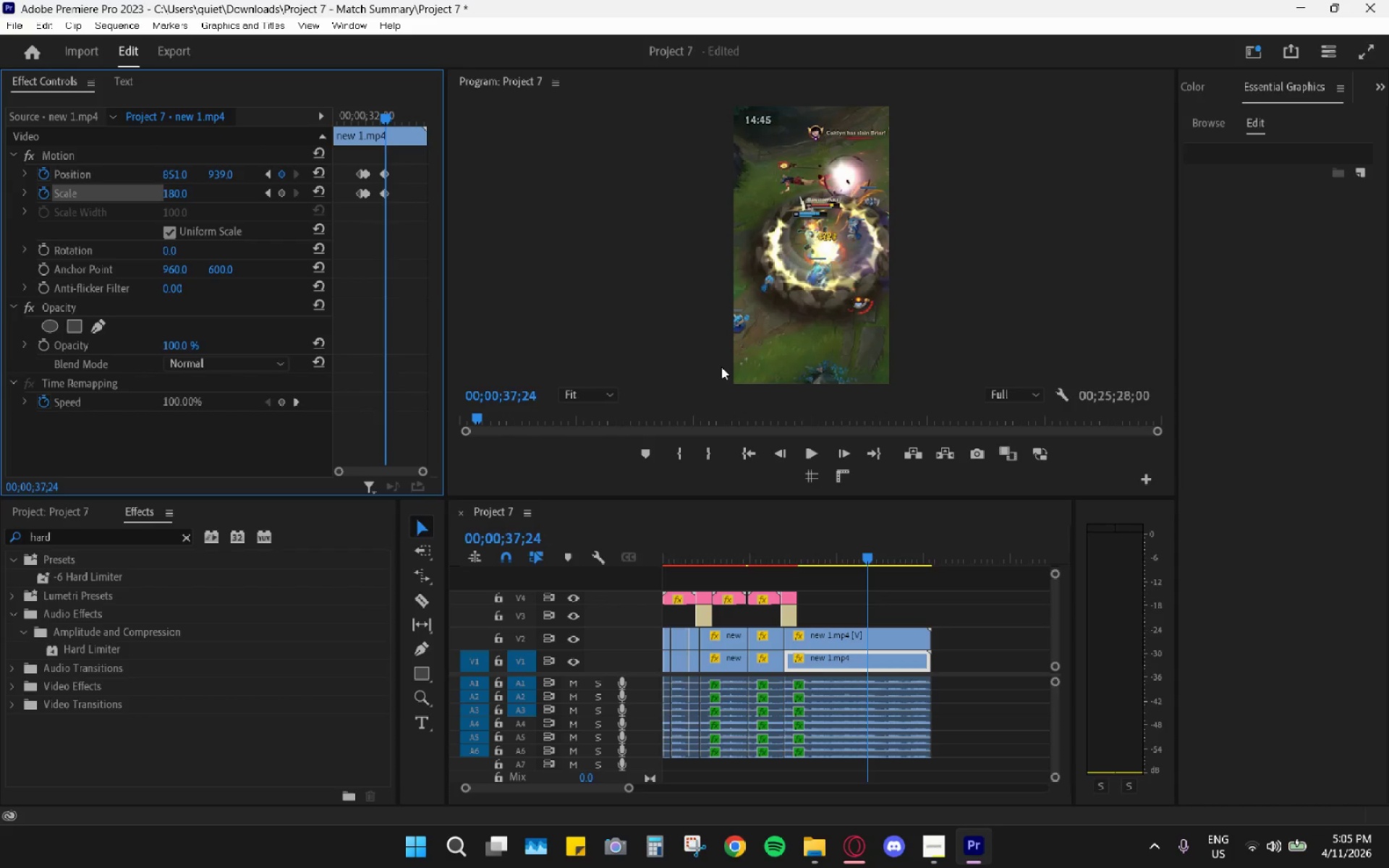 
key(Control+Shift+Z)
 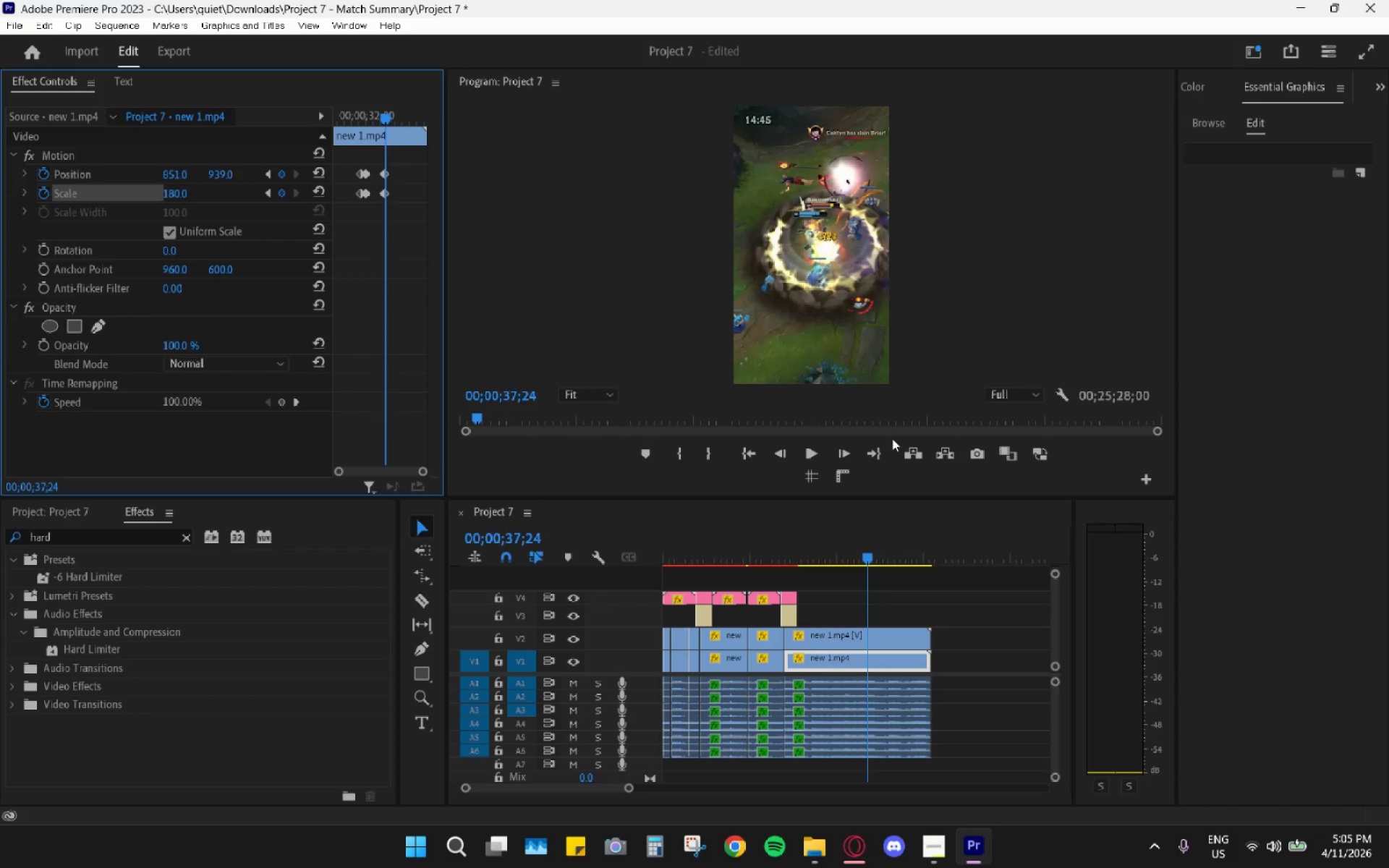 
left_click_drag(start_coordinate=[820, 542], to_coordinate=[788, 543])
 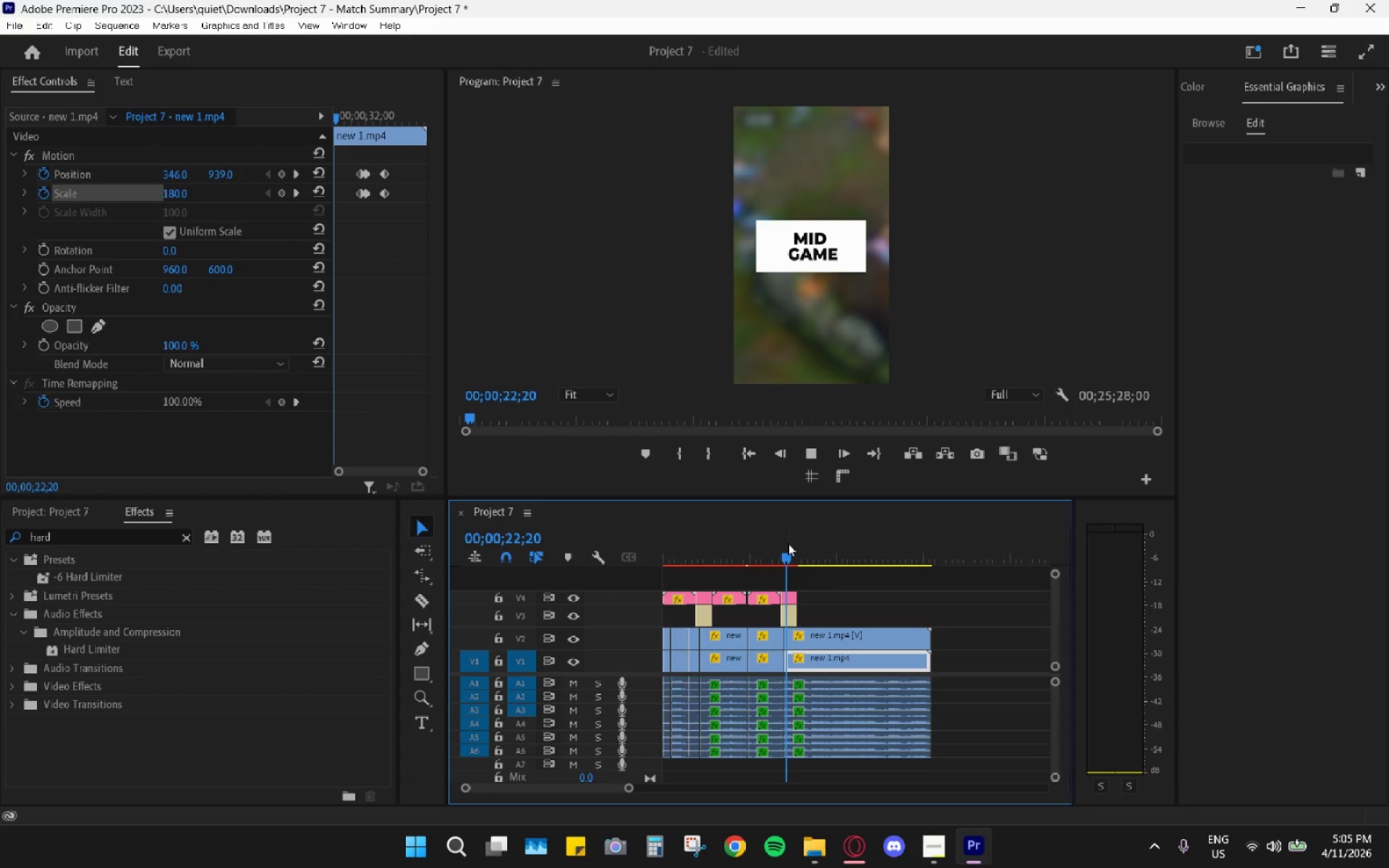 
key(Space)
 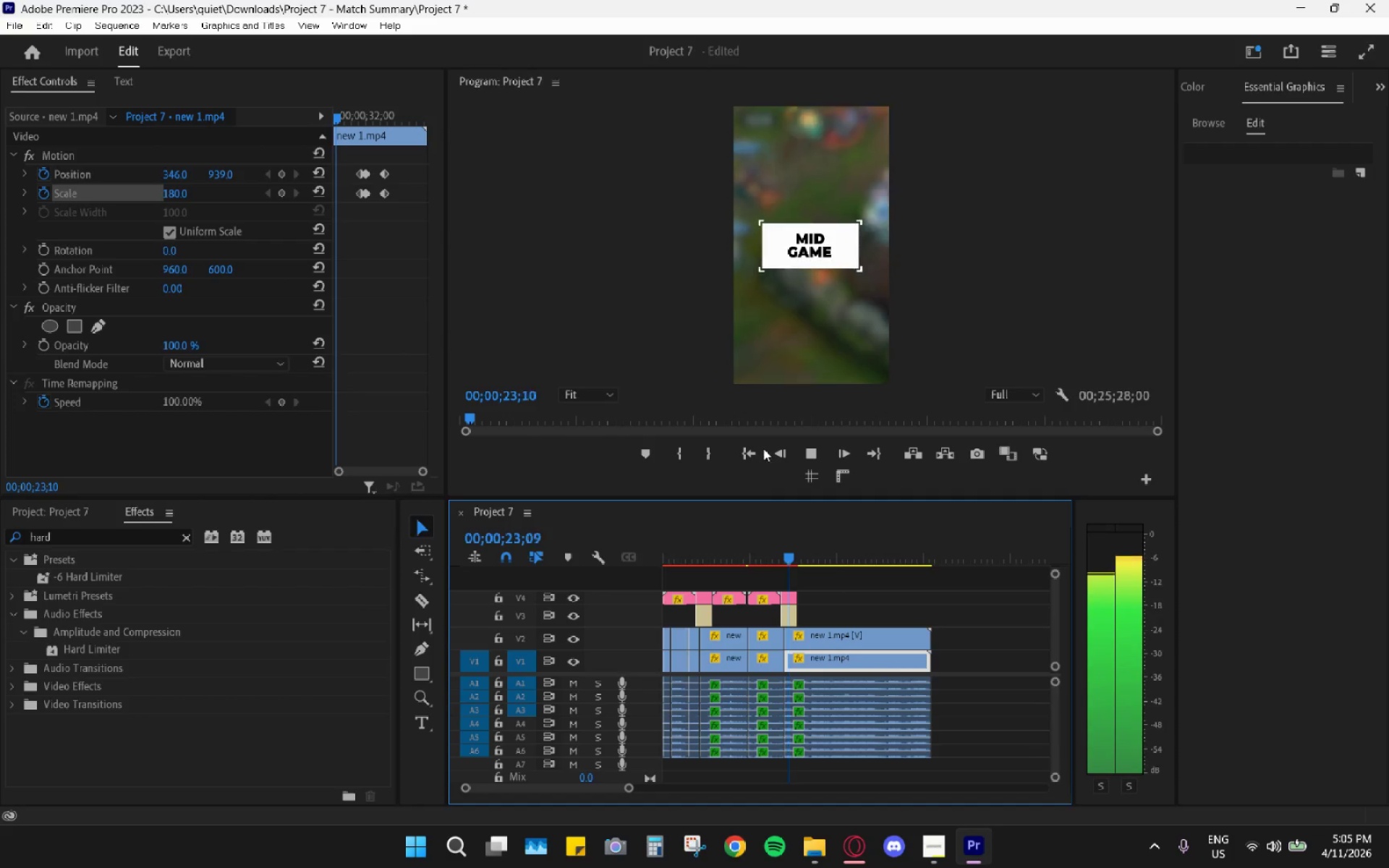 
hold_key(key=AltLeft, duration=0.61)
scroll: coordinate [364, 181], scroll_direction: up, amount: 4.0
 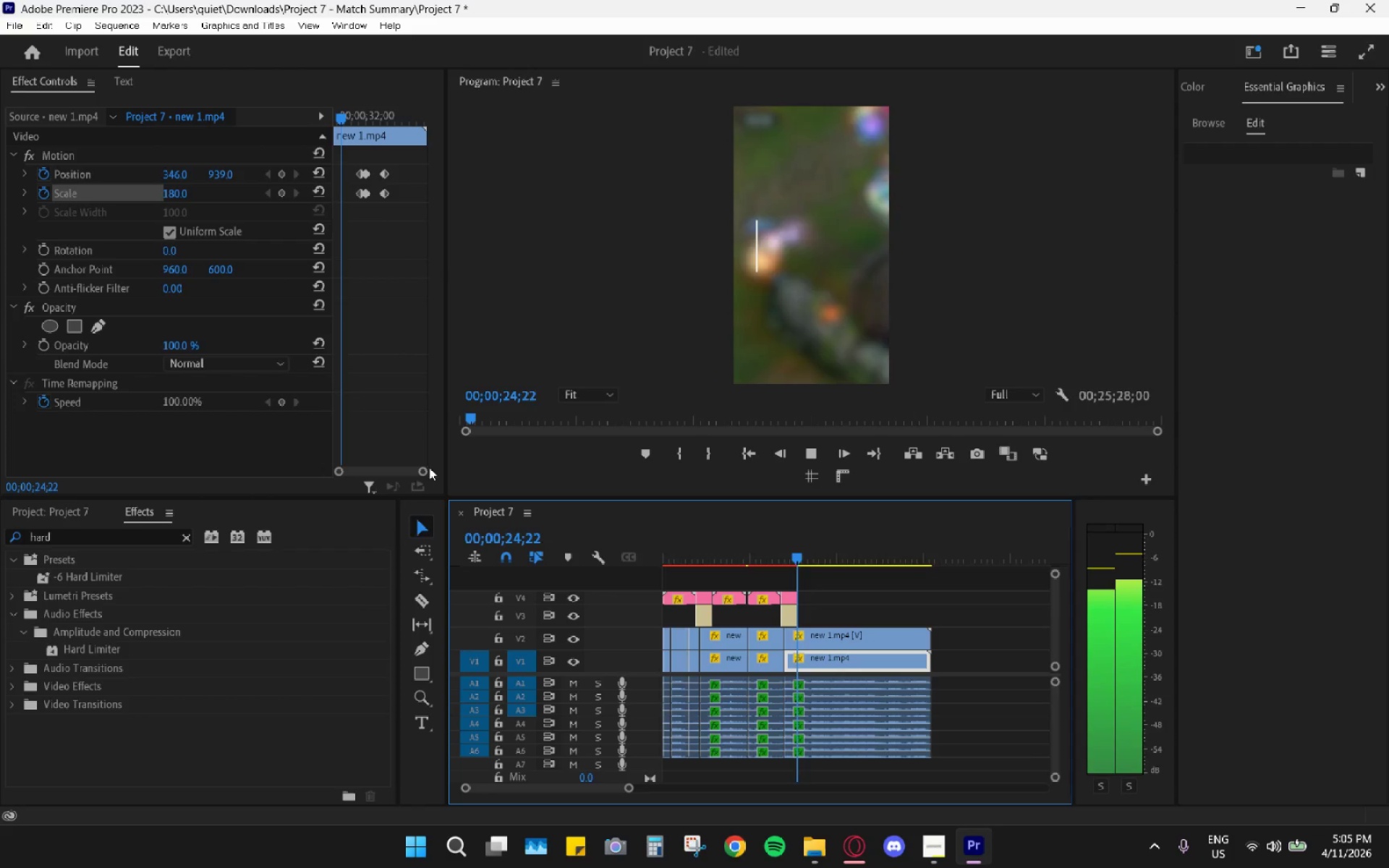 
left_click_drag(start_coordinate=[422, 477], to_coordinate=[406, 473])
 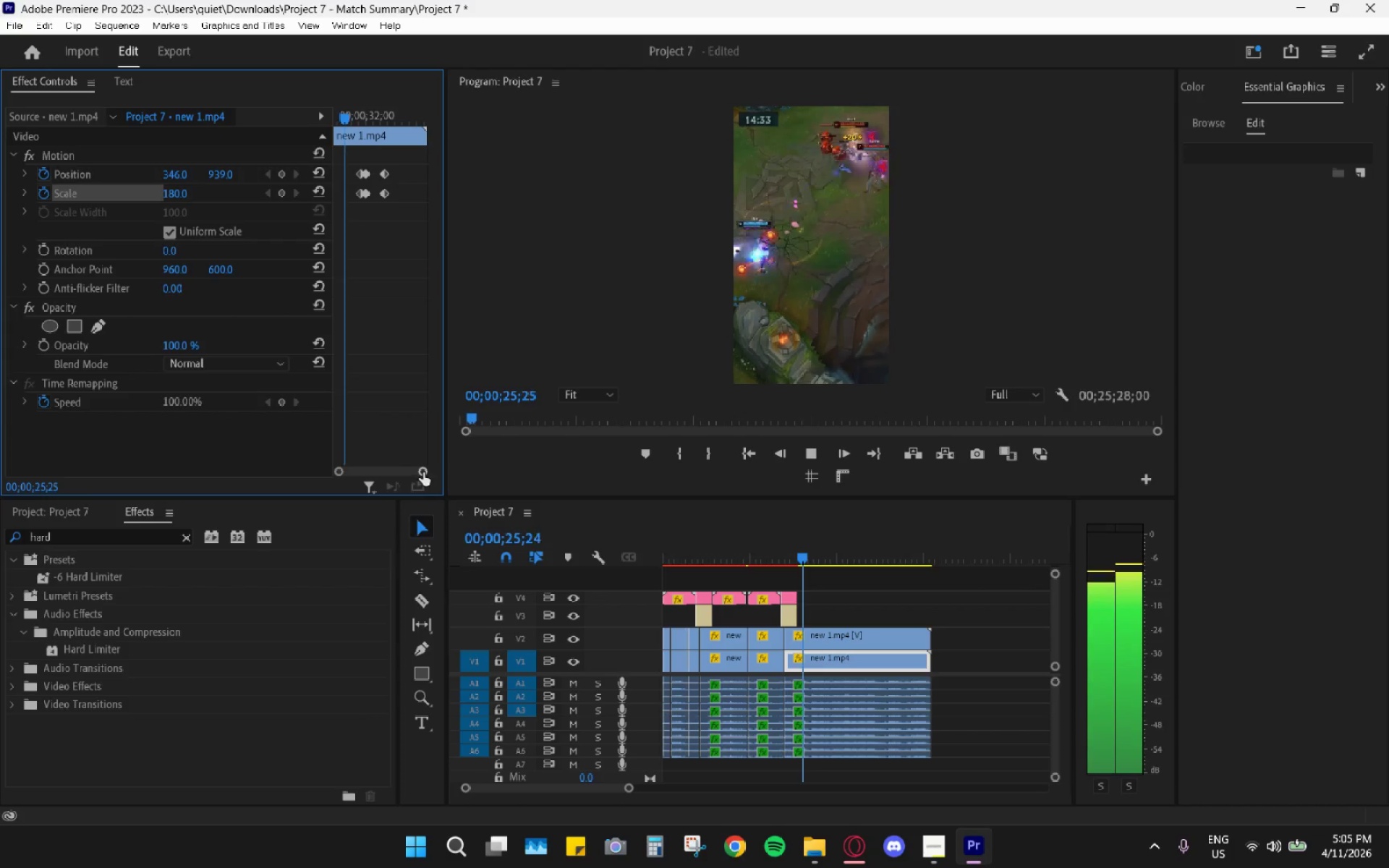 
left_click_drag(start_coordinate=[424, 471], to_coordinate=[409, 466])
 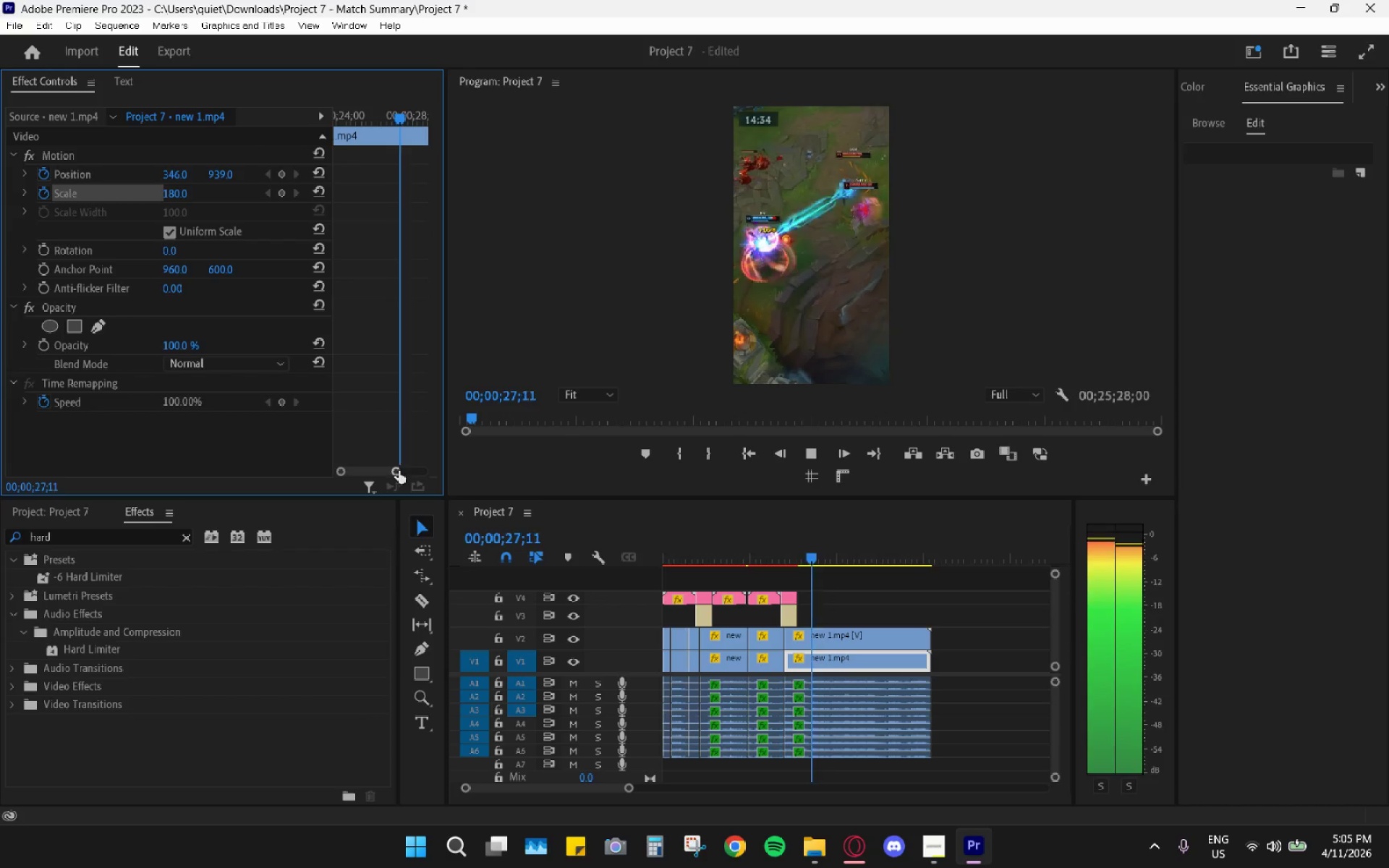 
left_click_drag(start_coordinate=[372, 470], to_coordinate=[386, 475])
 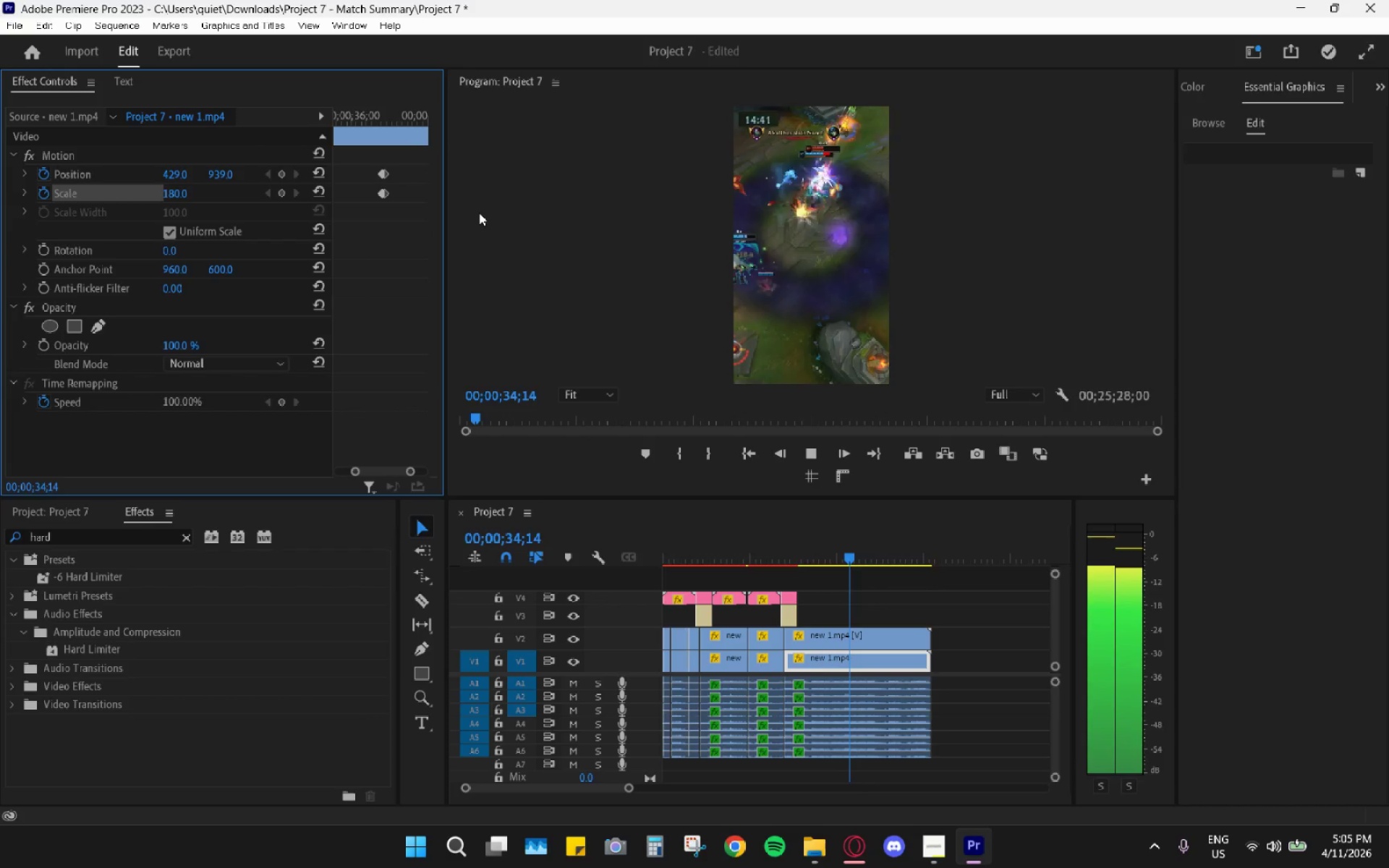 
wait(9.73)
 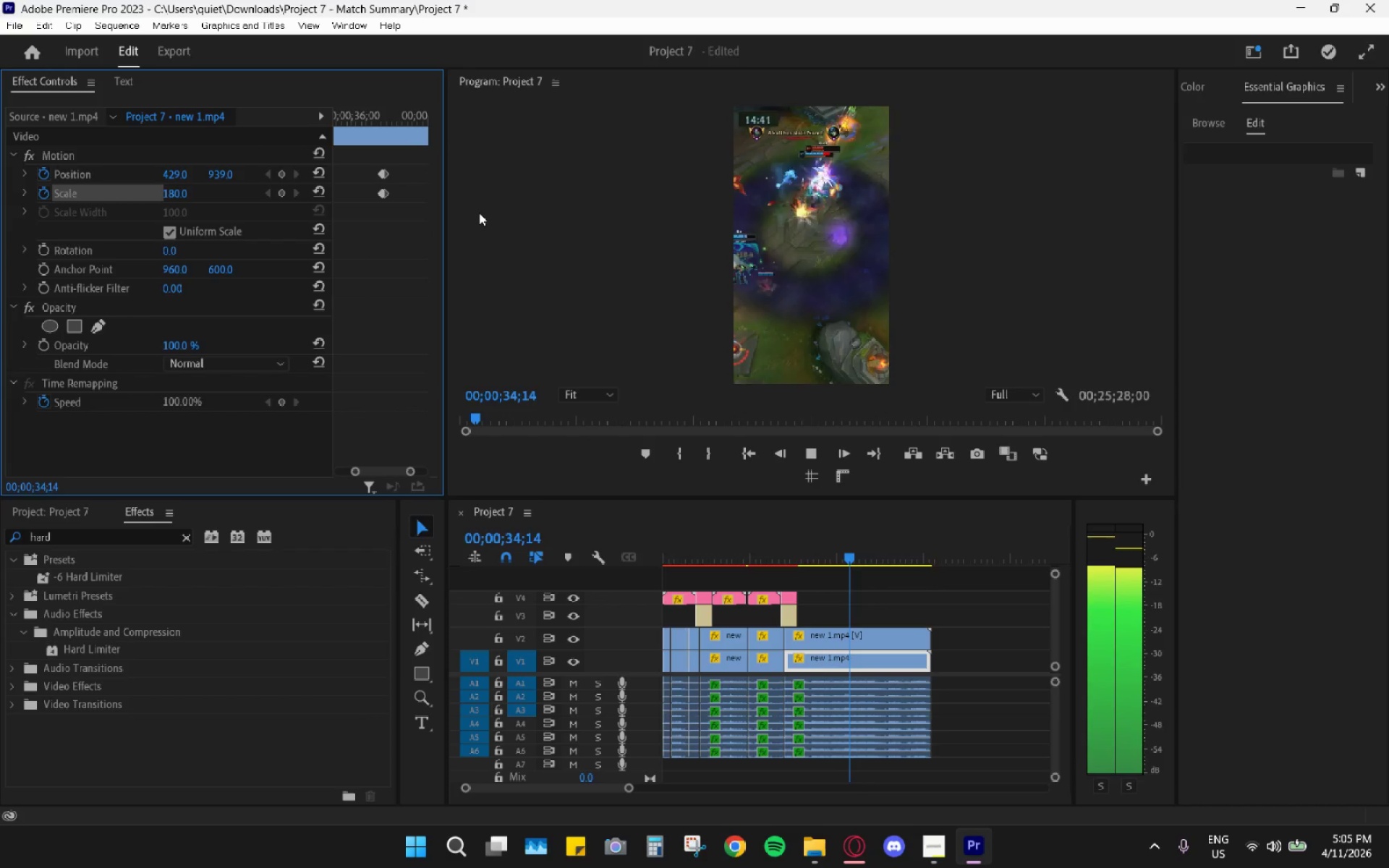 
key(Space)
 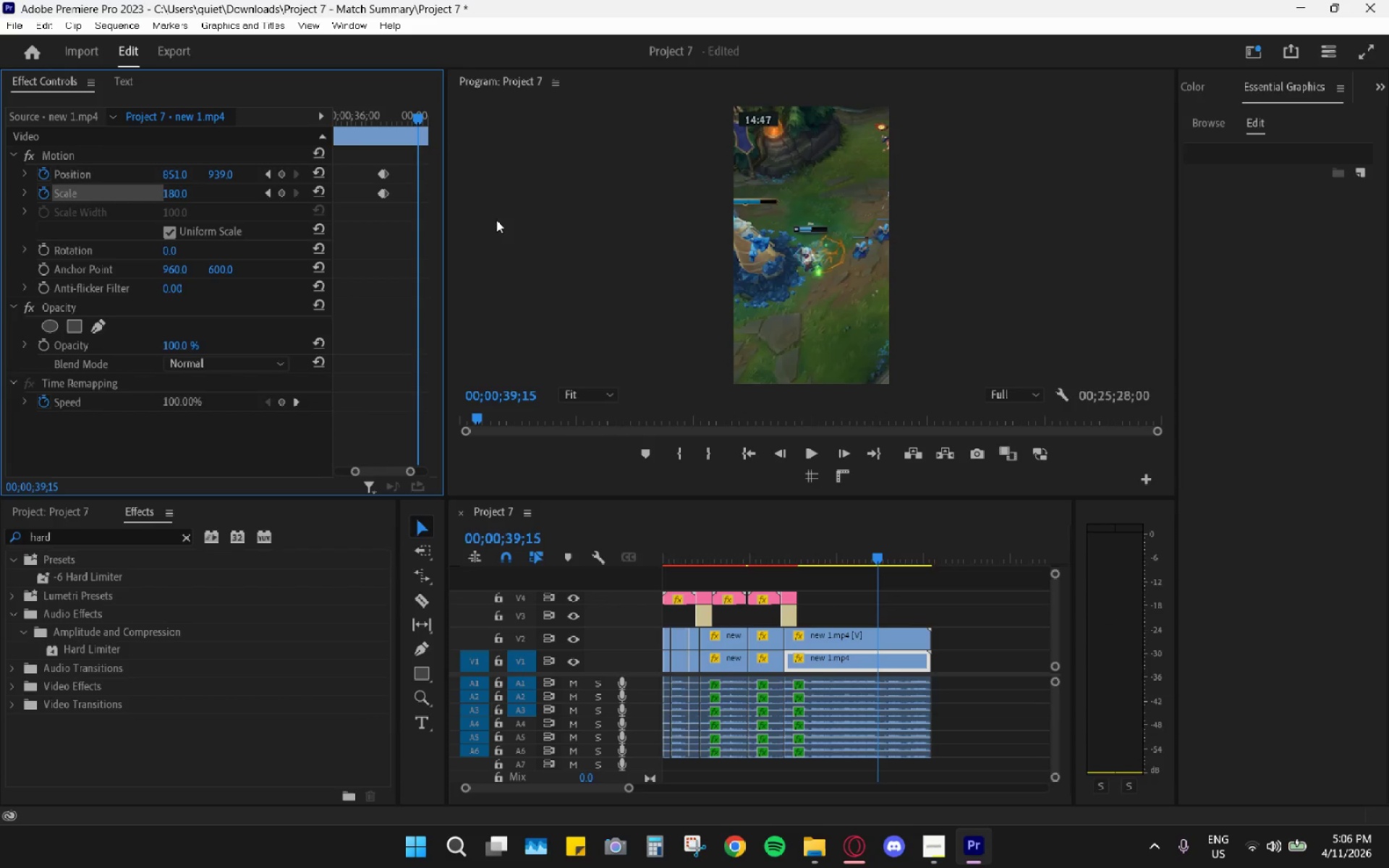 
key(Control+Z)
 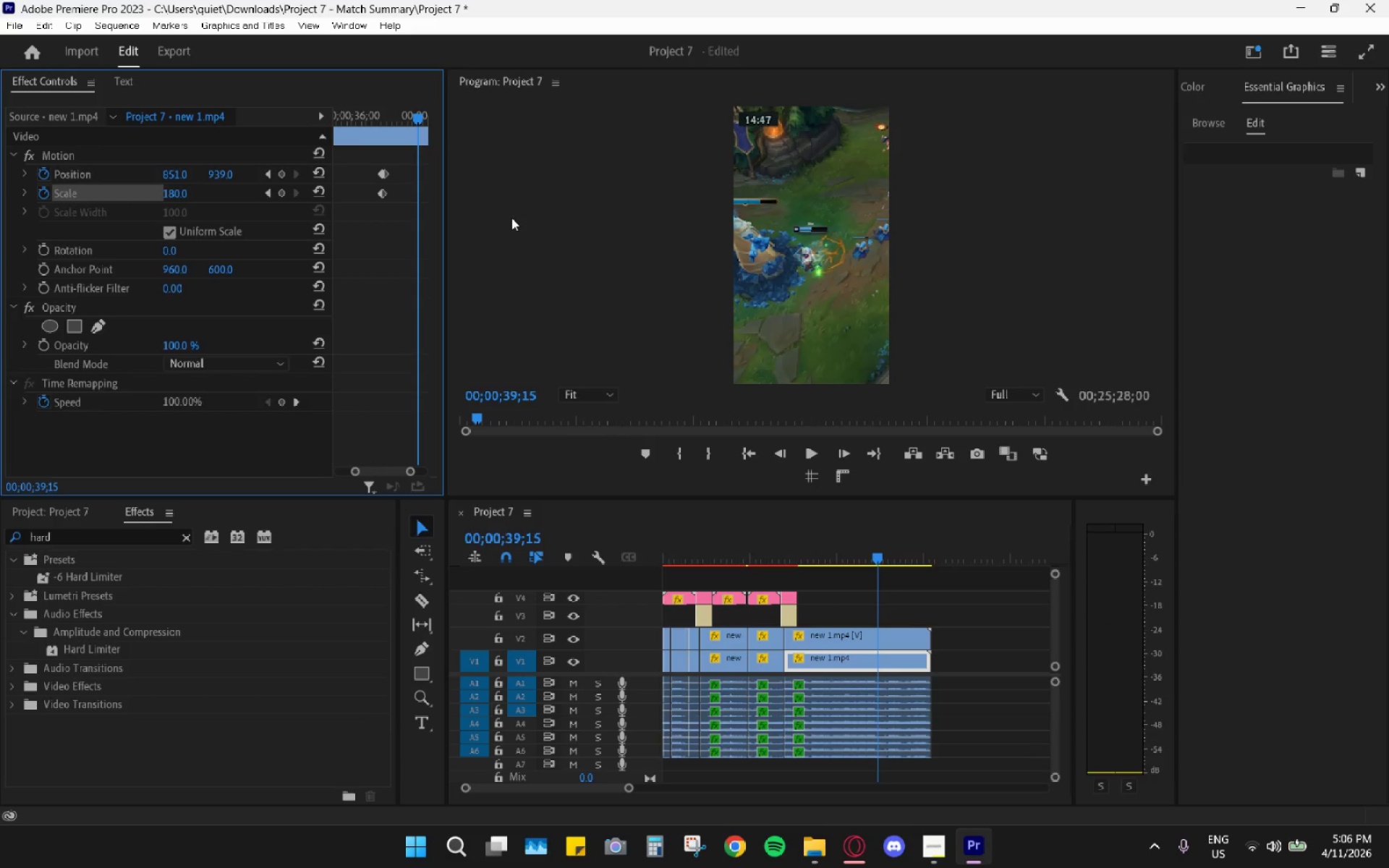 
key(Control+Z)
 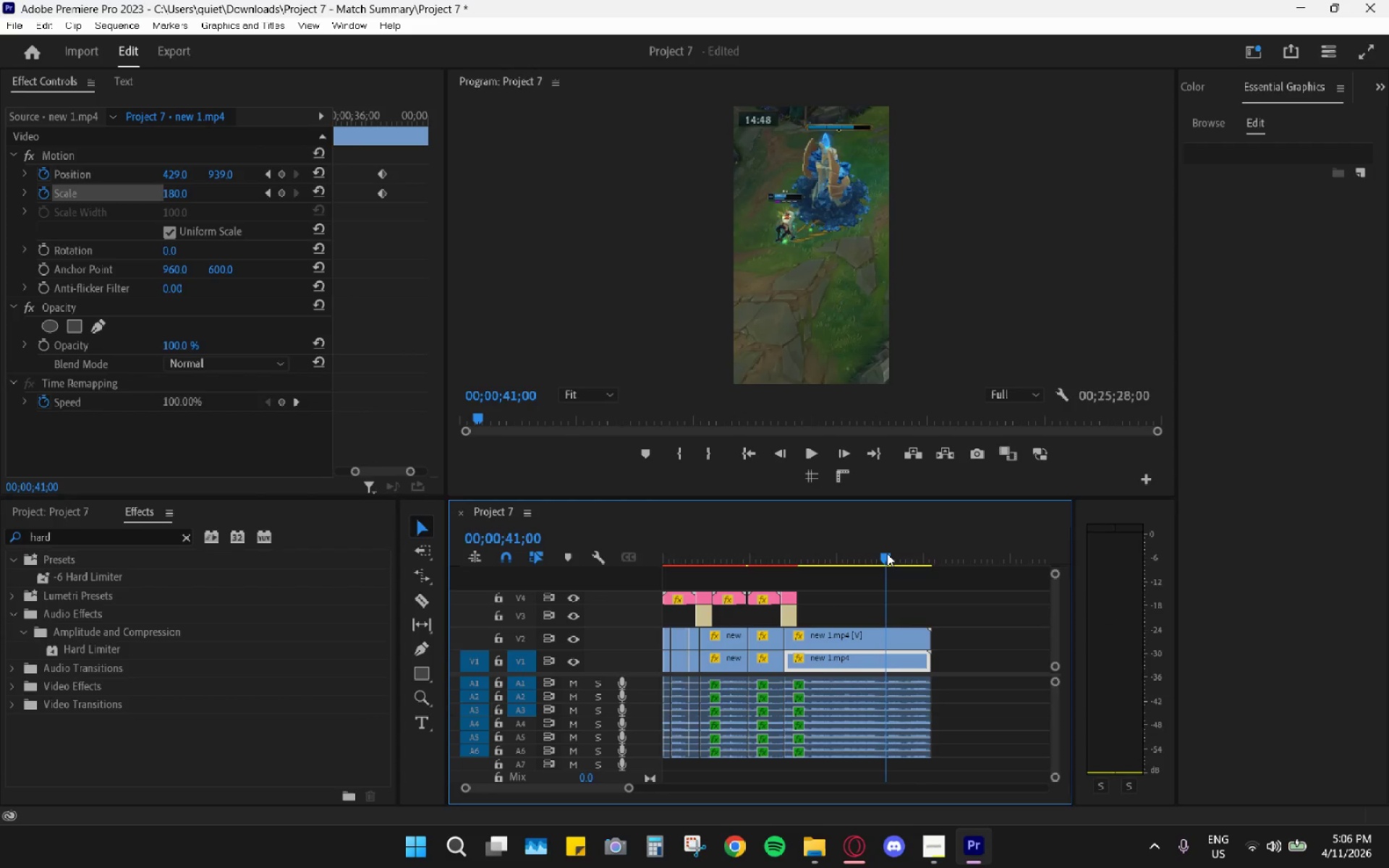 
left_click([887, 553])
 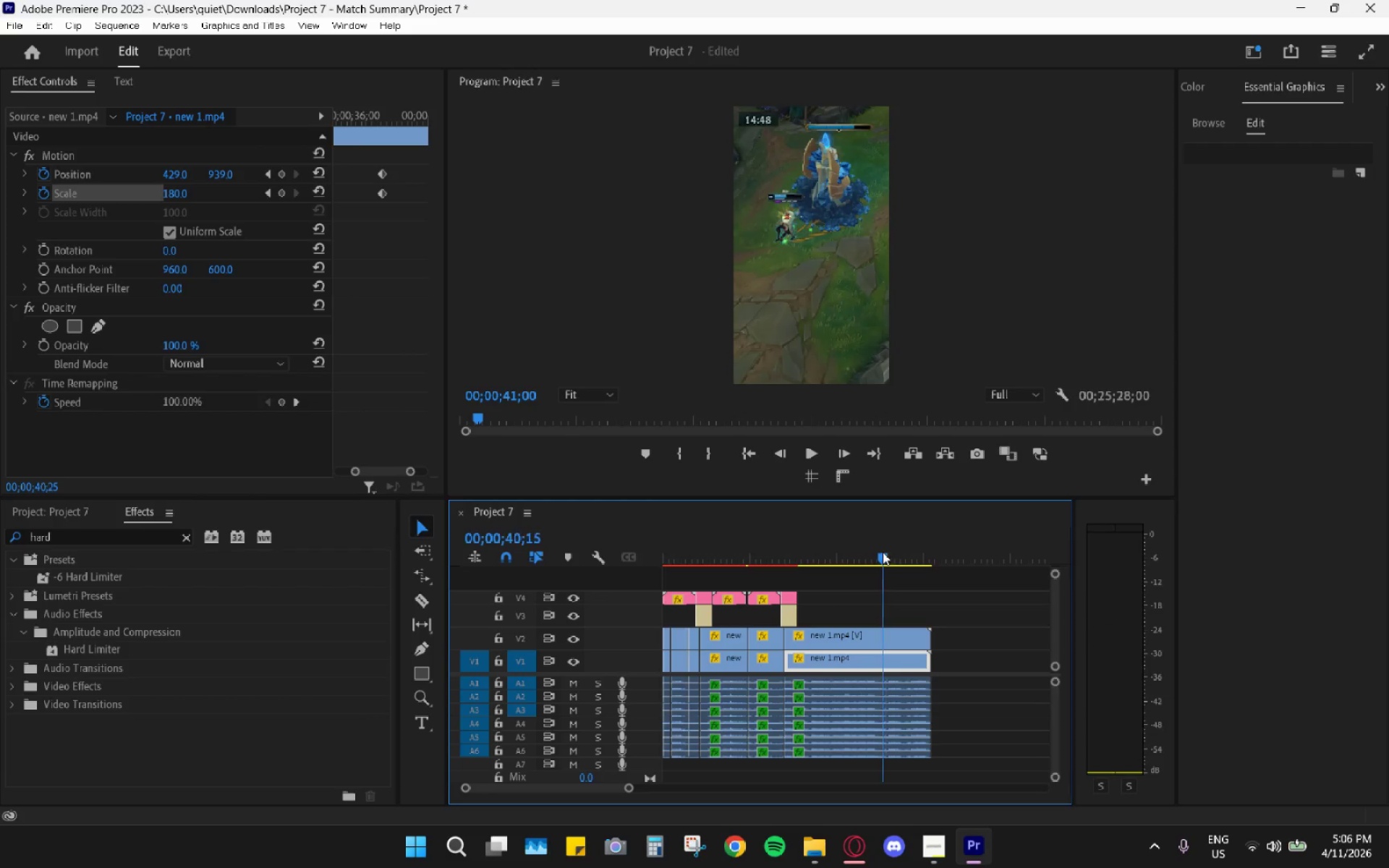 
left_click_drag(start_coordinate=[887, 553], to_coordinate=[877, 552])
 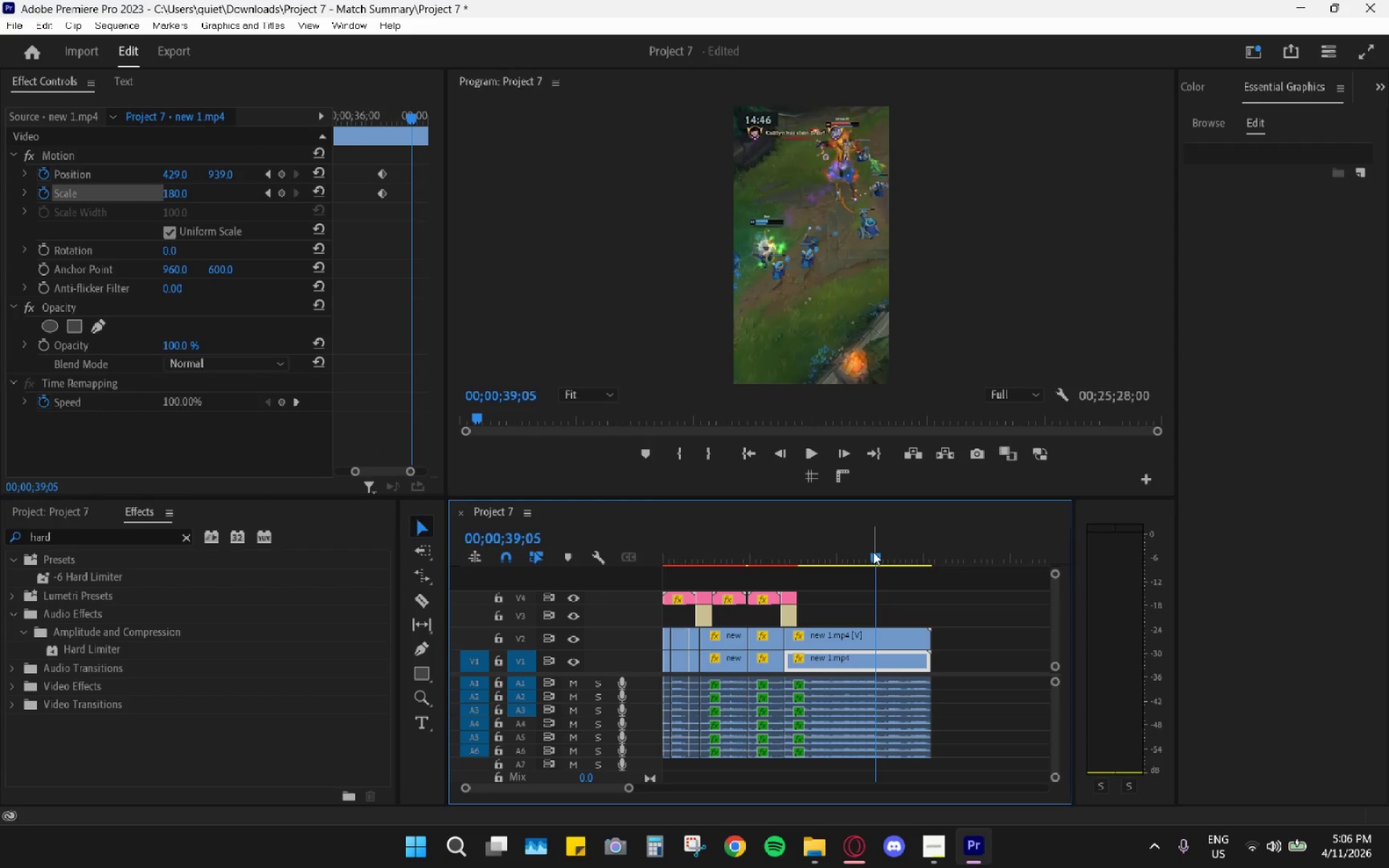 
key(Space)
 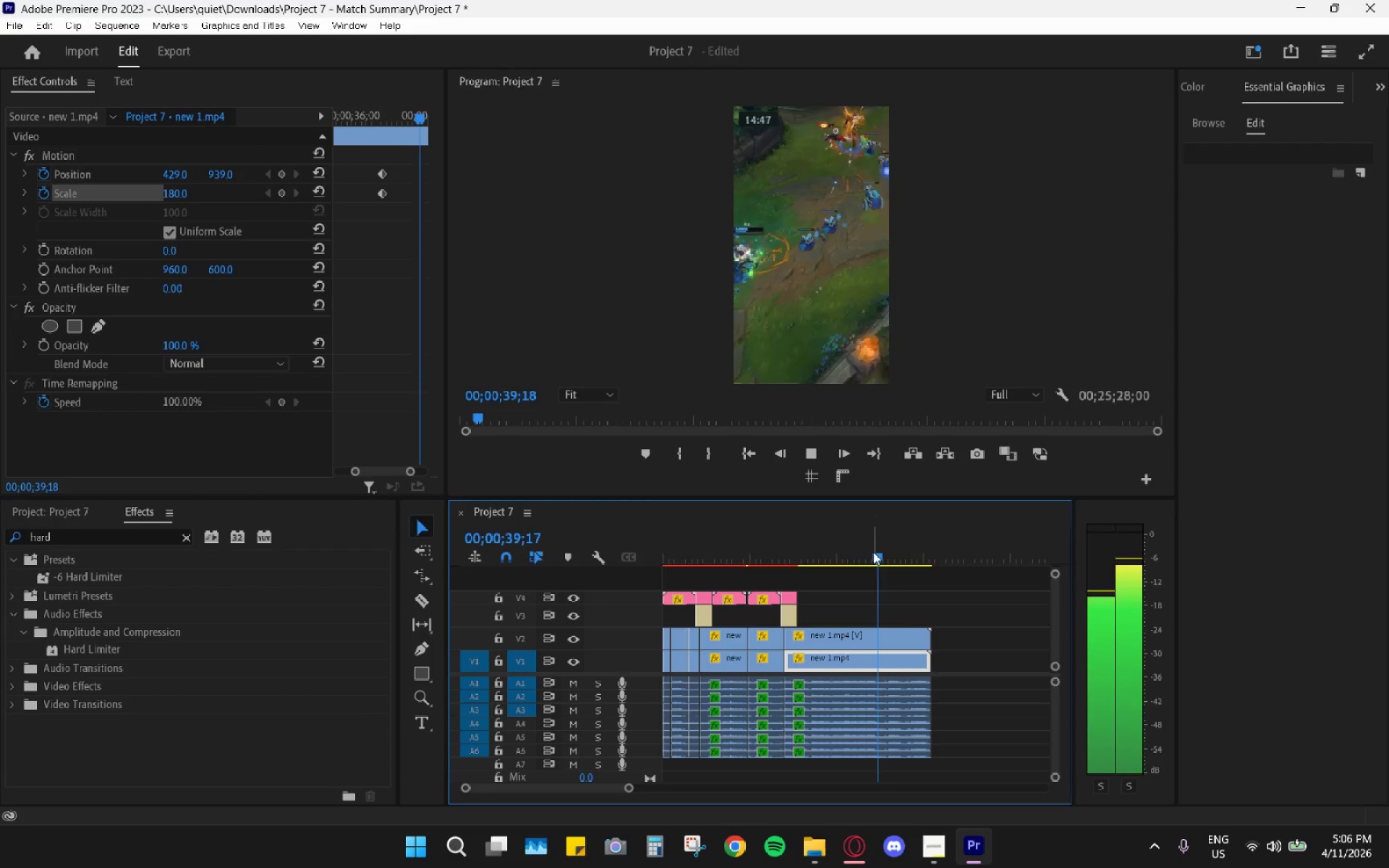 
left_click_drag(start_coordinate=[873, 552], to_coordinate=[854, 545])
 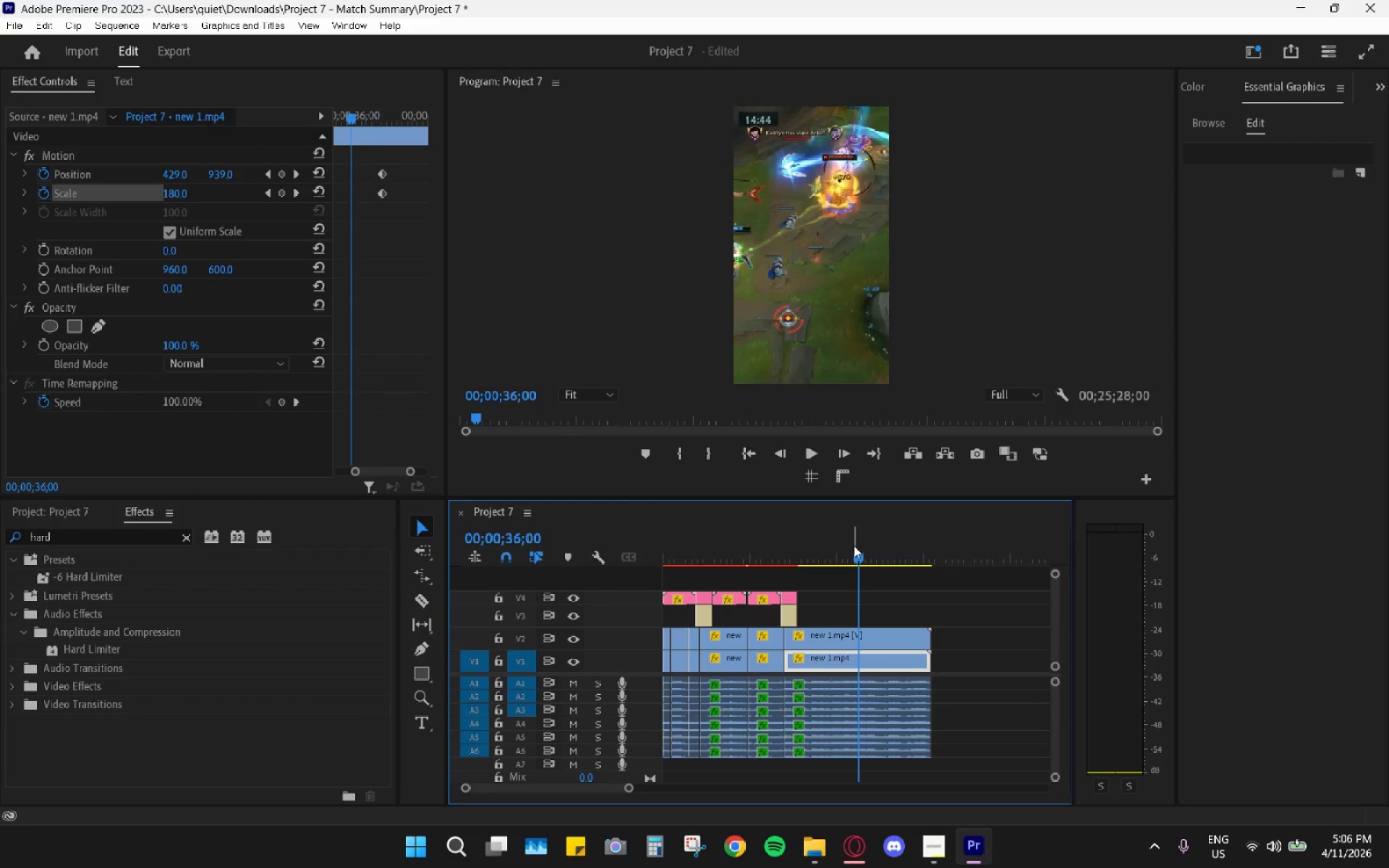 
key(Space)
 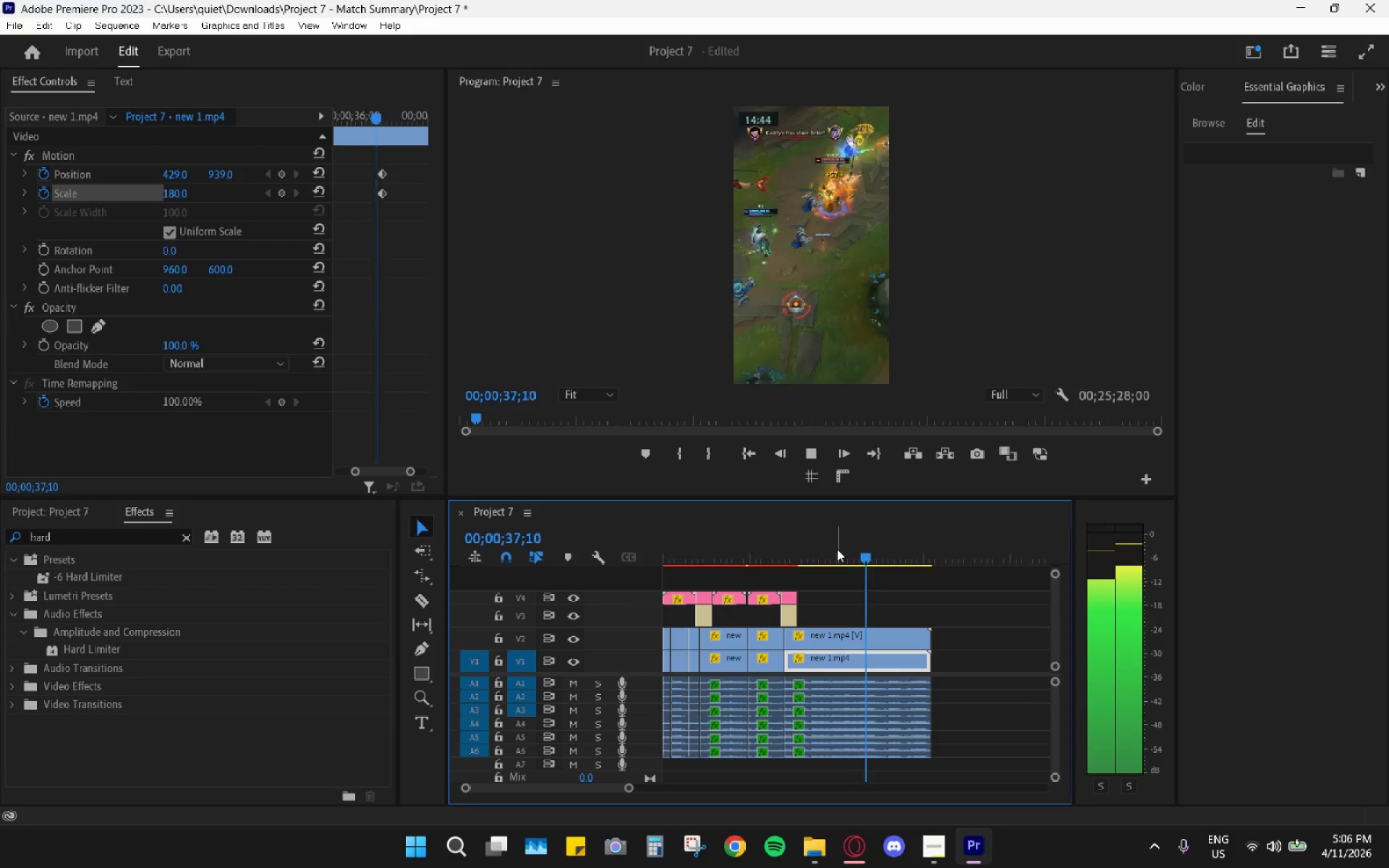 
key(Space)
 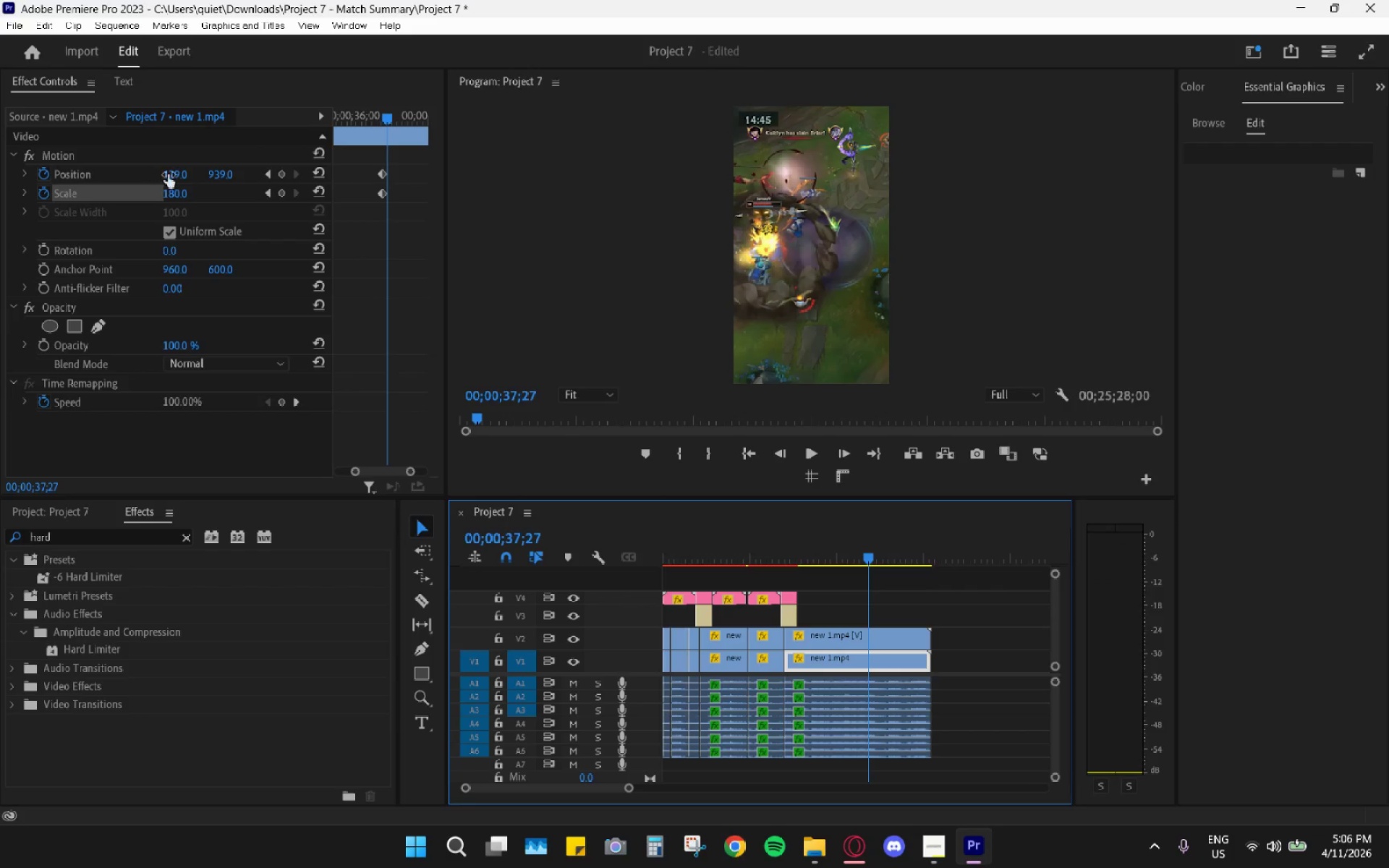 
left_click_drag(start_coordinate=[172, 174], to_coordinate=[438, 178])
 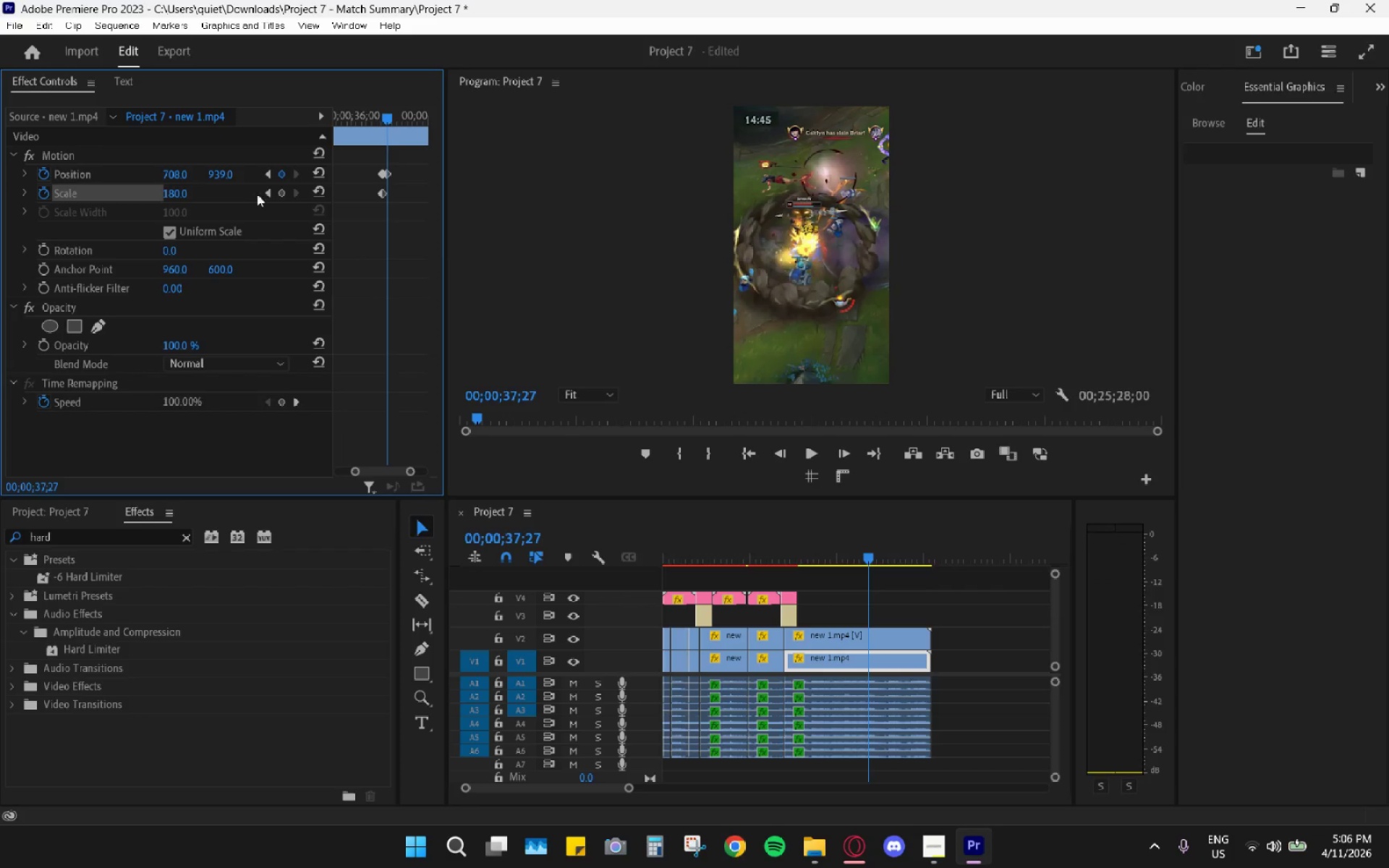 
left_click([285, 193])
 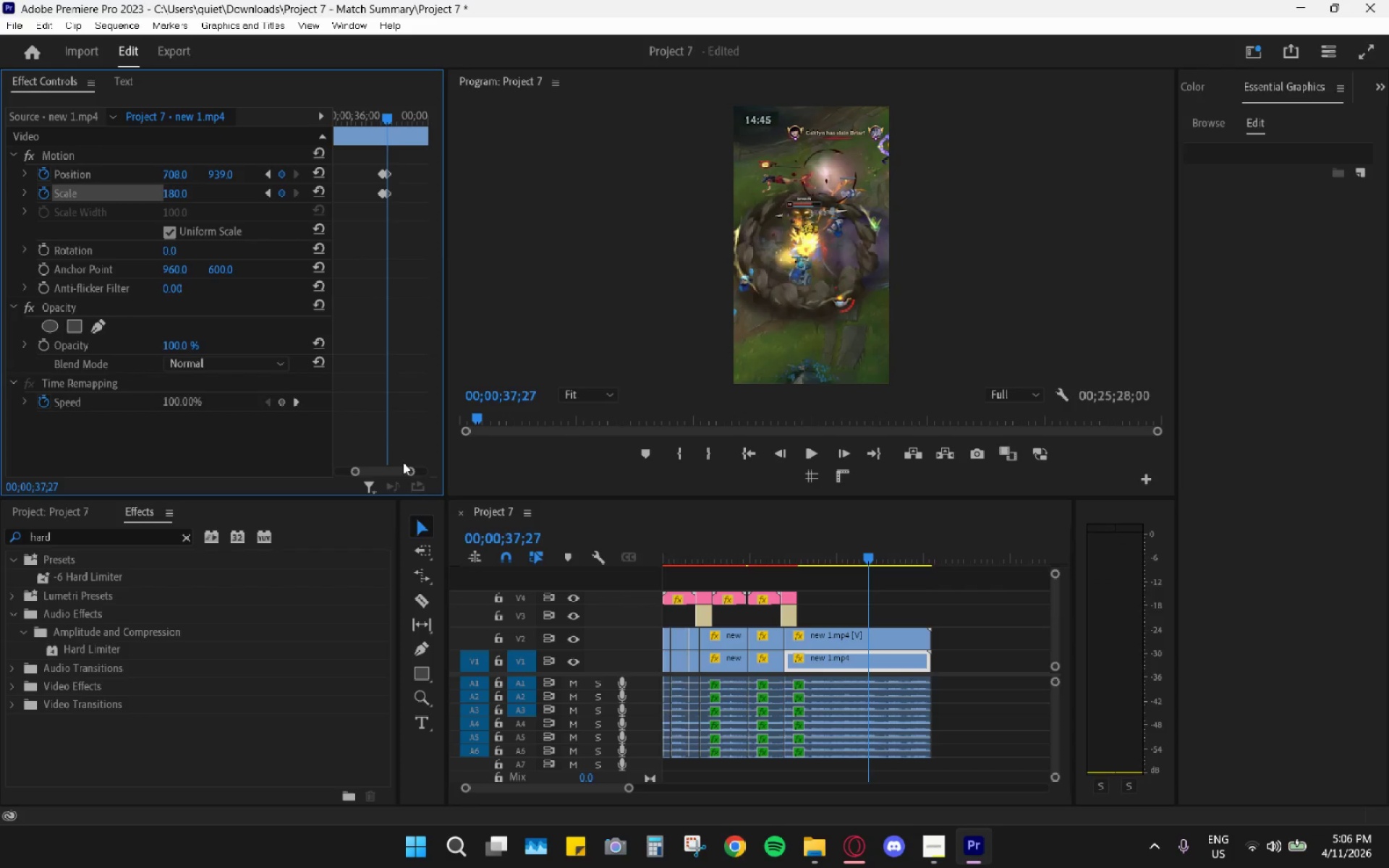 
left_click_drag(start_coordinate=[404, 471], to_coordinate=[400, 469])
 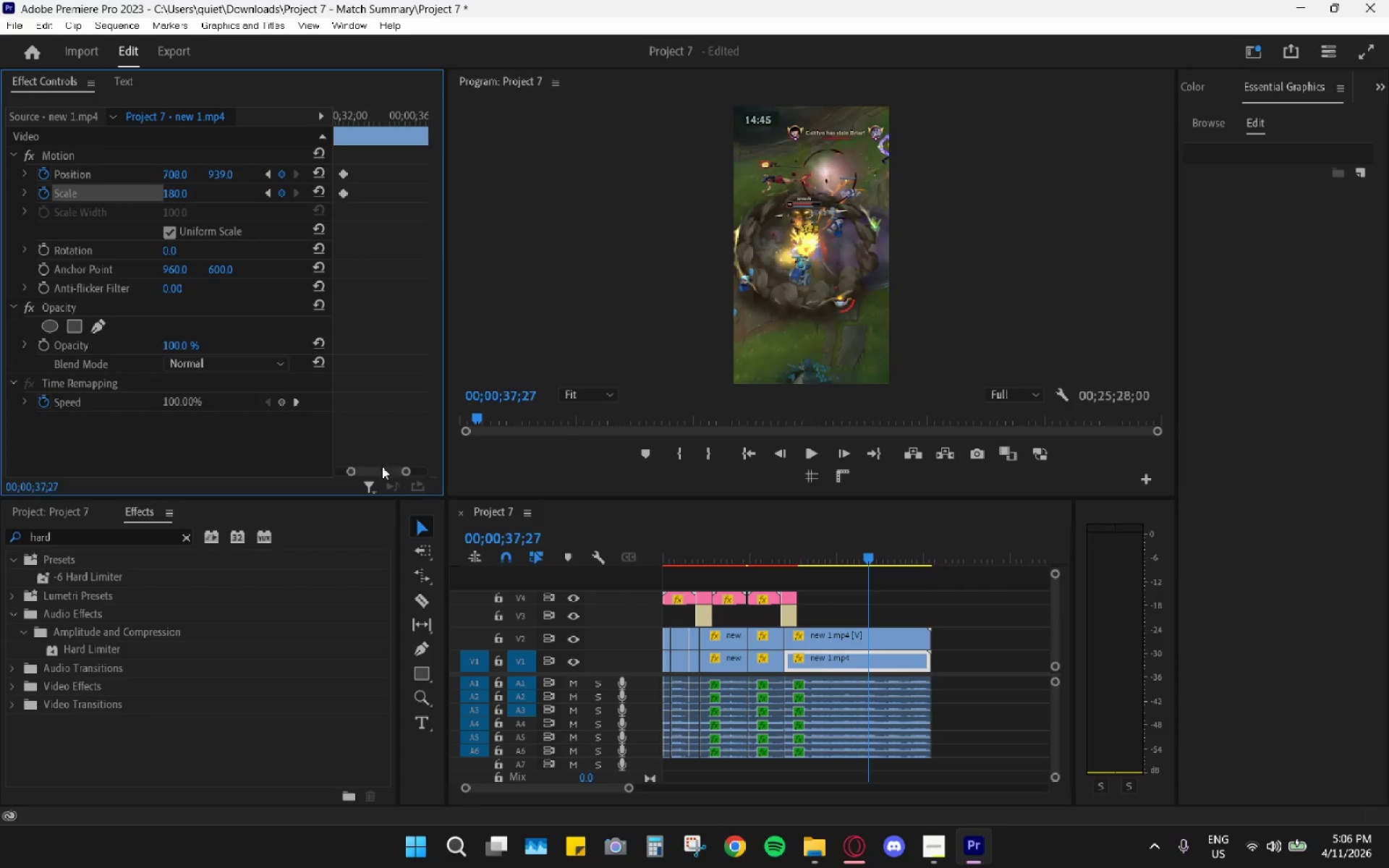 
left_click_drag(start_coordinate=[381, 469], to_coordinate=[388, 472])
 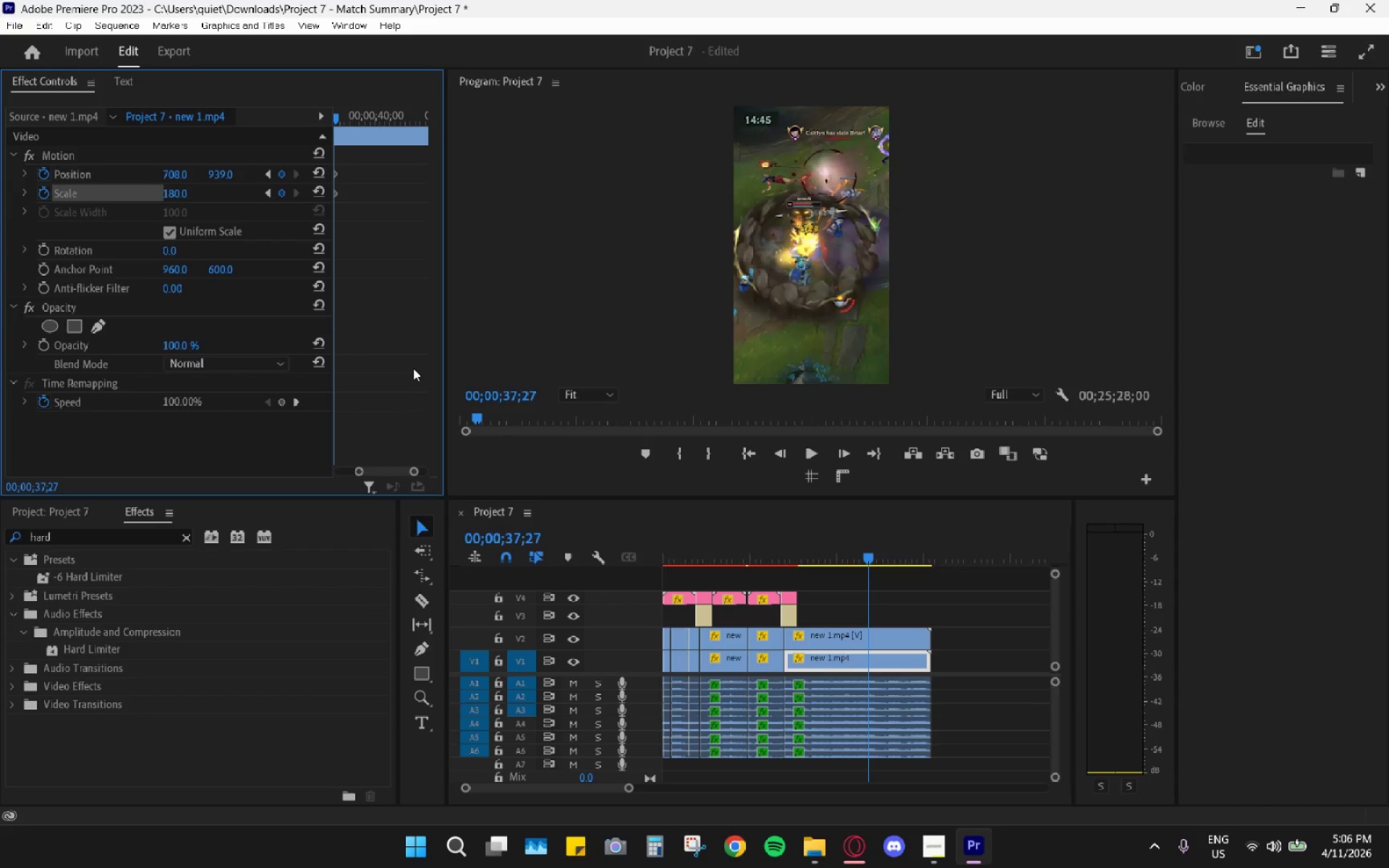 
key(ArrowRight)
 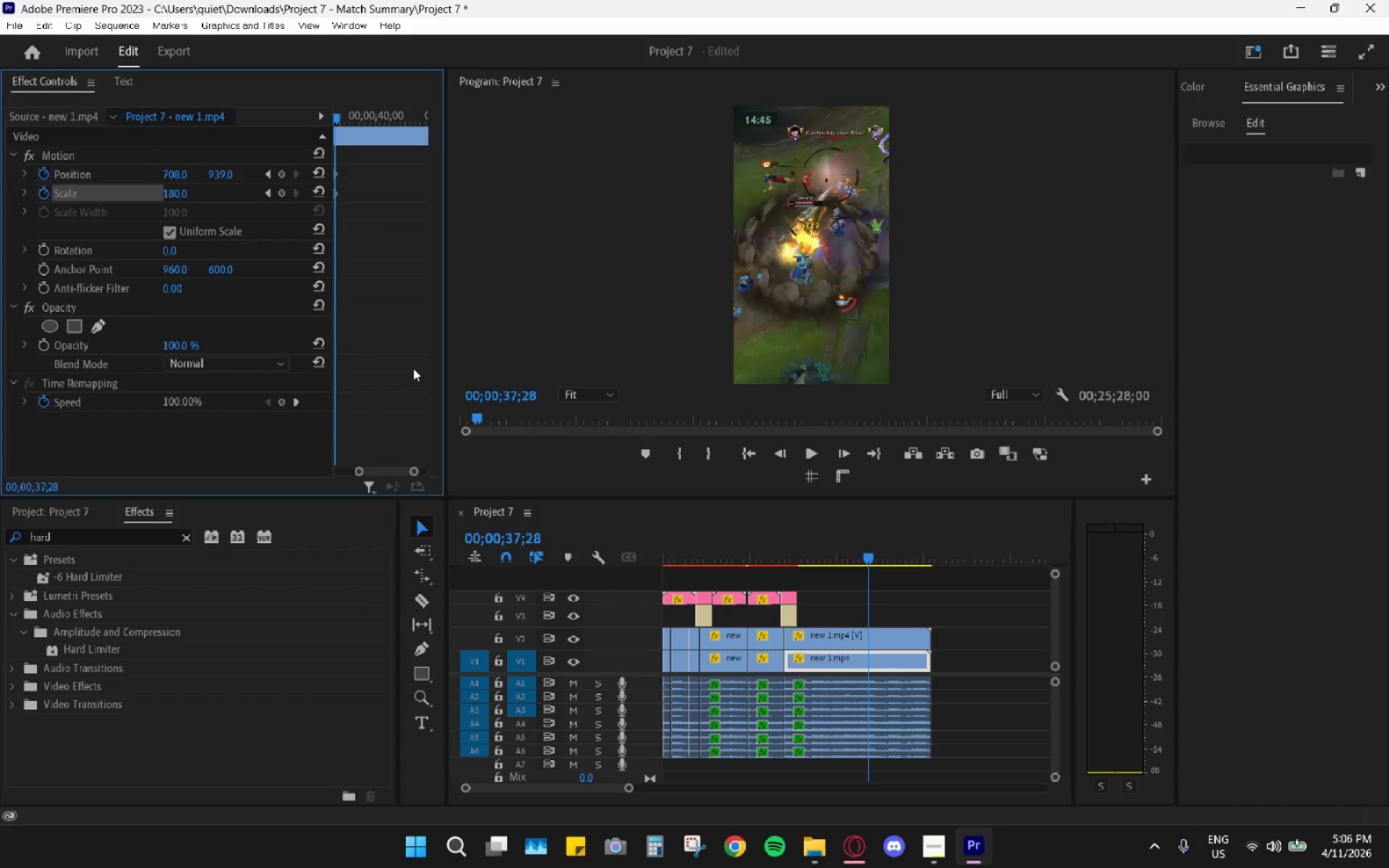 
key(ArrowRight)
 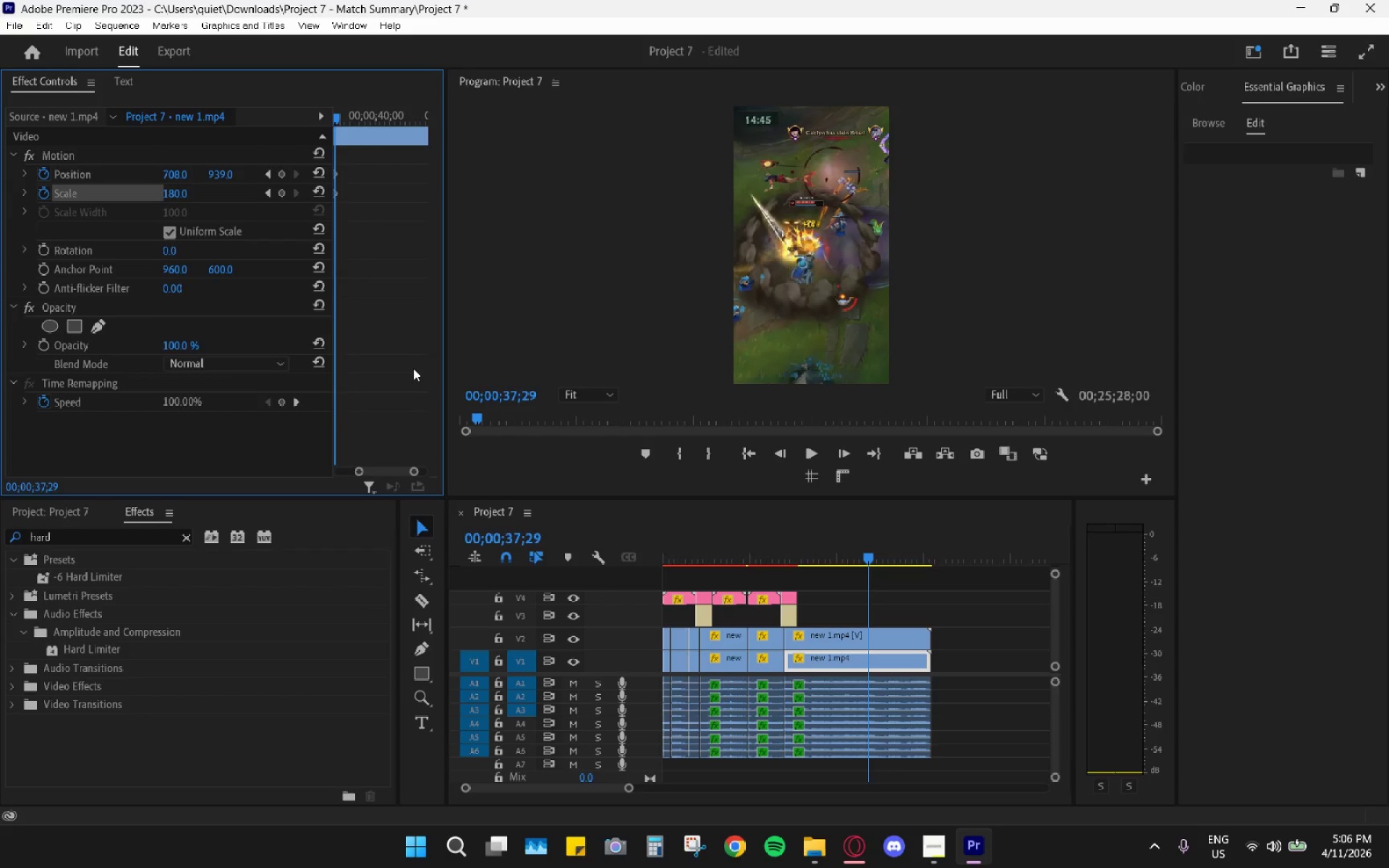 
key(ArrowRight)
 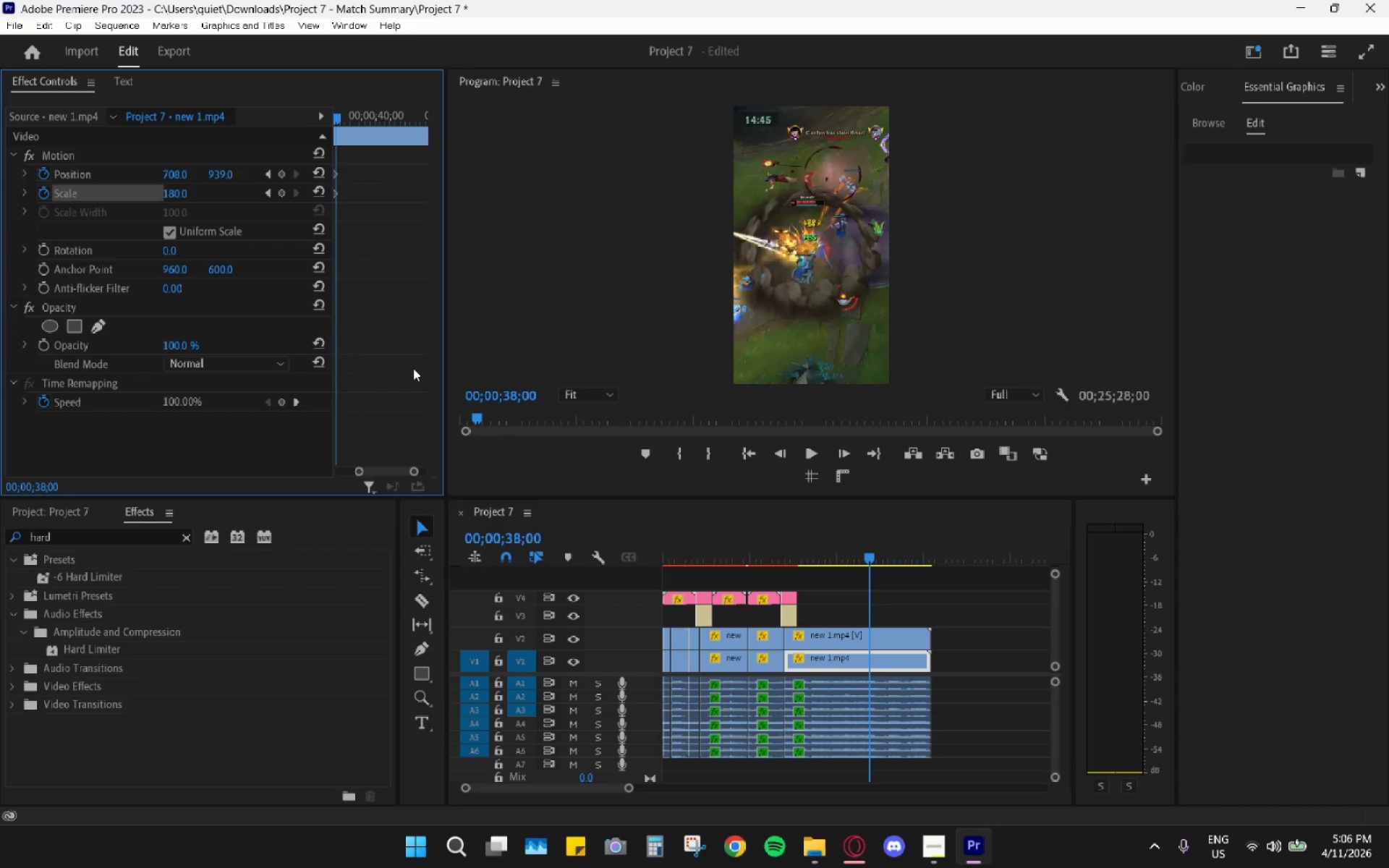 
key(ArrowRight)
 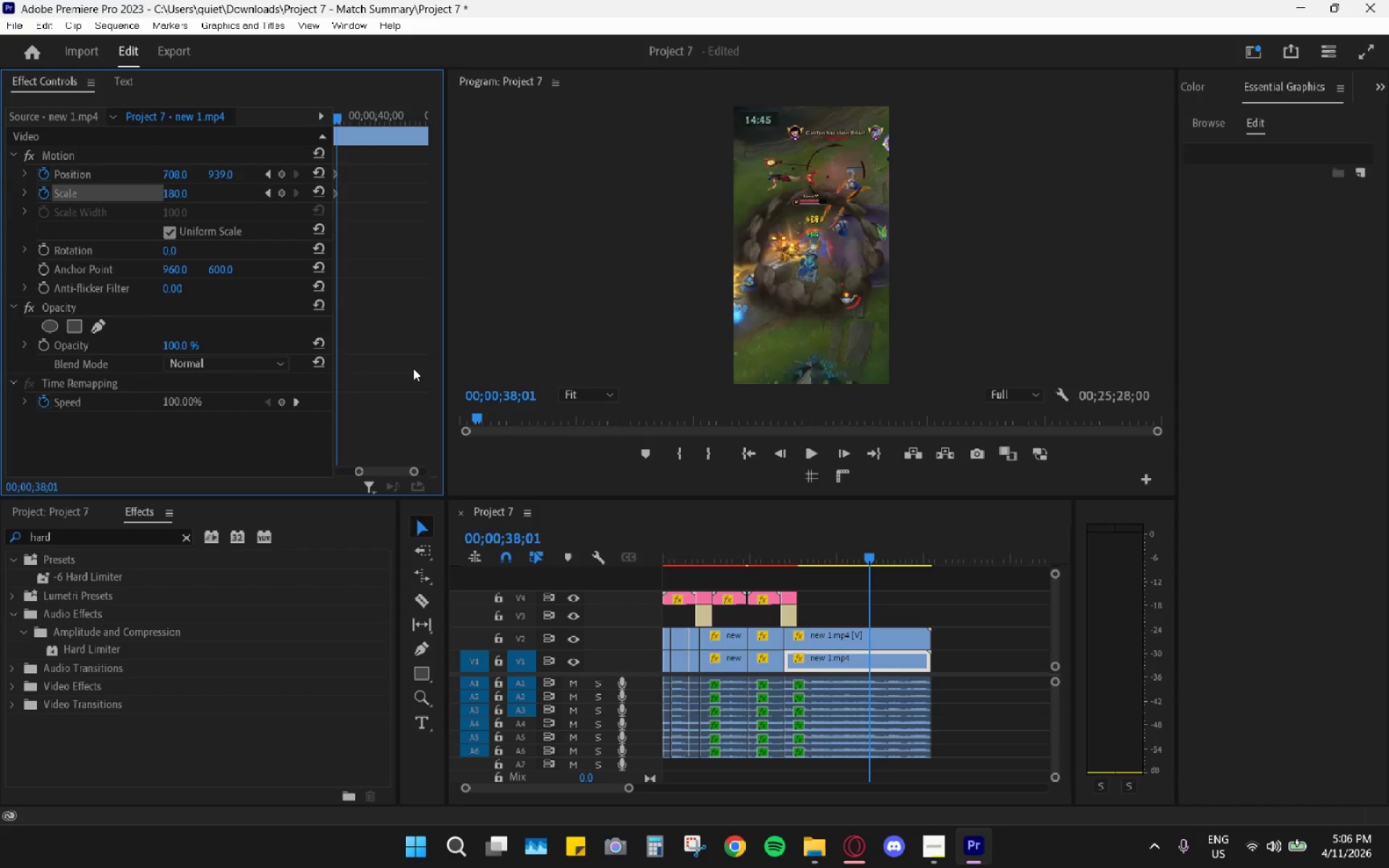 
key(ArrowRight)
 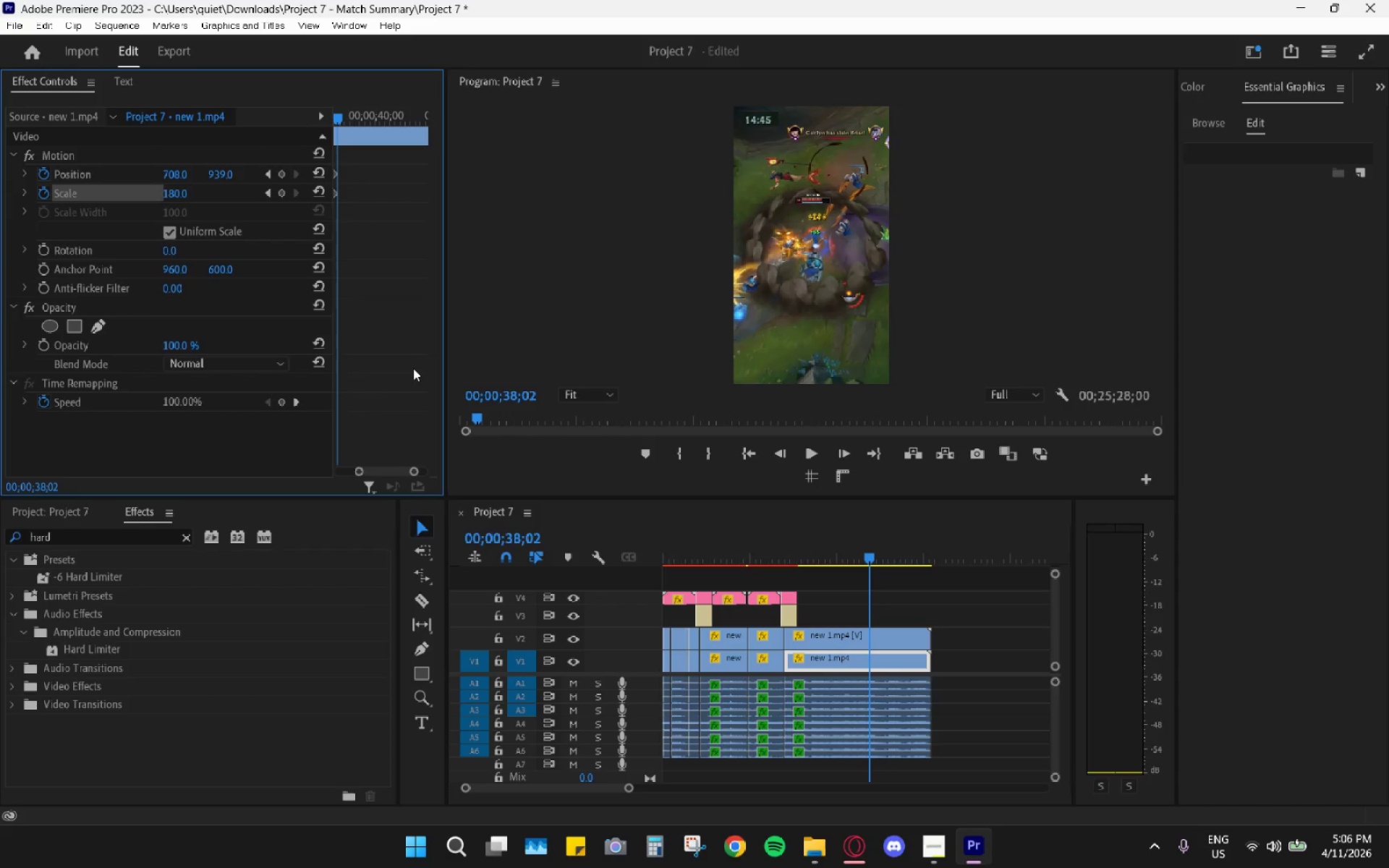 
key(ArrowRight)
 